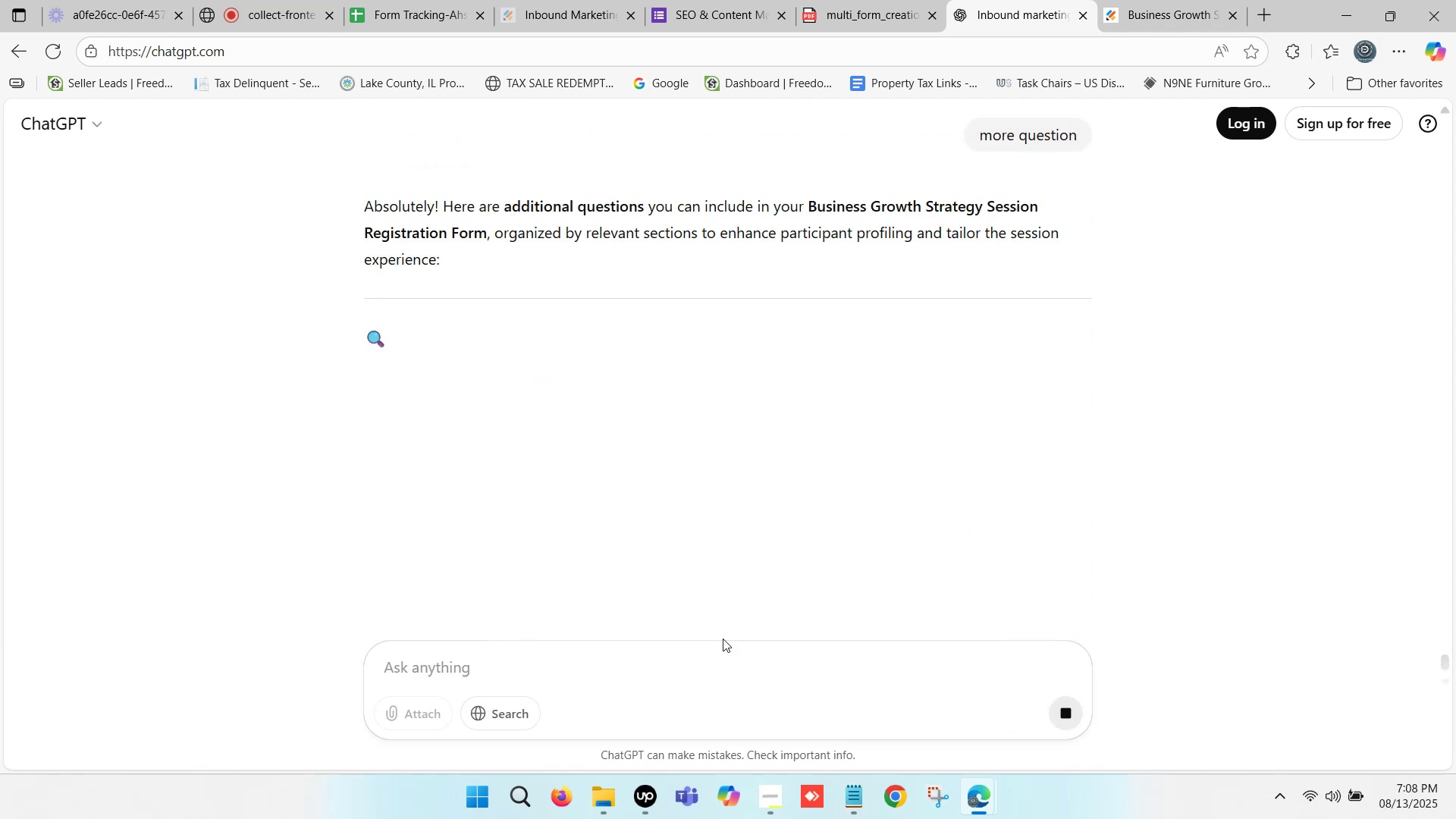 
wait(8.61)
 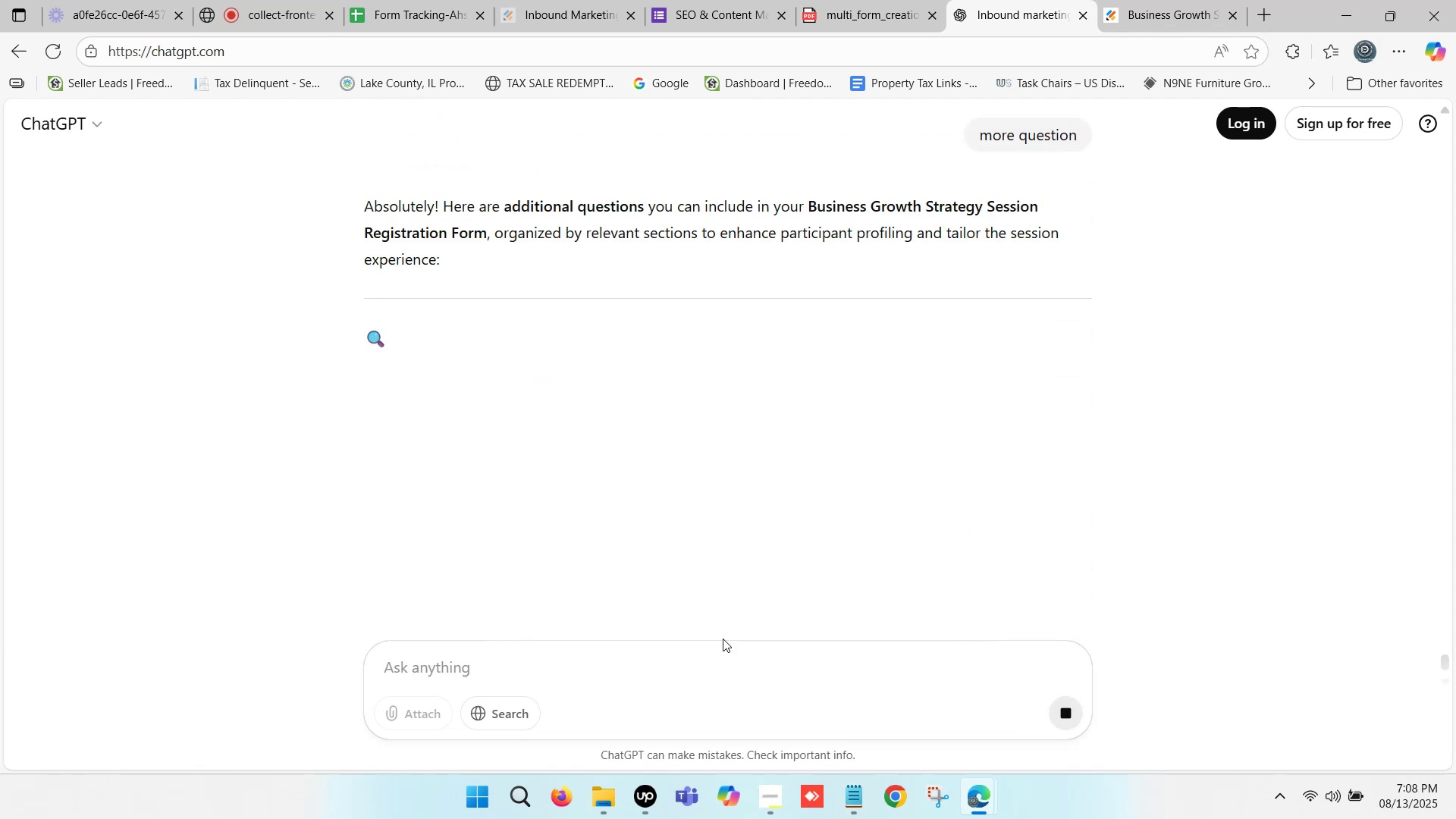 
scroll: coordinate [497, 471], scroll_direction: down, amount: 4.0
 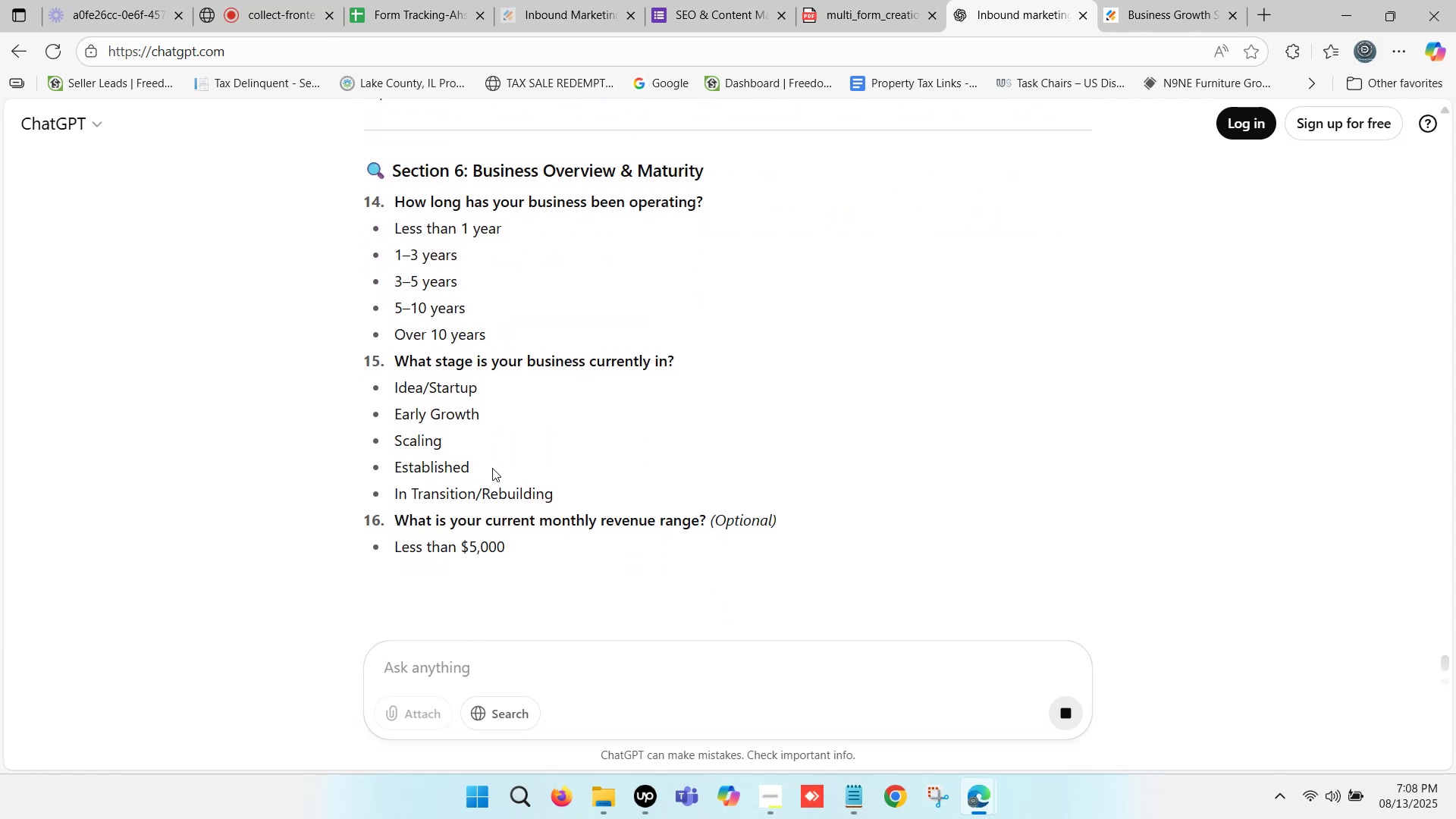 
scroll: coordinate [487, 458], scroll_direction: up, amount: 2.0
 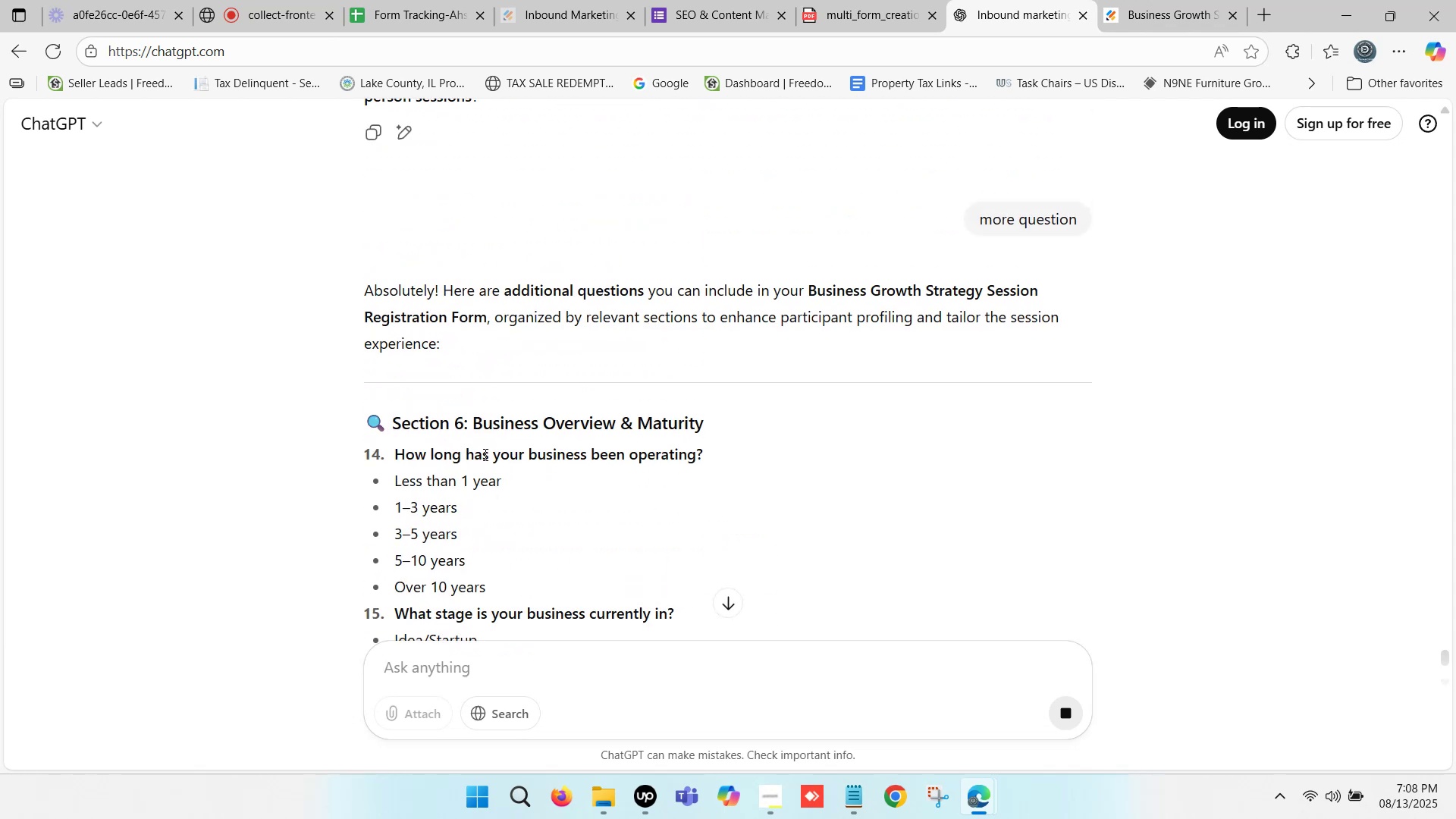 
scroll: coordinate [475, 521], scroll_direction: down, amount: 16.0
 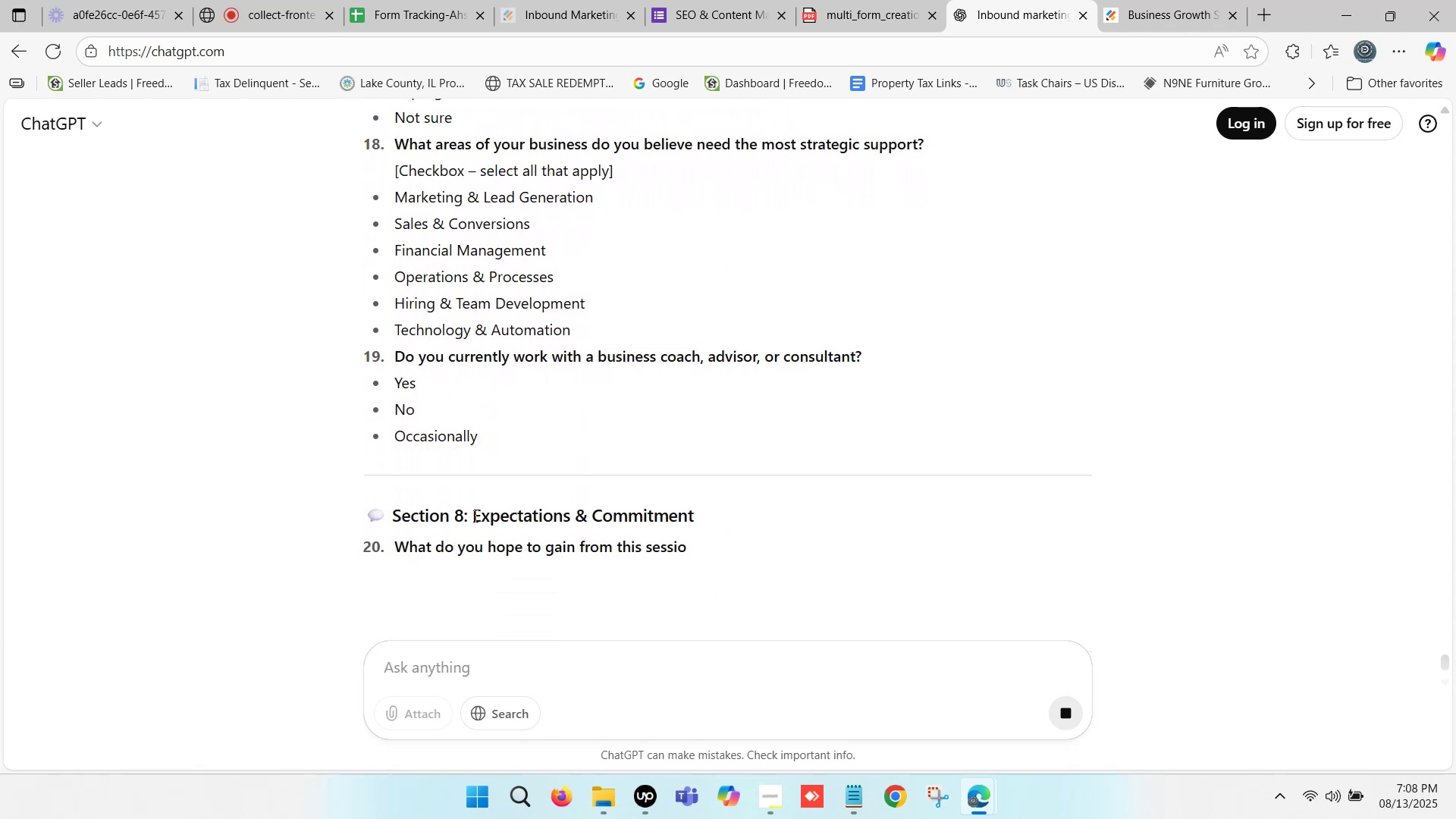 
scroll: coordinate [471, 513], scroll_direction: down, amount: 7.0
 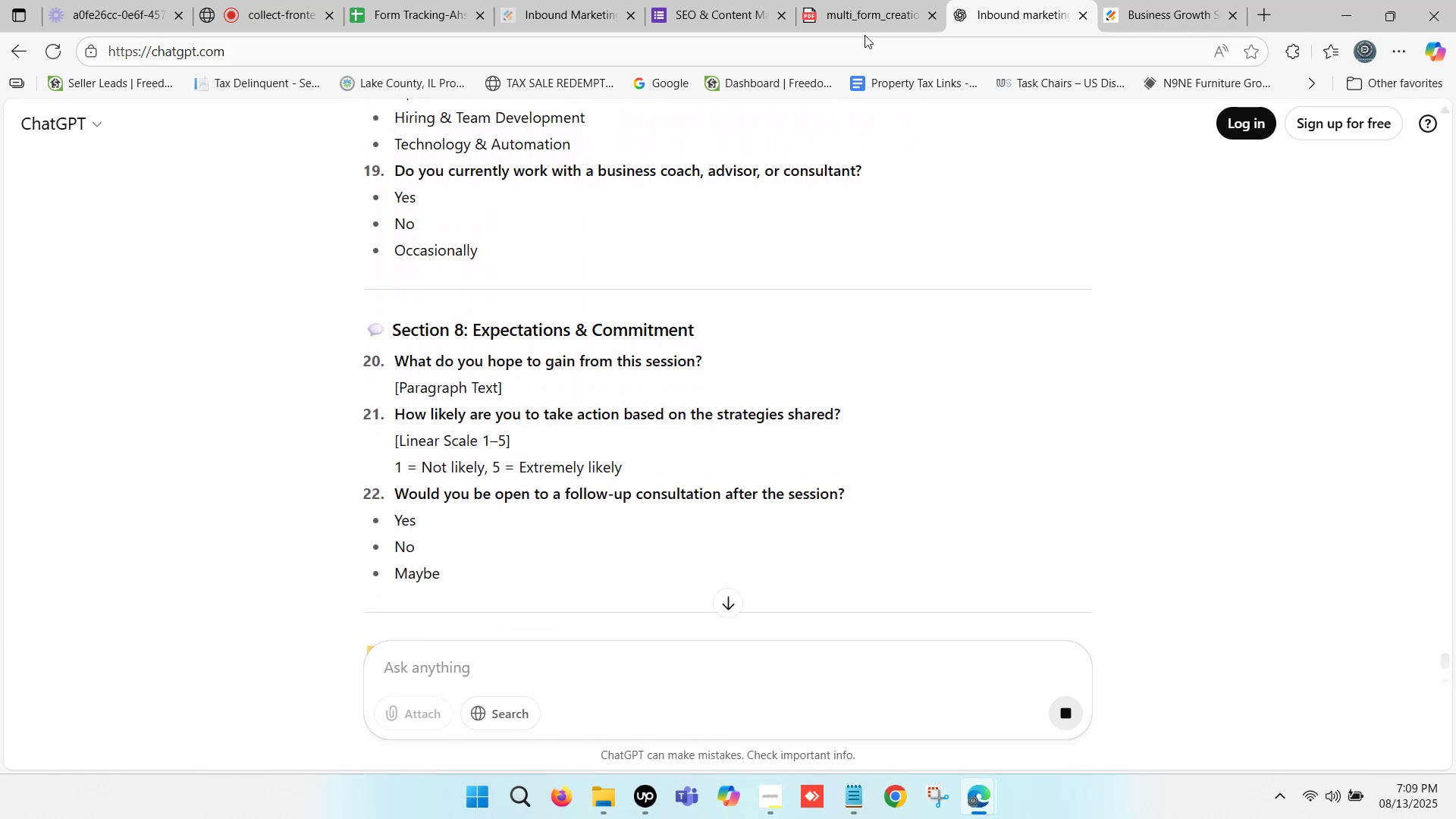 
left_click([868, 0])
 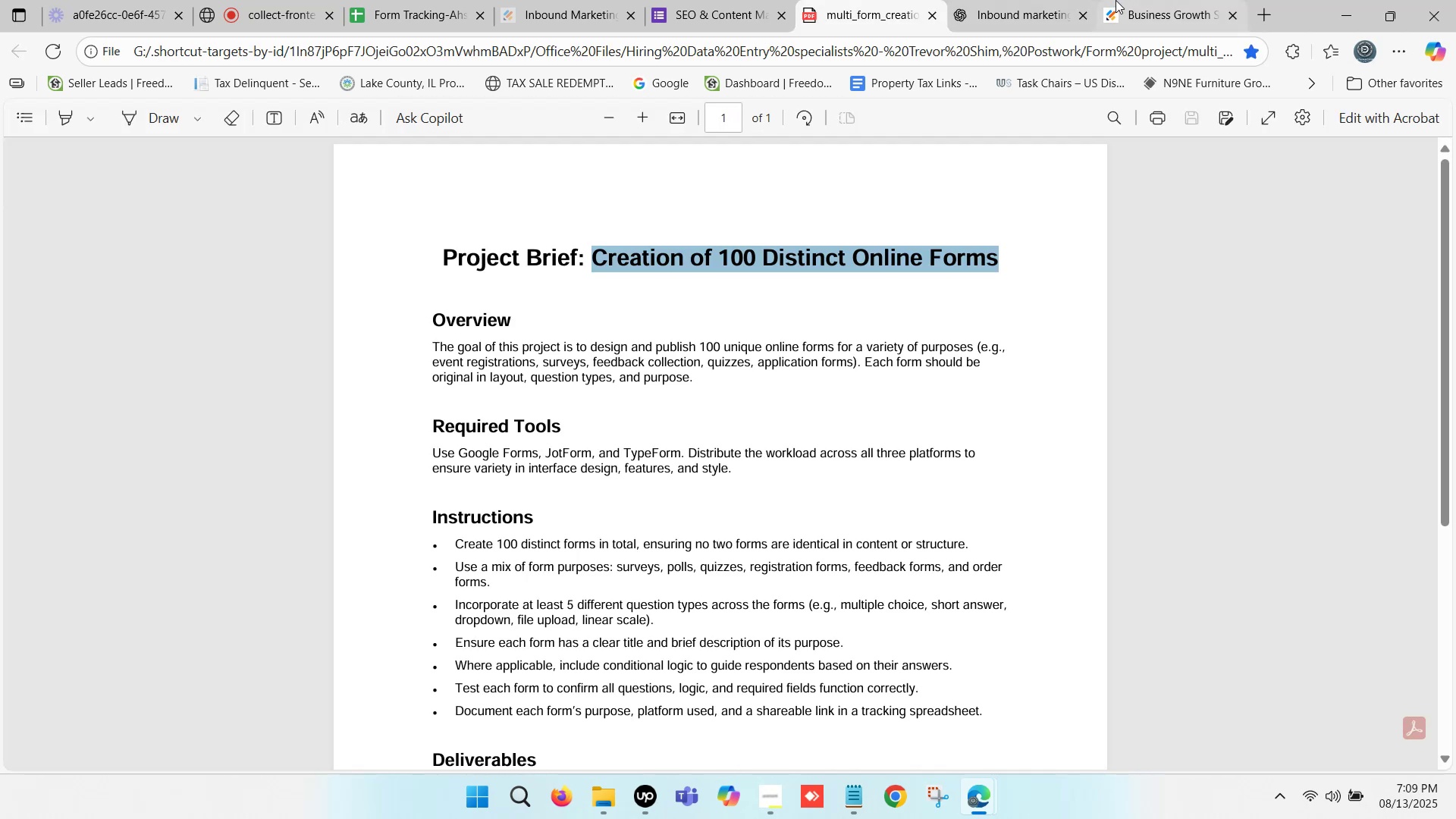 
left_click([1116, 0])
 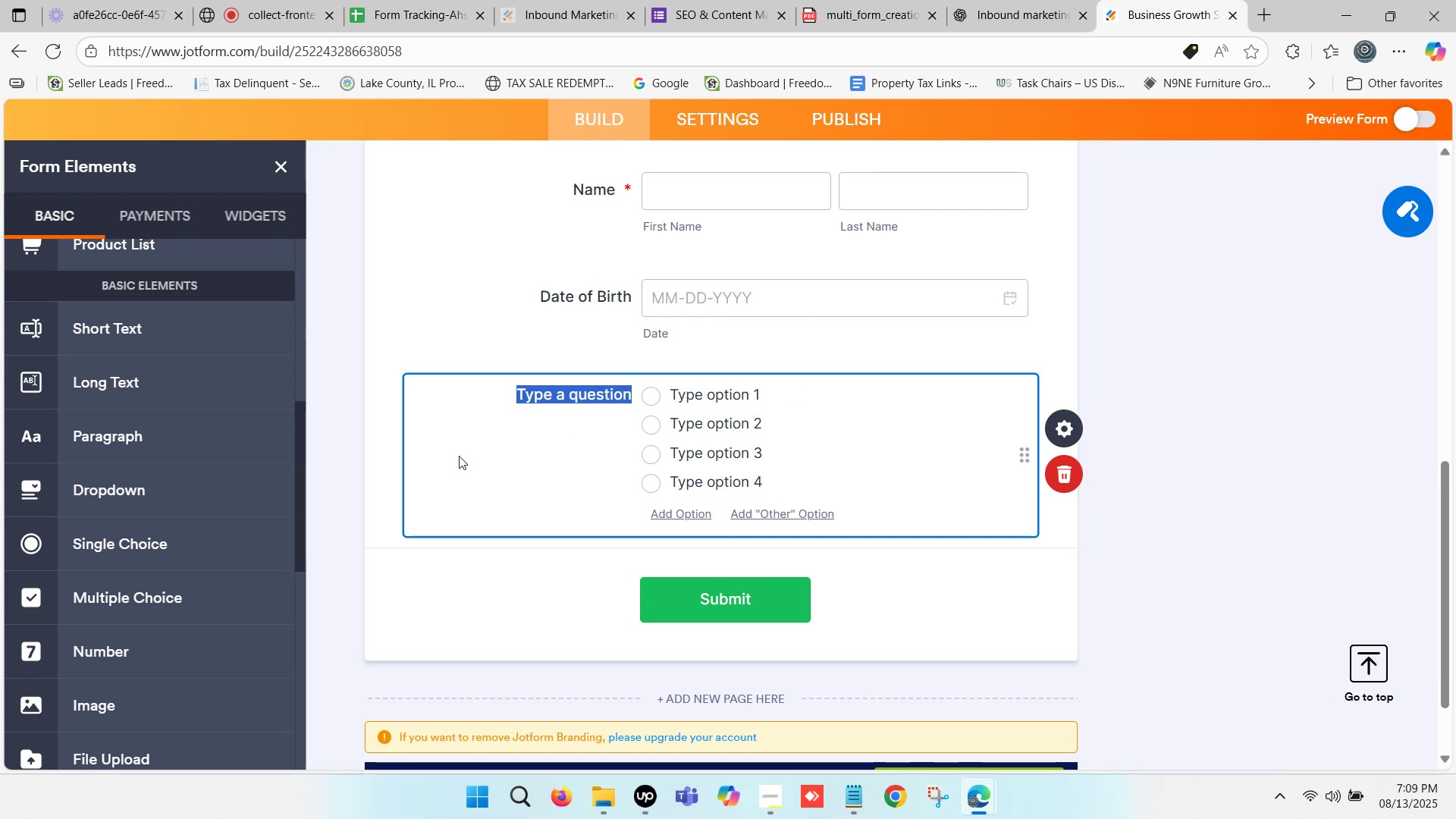 
left_click([1002, 0])
 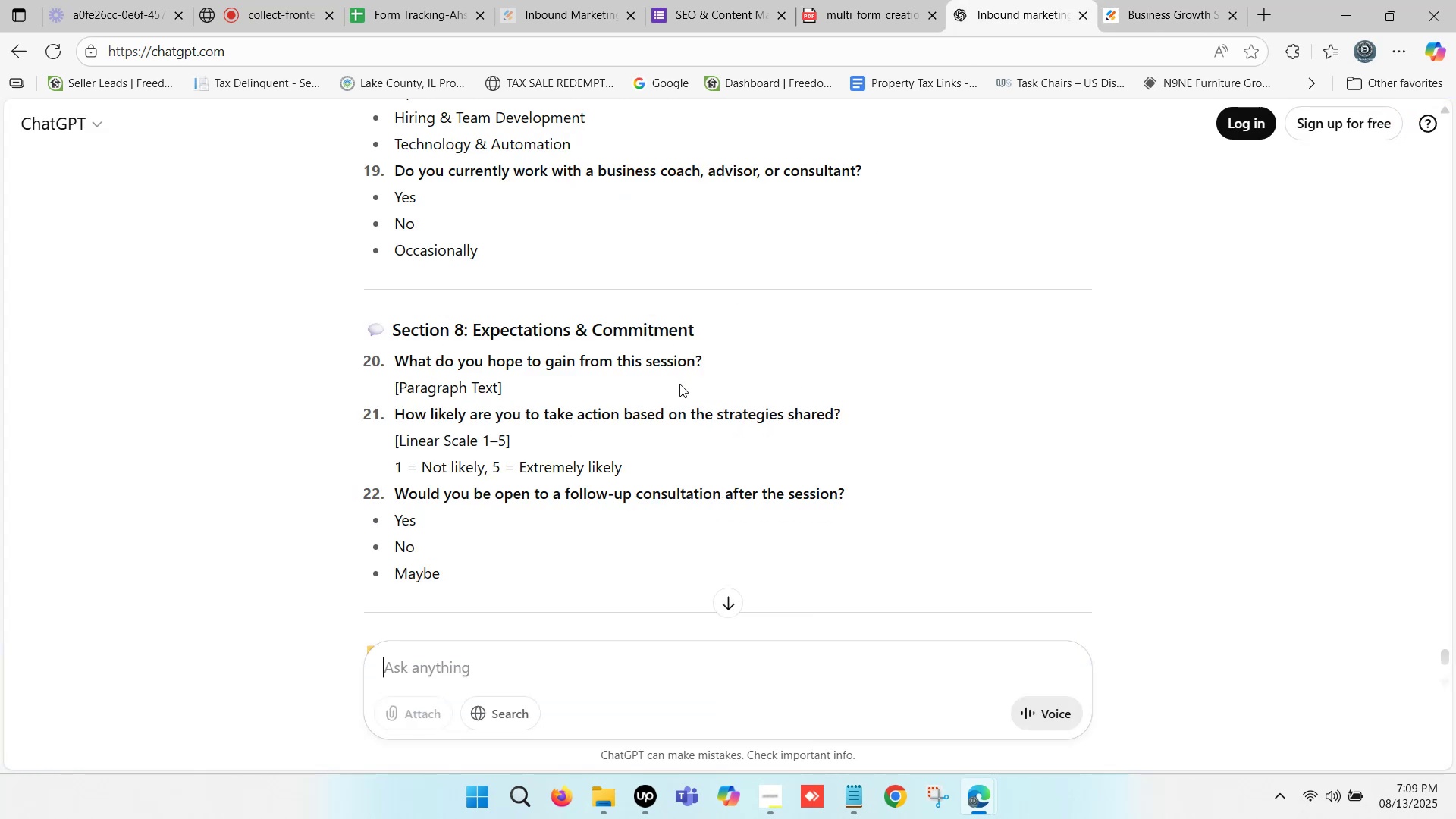 
scroll: coordinate [532, 444], scroll_direction: down, amount: 5.0
 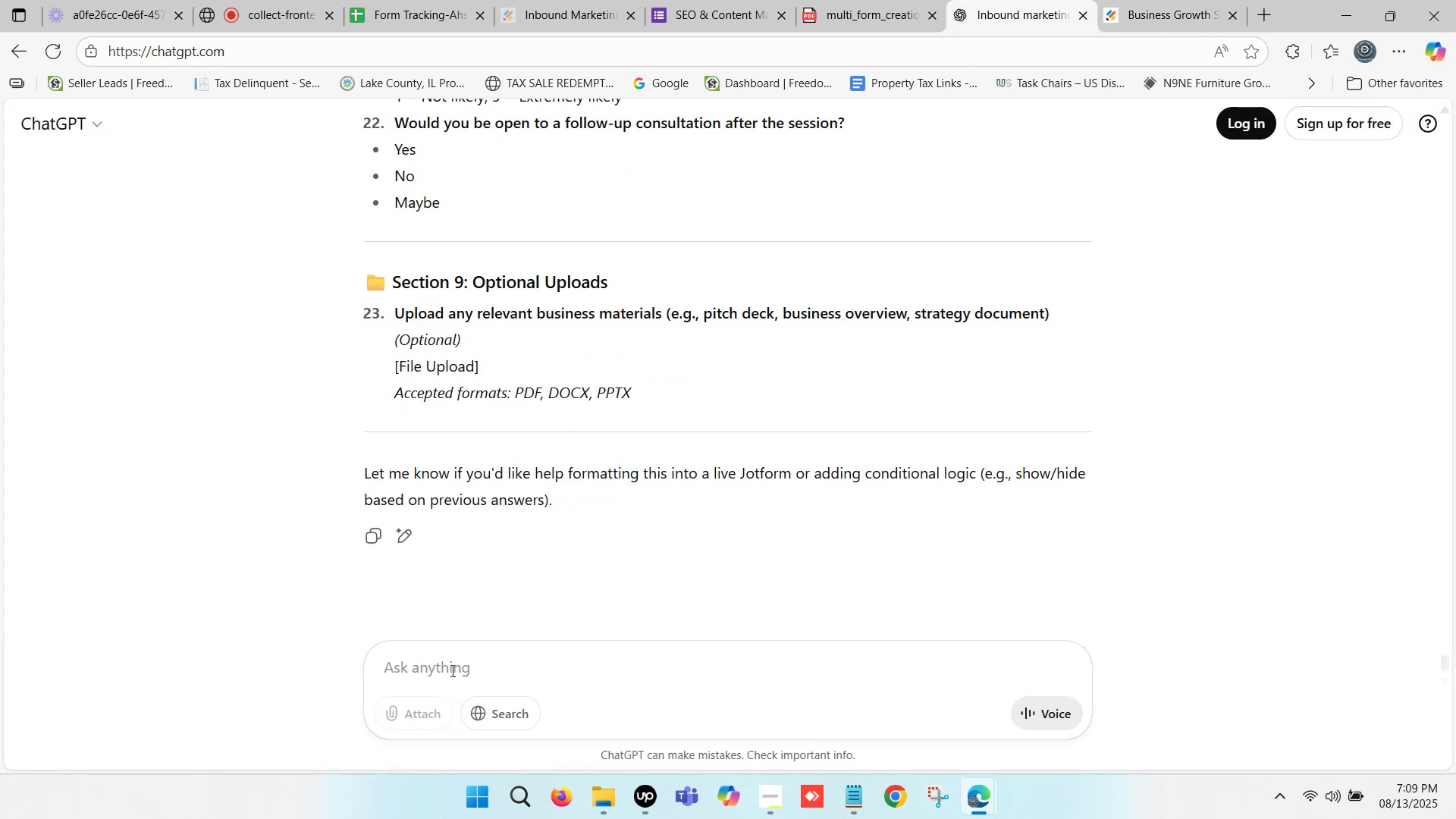 
wait(6.69)
 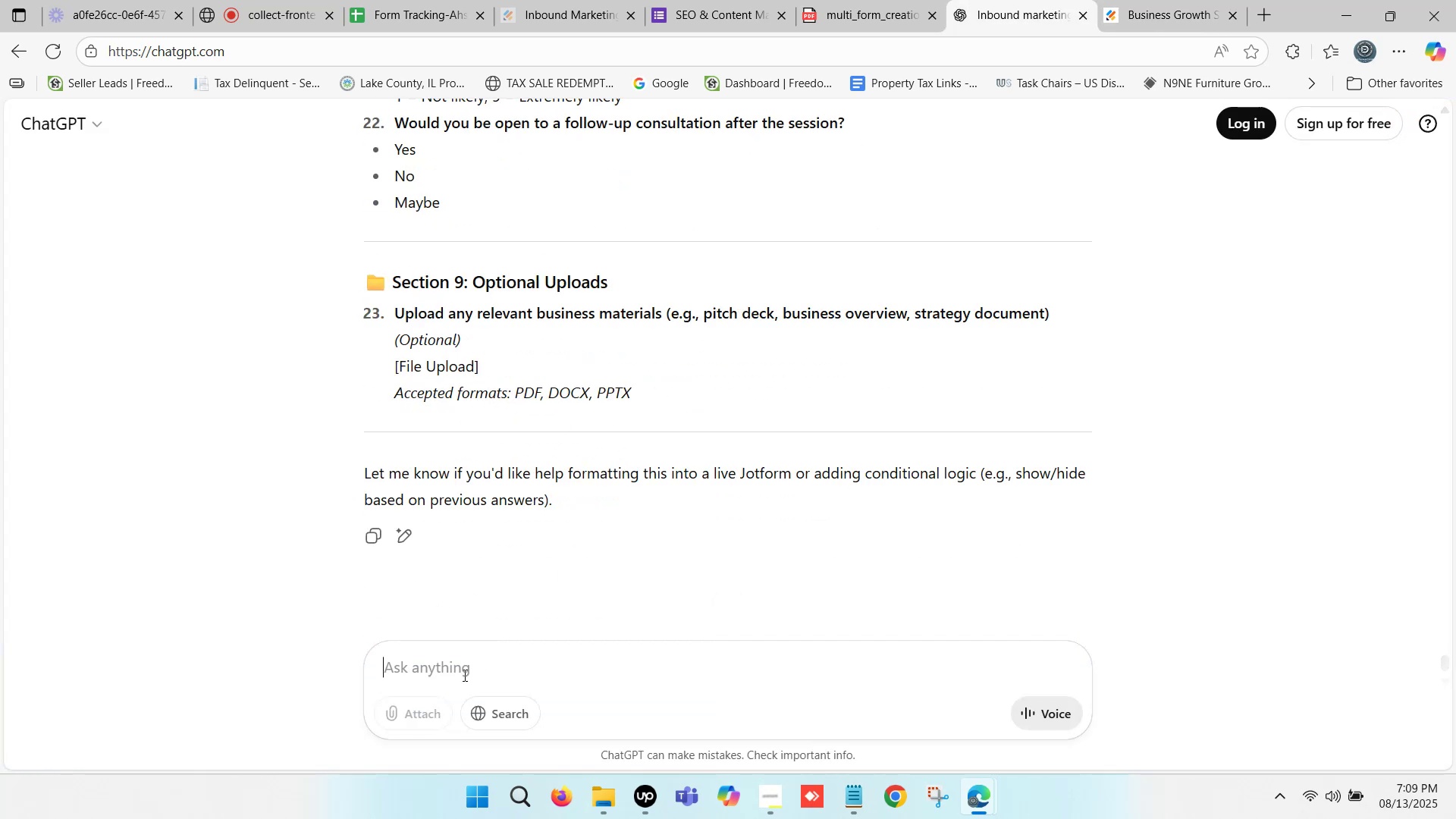 
left_click([441, 661])
 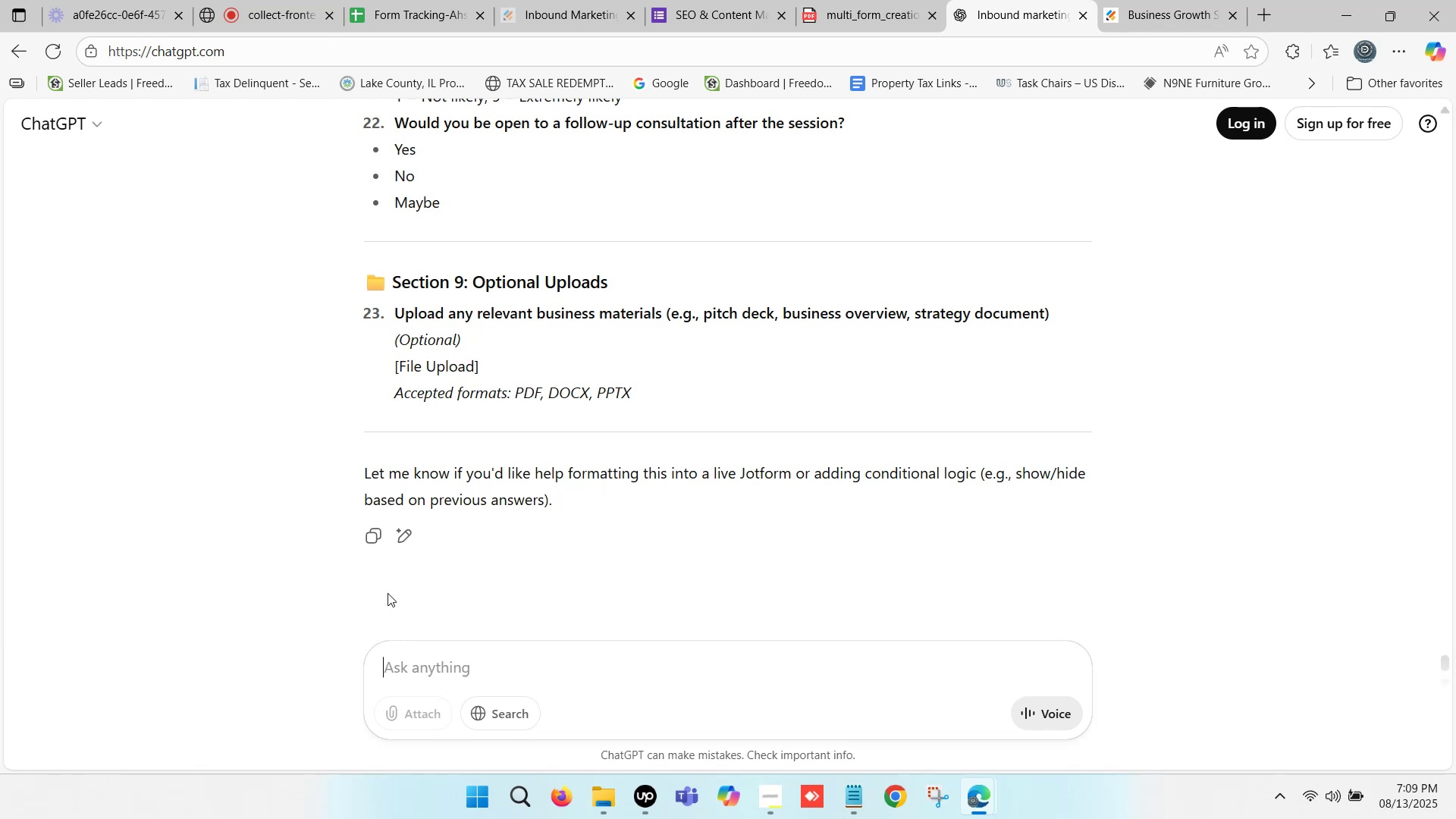 
type(Gender)
 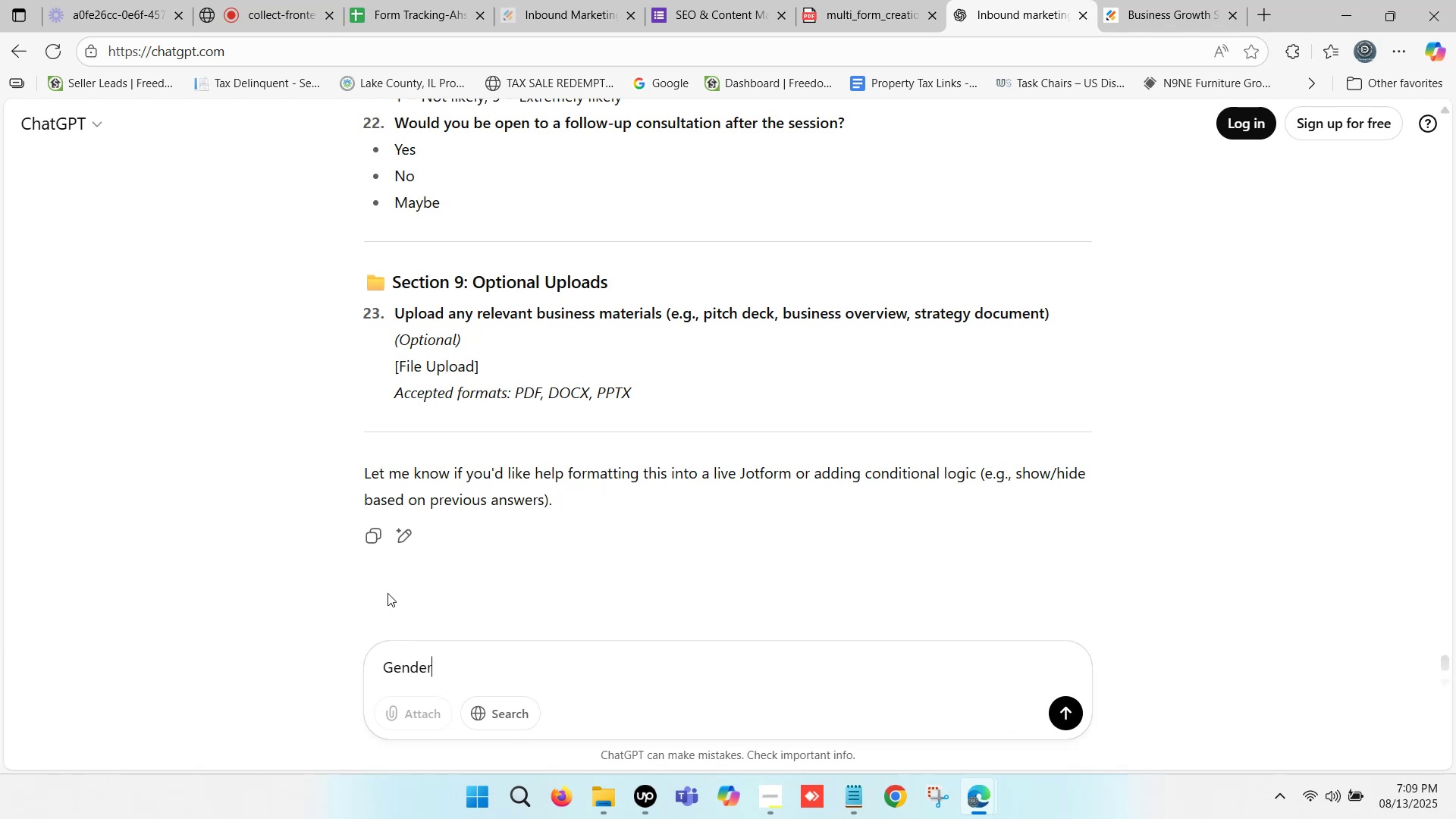 
key(Enter)
 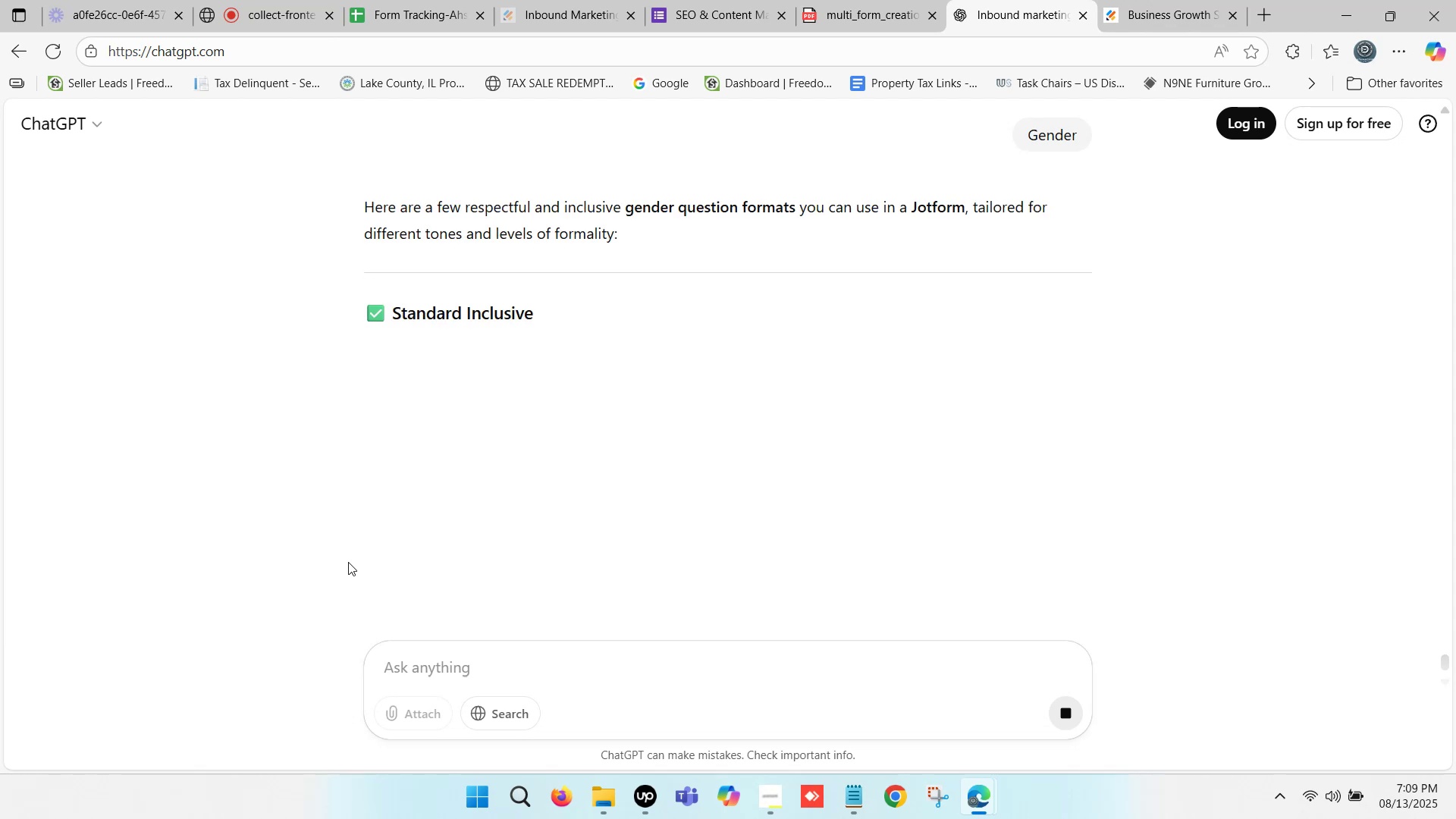 
wait(13.22)
 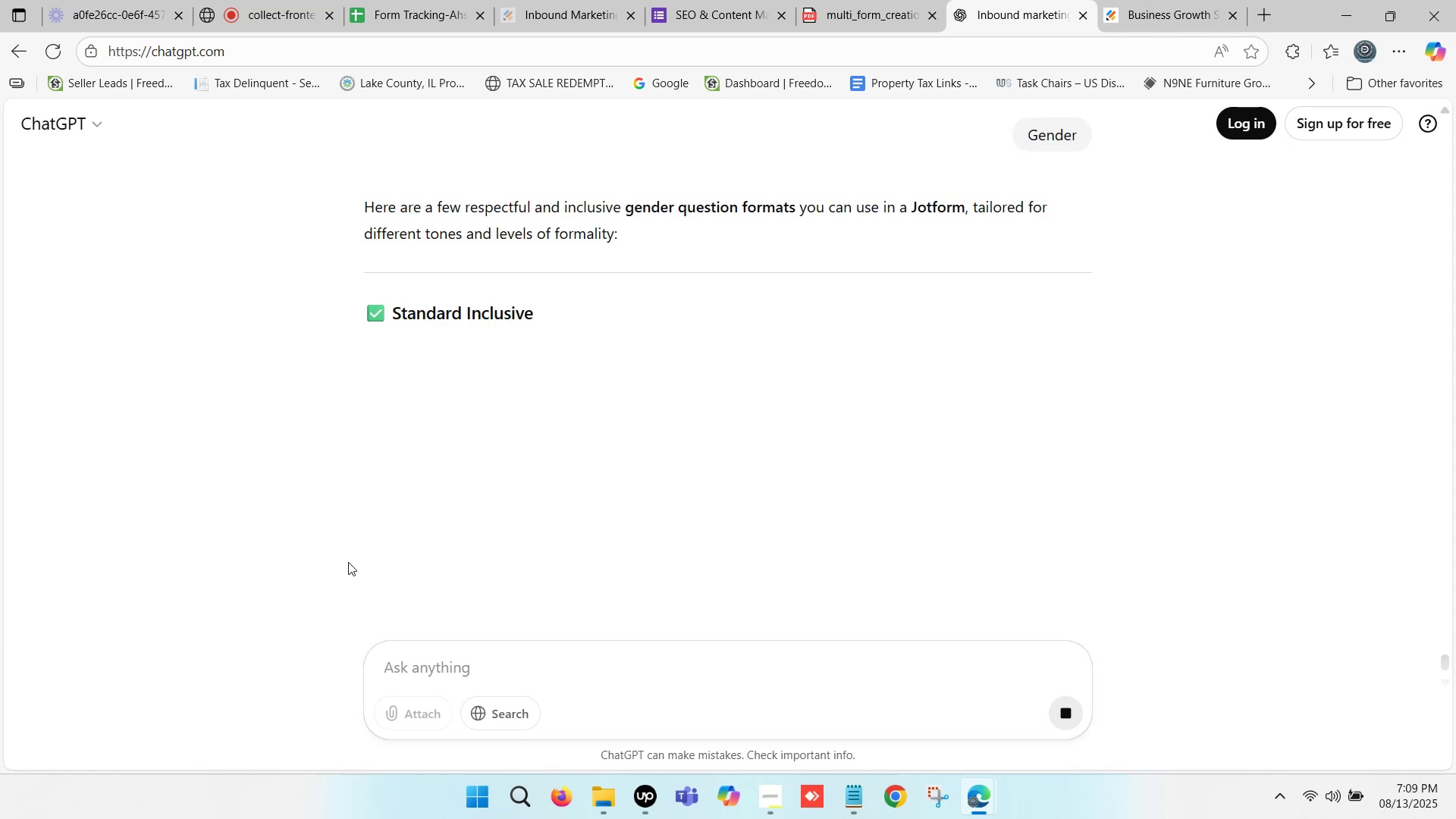 
left_click_drag(start_coordinate=[367, 349], to_coordinate=[513, 352])
 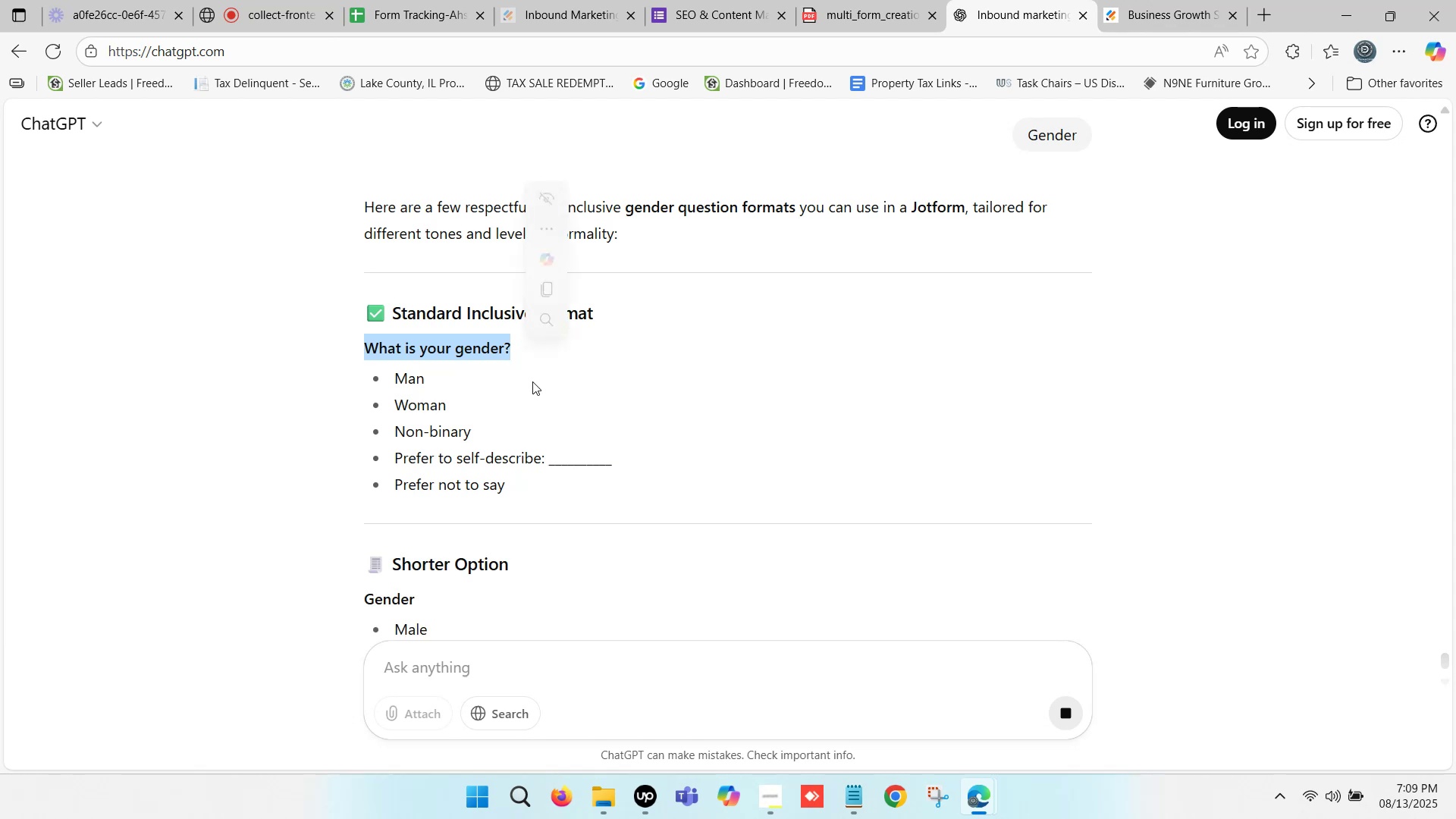 
key(Control+C)
 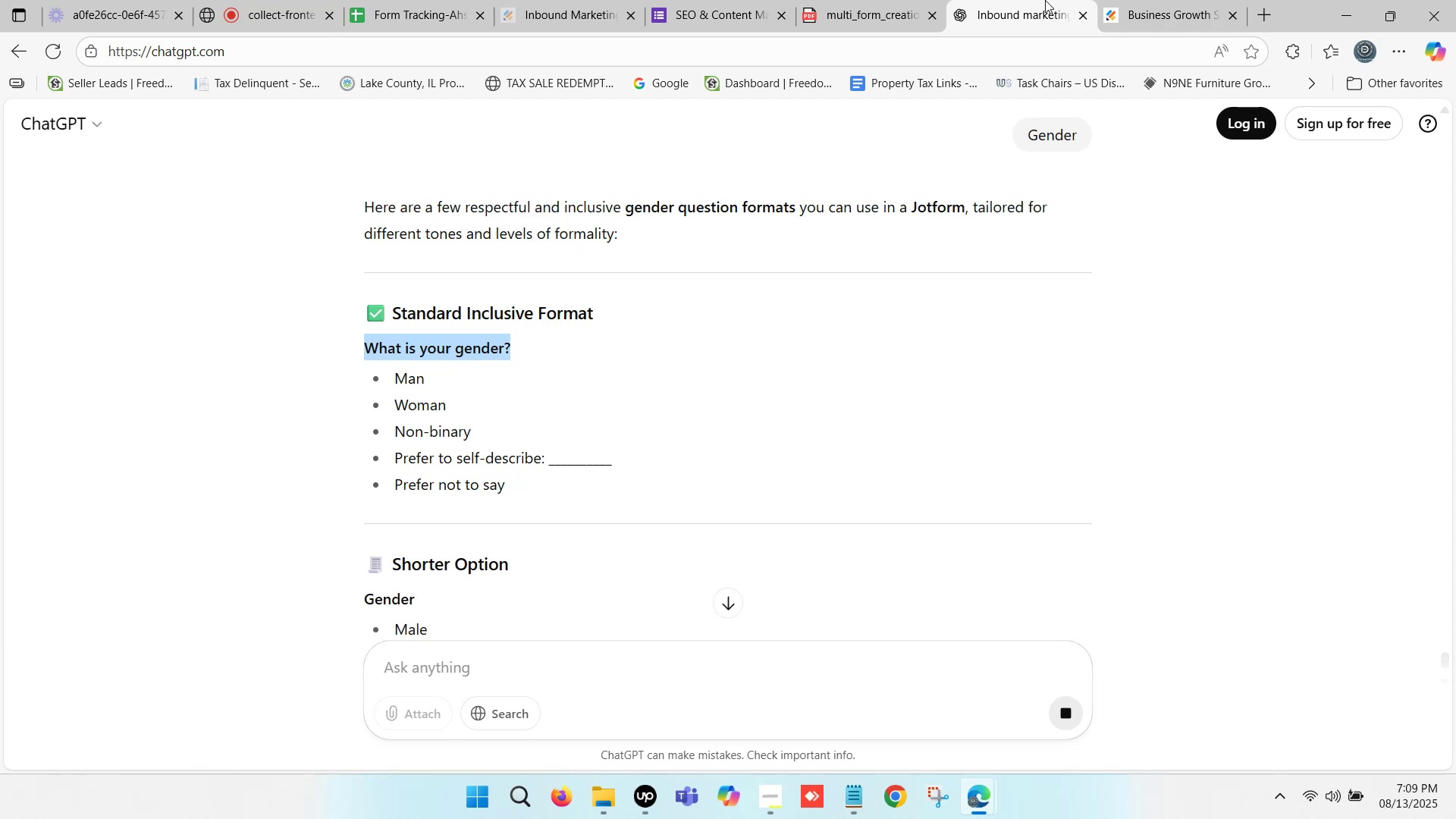 
left_click([1123, 0])
 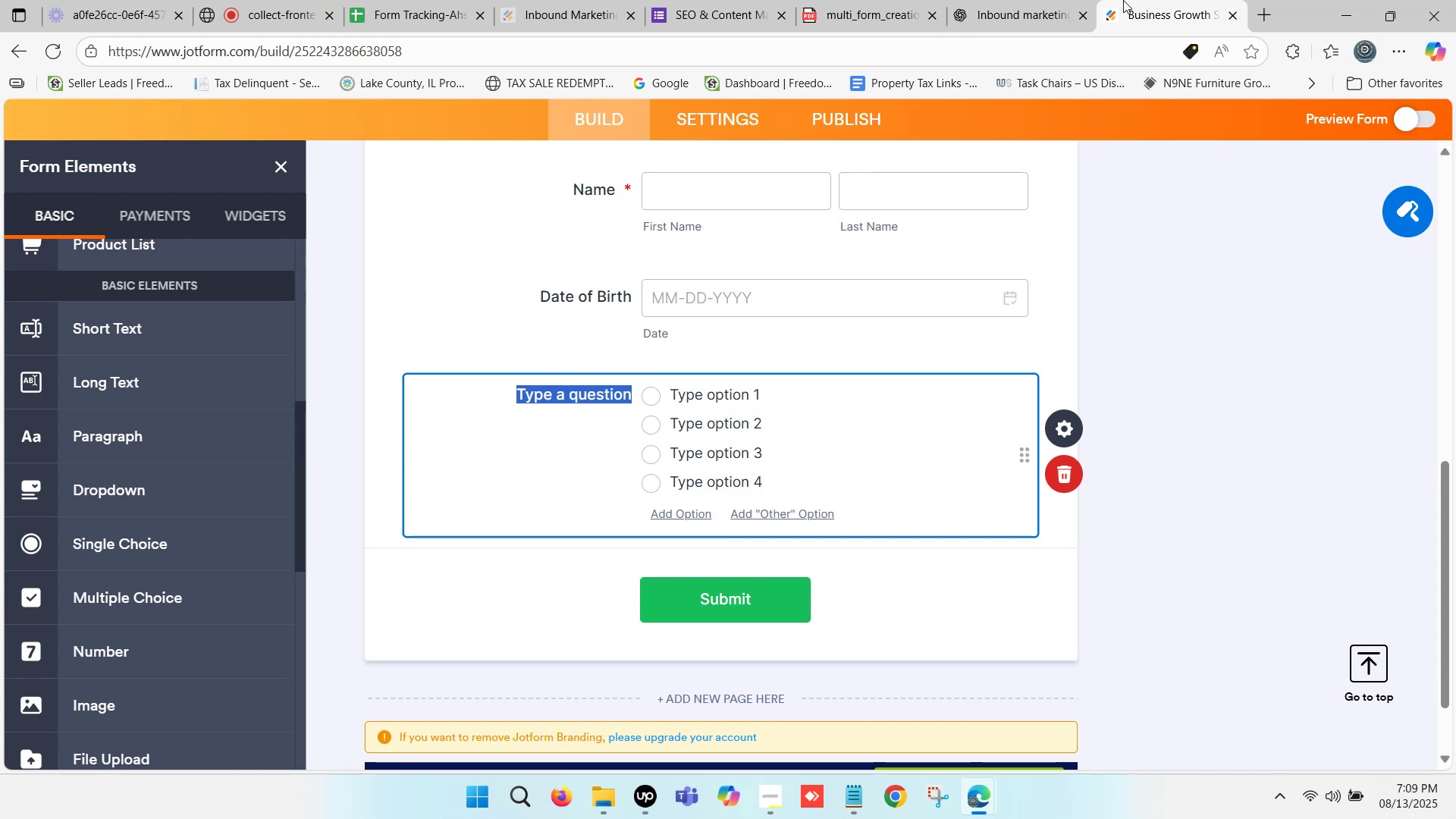 
wait(28.45)
 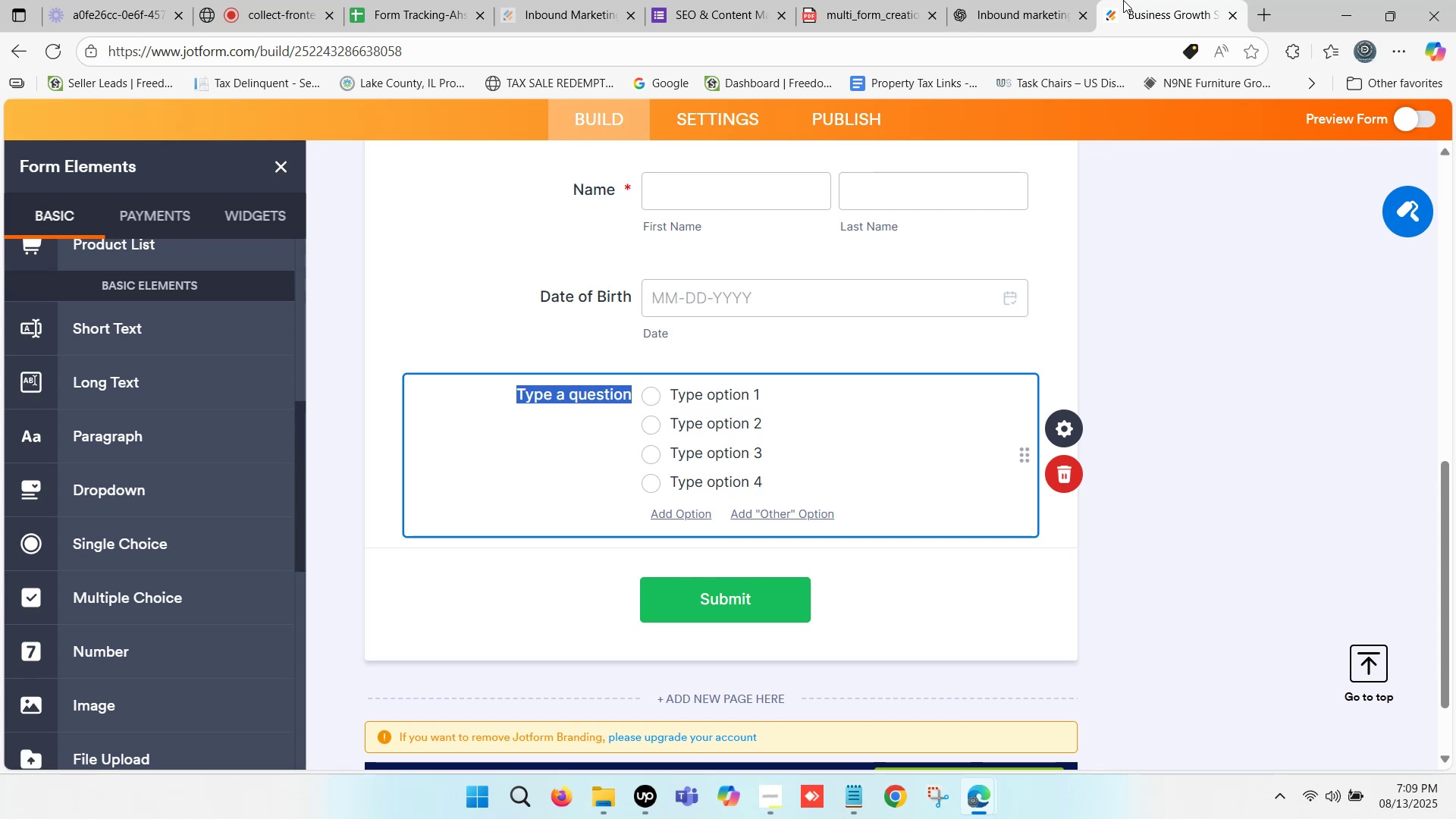 
left_click([1018, 0])
 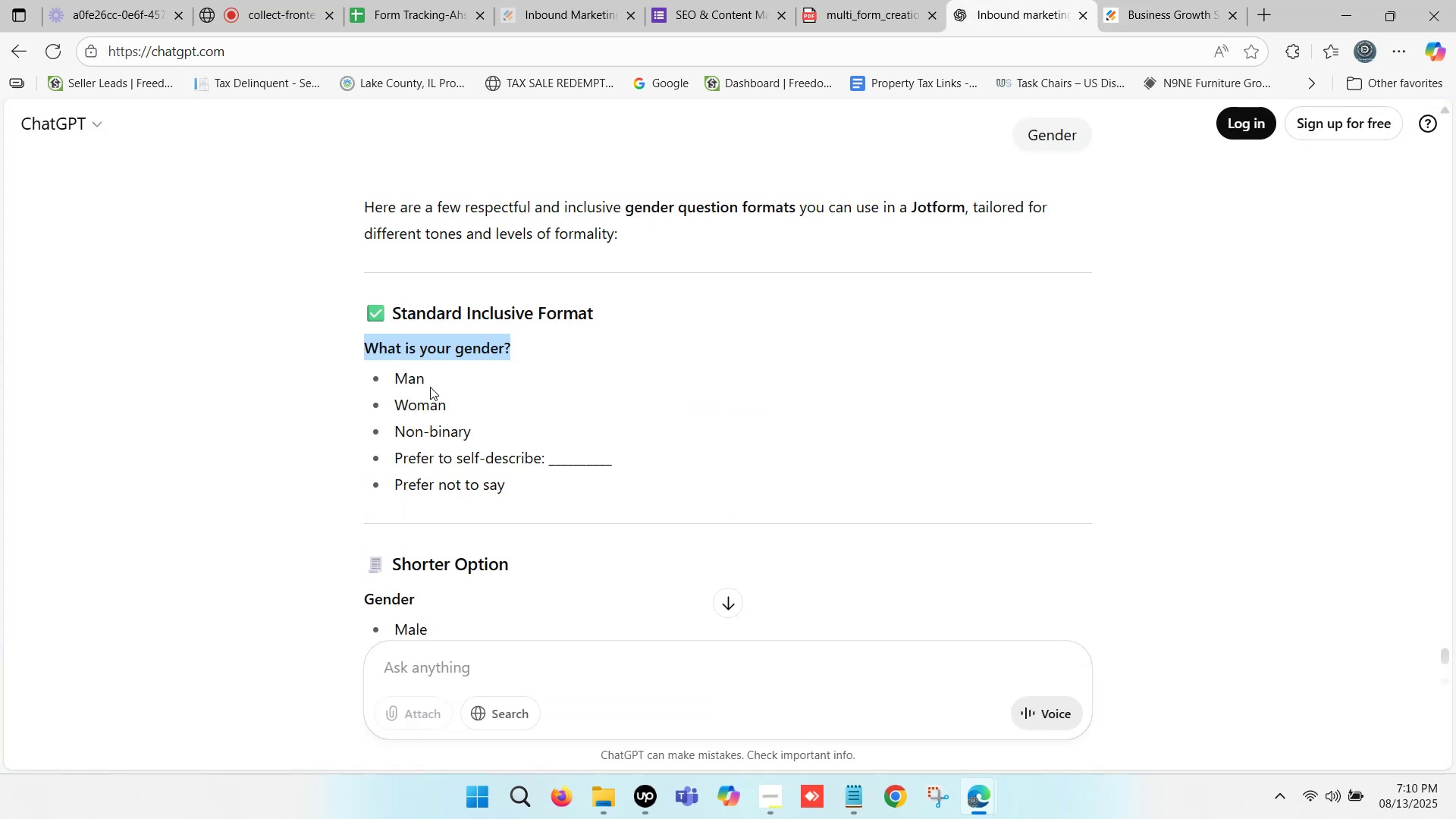 
left_click([377, 349])
 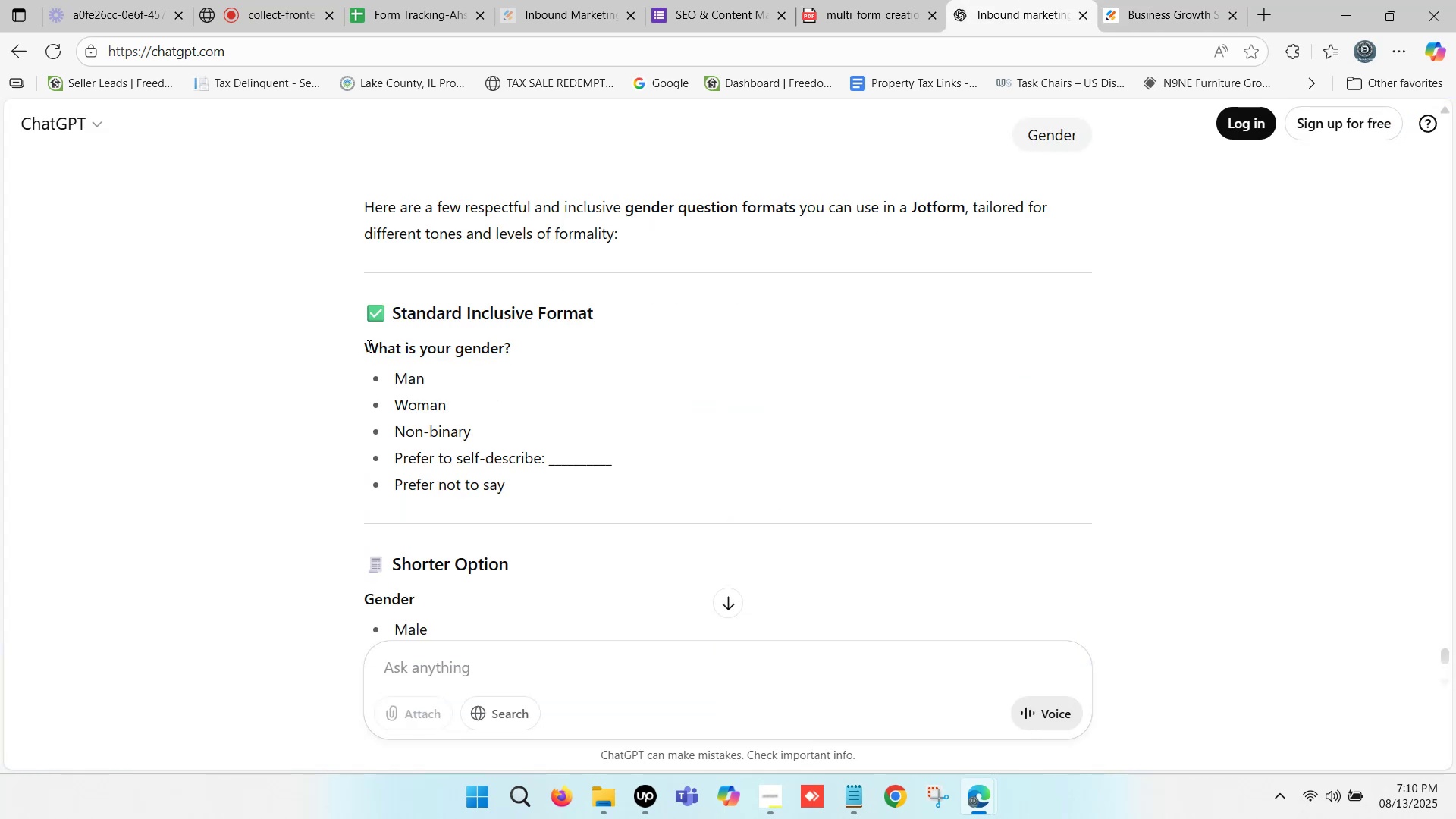 
left_click_drag(start_coordinate=[366, 343], to_coordinate=[508, 356])
 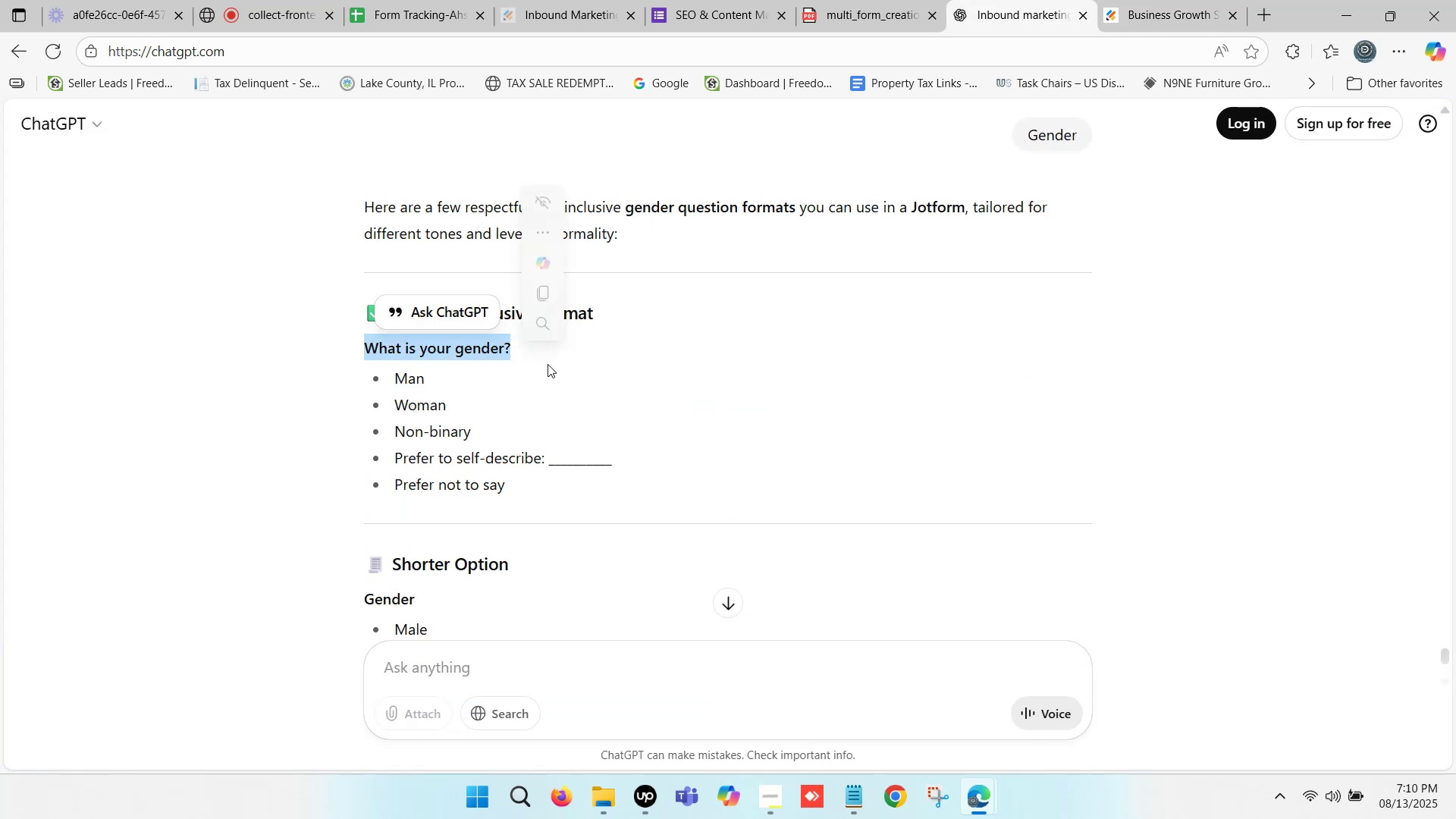 
key(Control+C)
 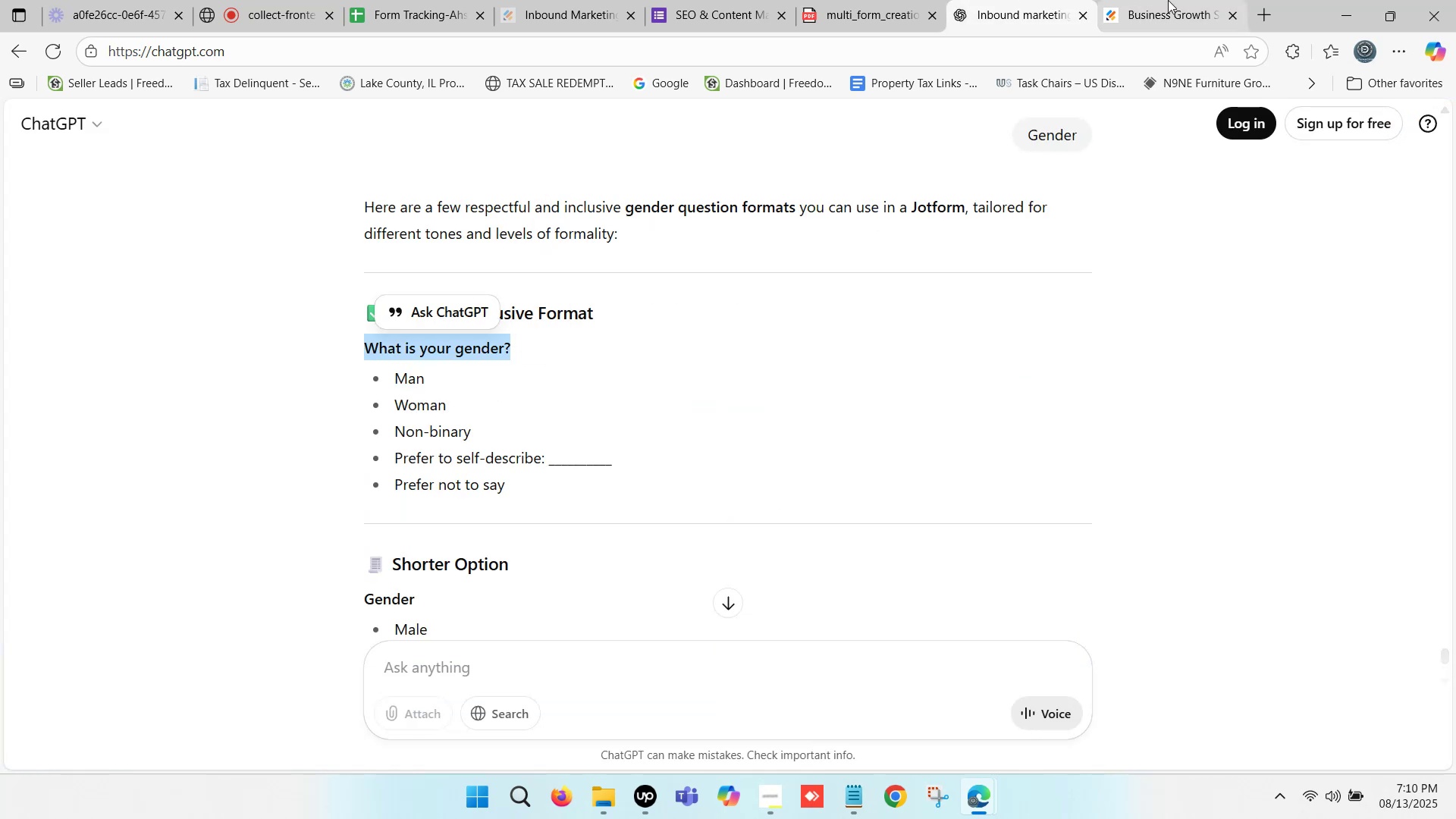 
left_click([1188, 0])
 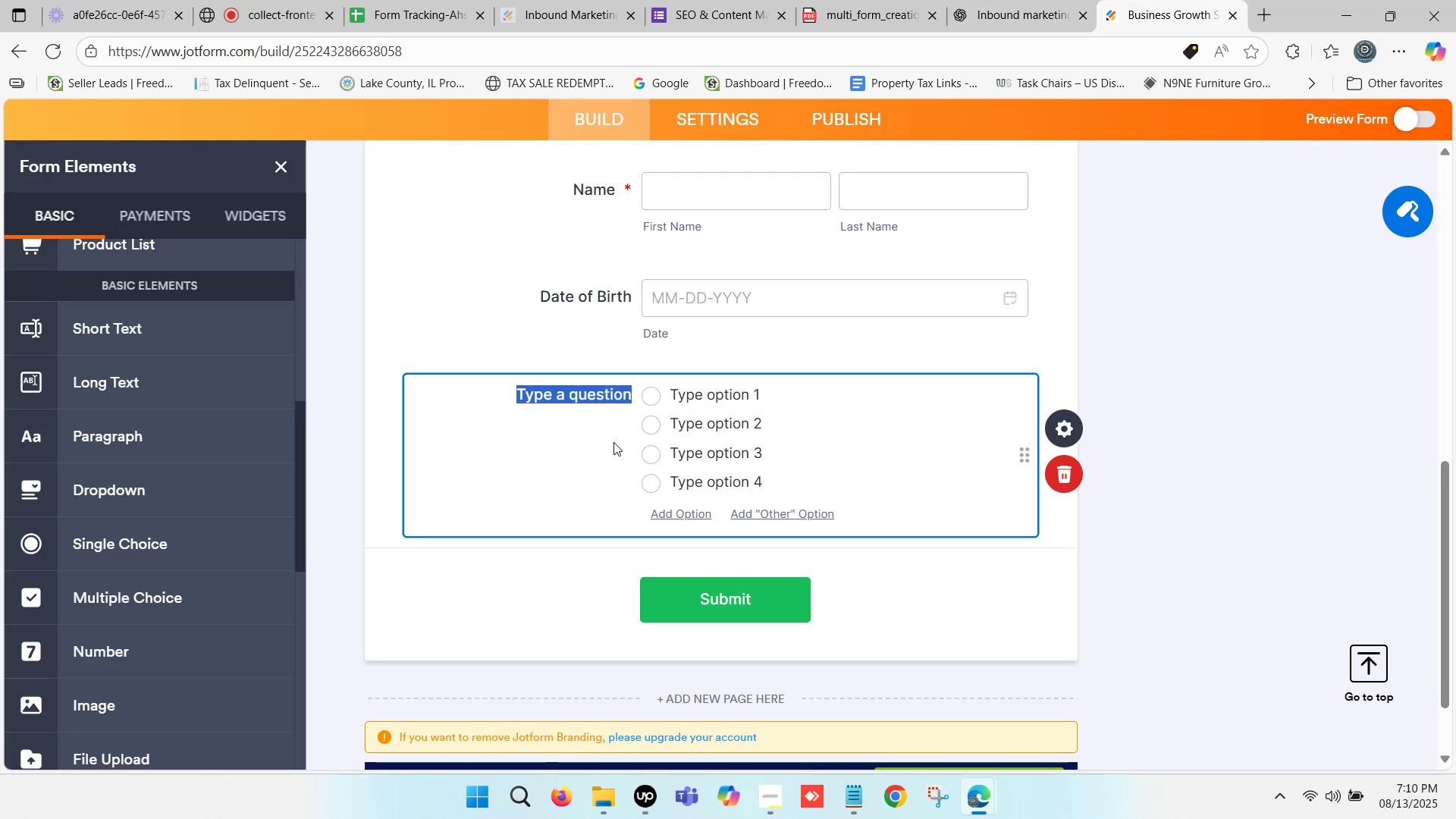 
key(Control+ControlLeft)
 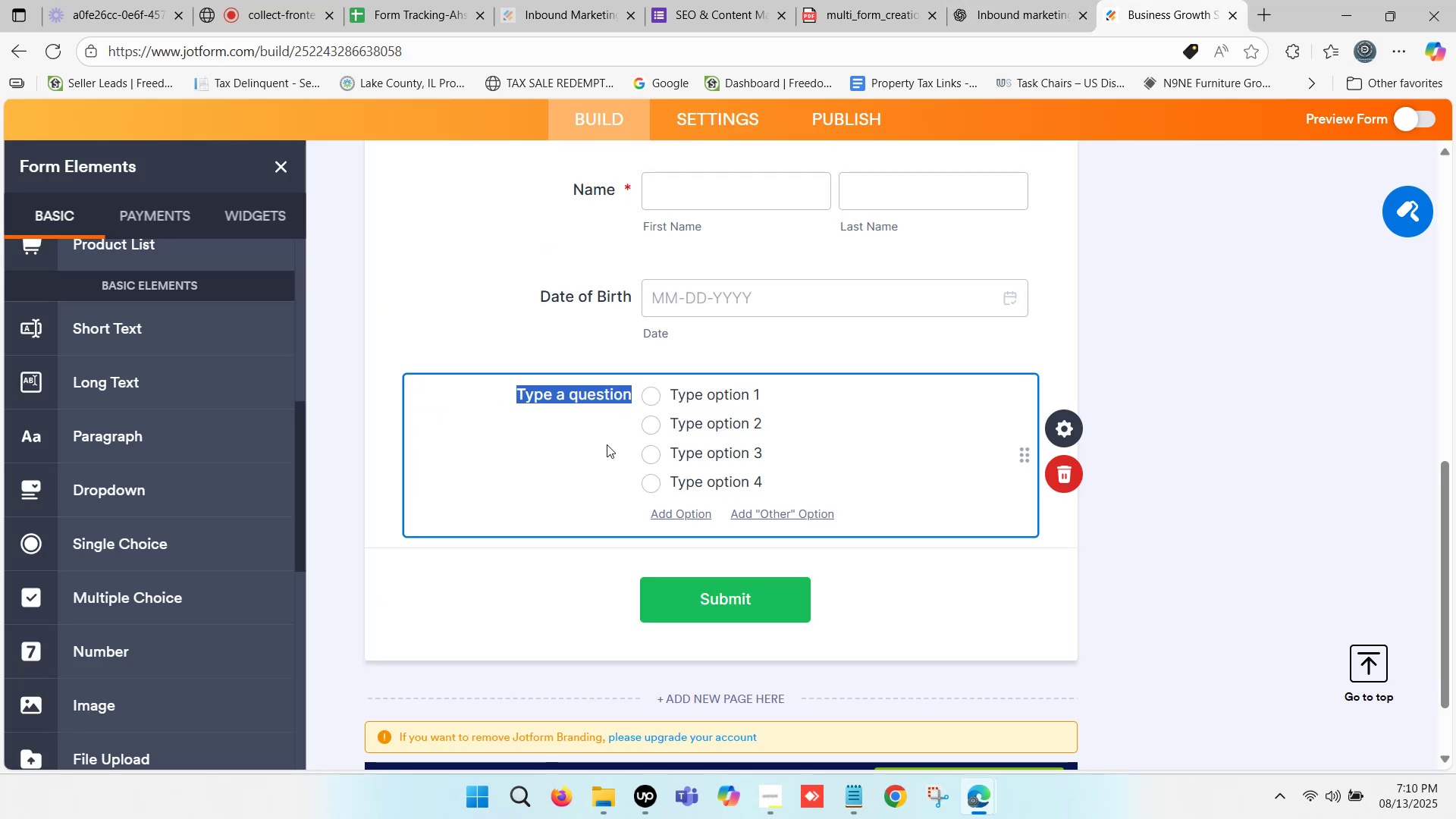 
key(Control+V)
 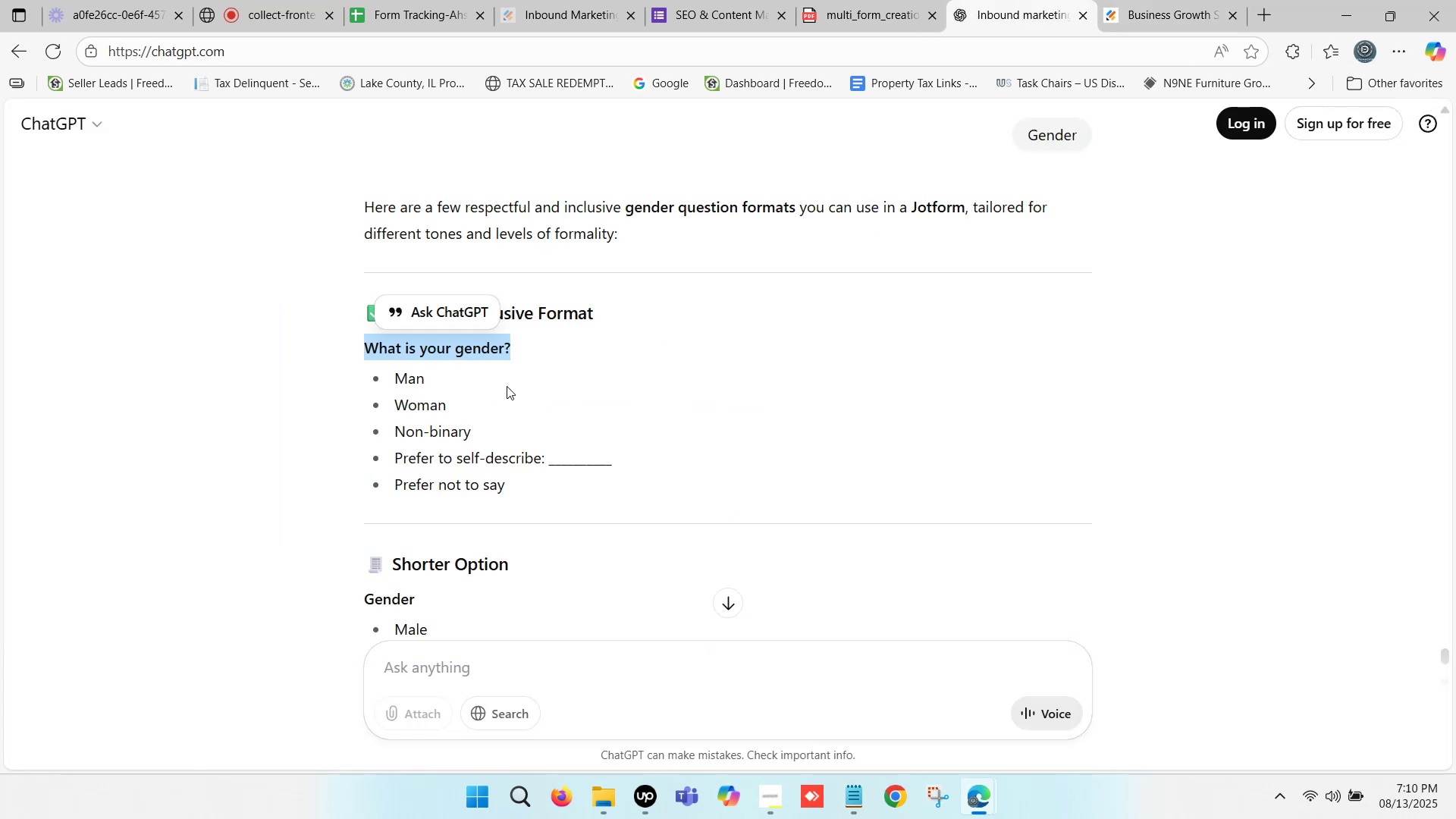 
left_click_drag(start_coordinate=[400, 375], to_coordinate=[420, 380])
 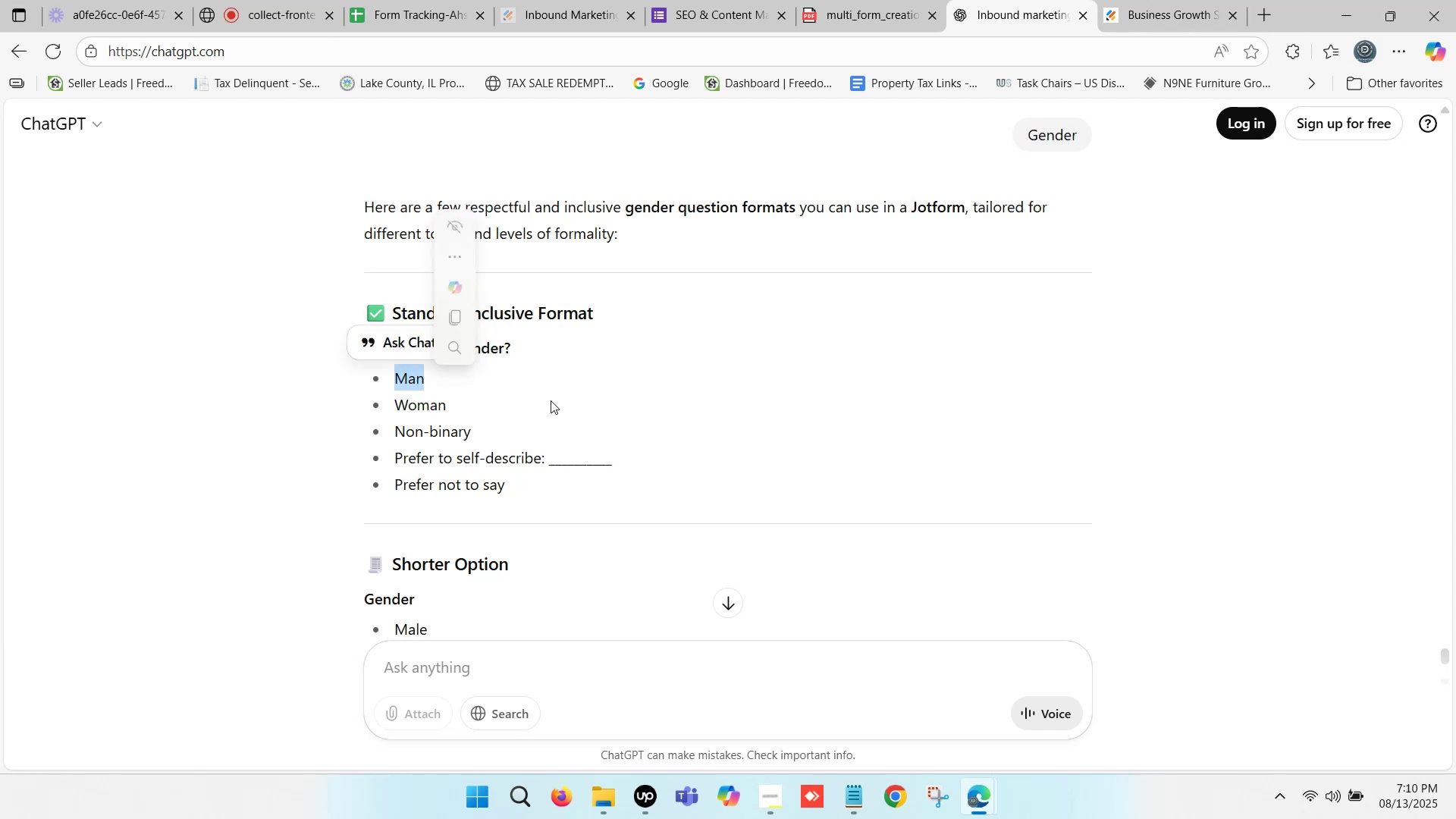 
key(Control+ControlLeft)
 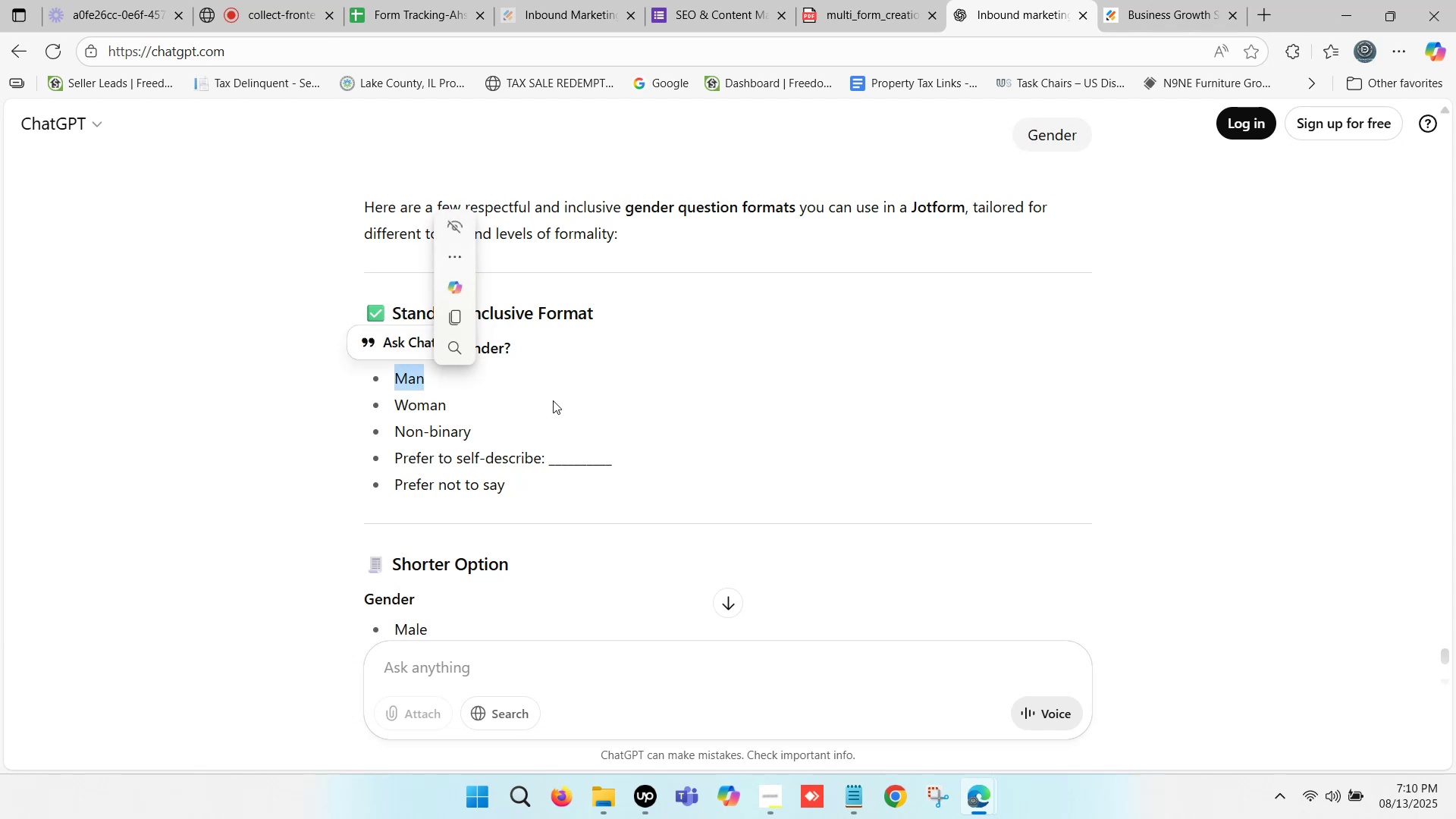 
key(Control+C)
 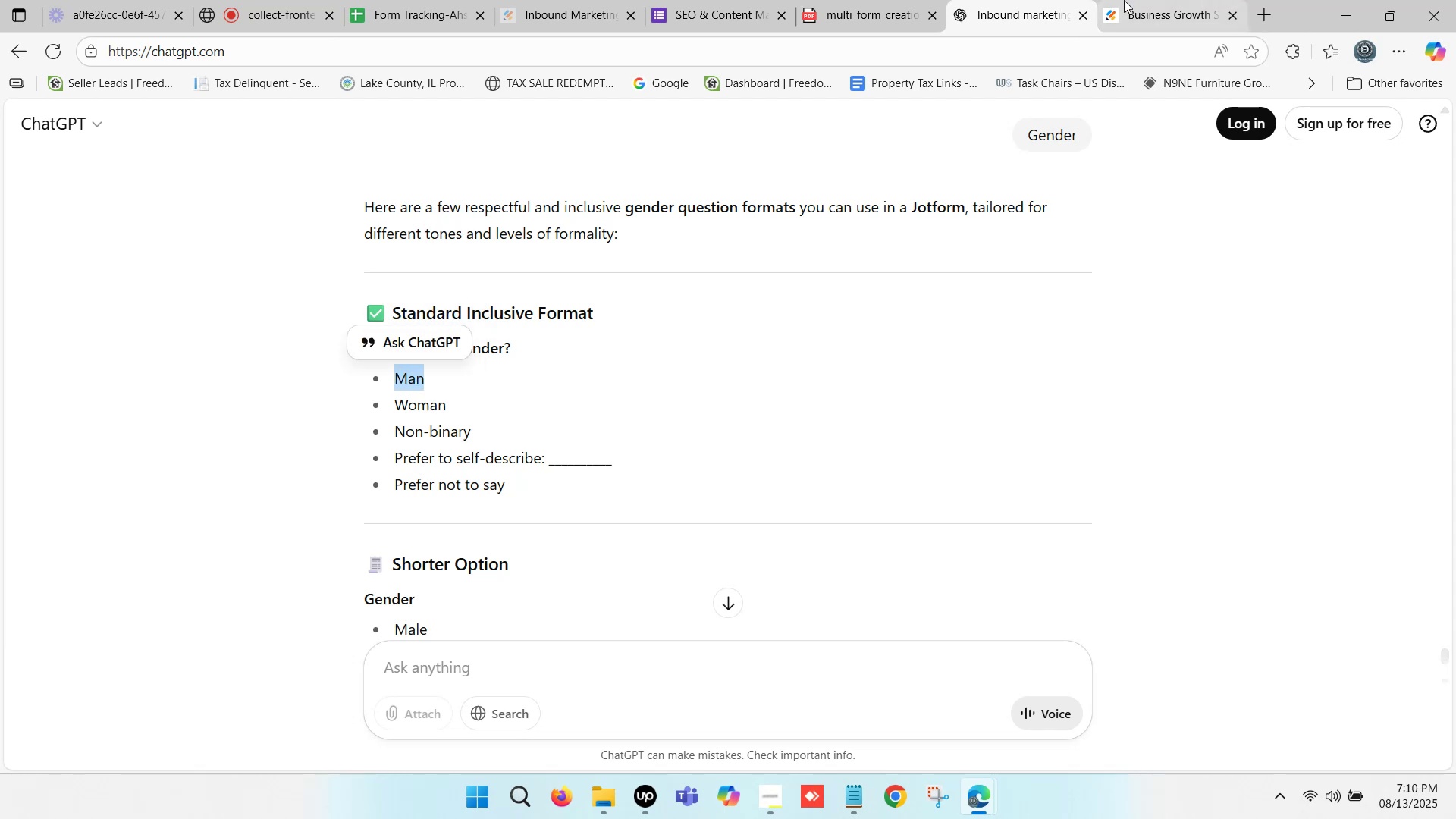 
left_click([1138, 0])
 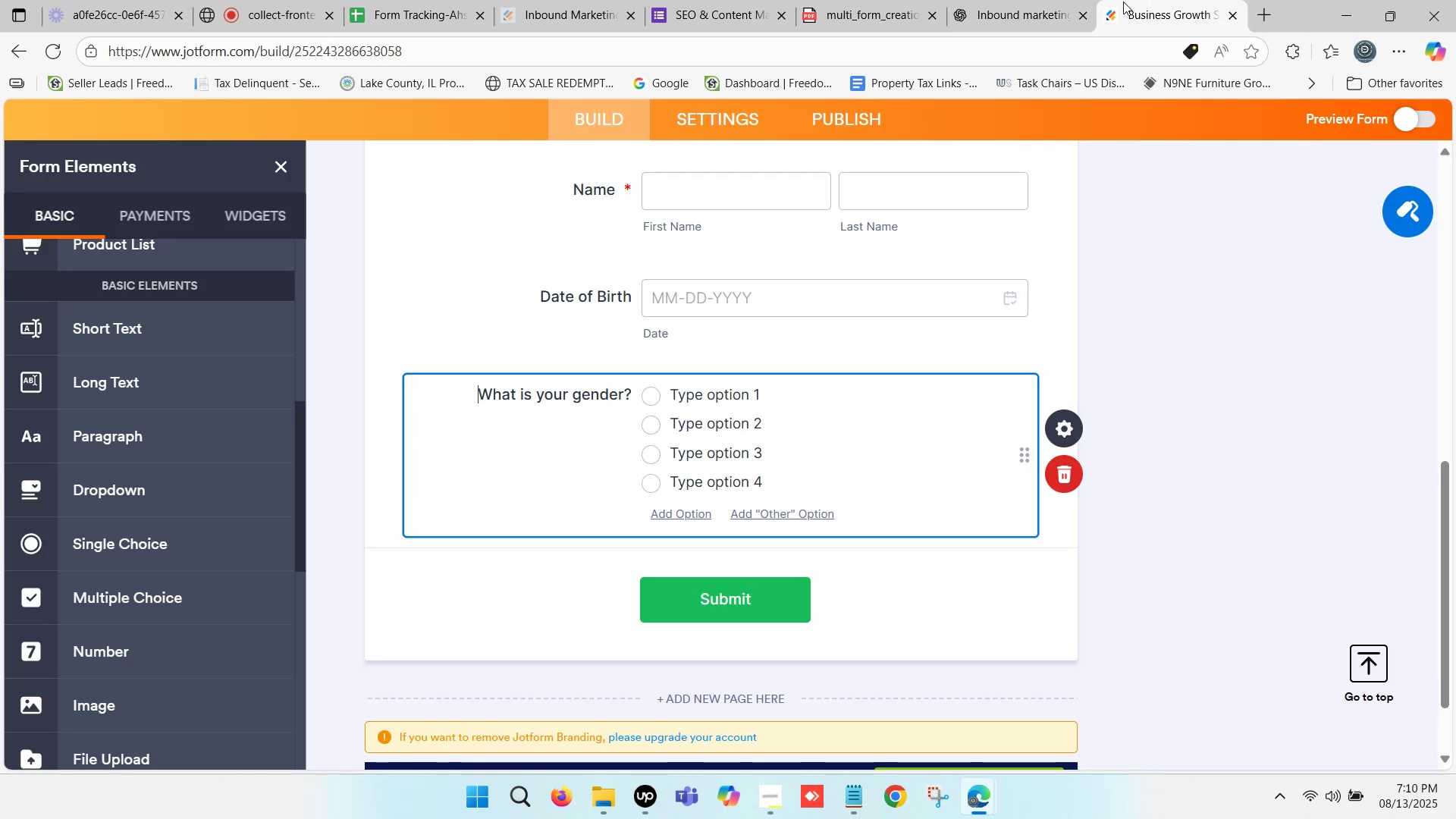 
mouse_move([896, 82])
 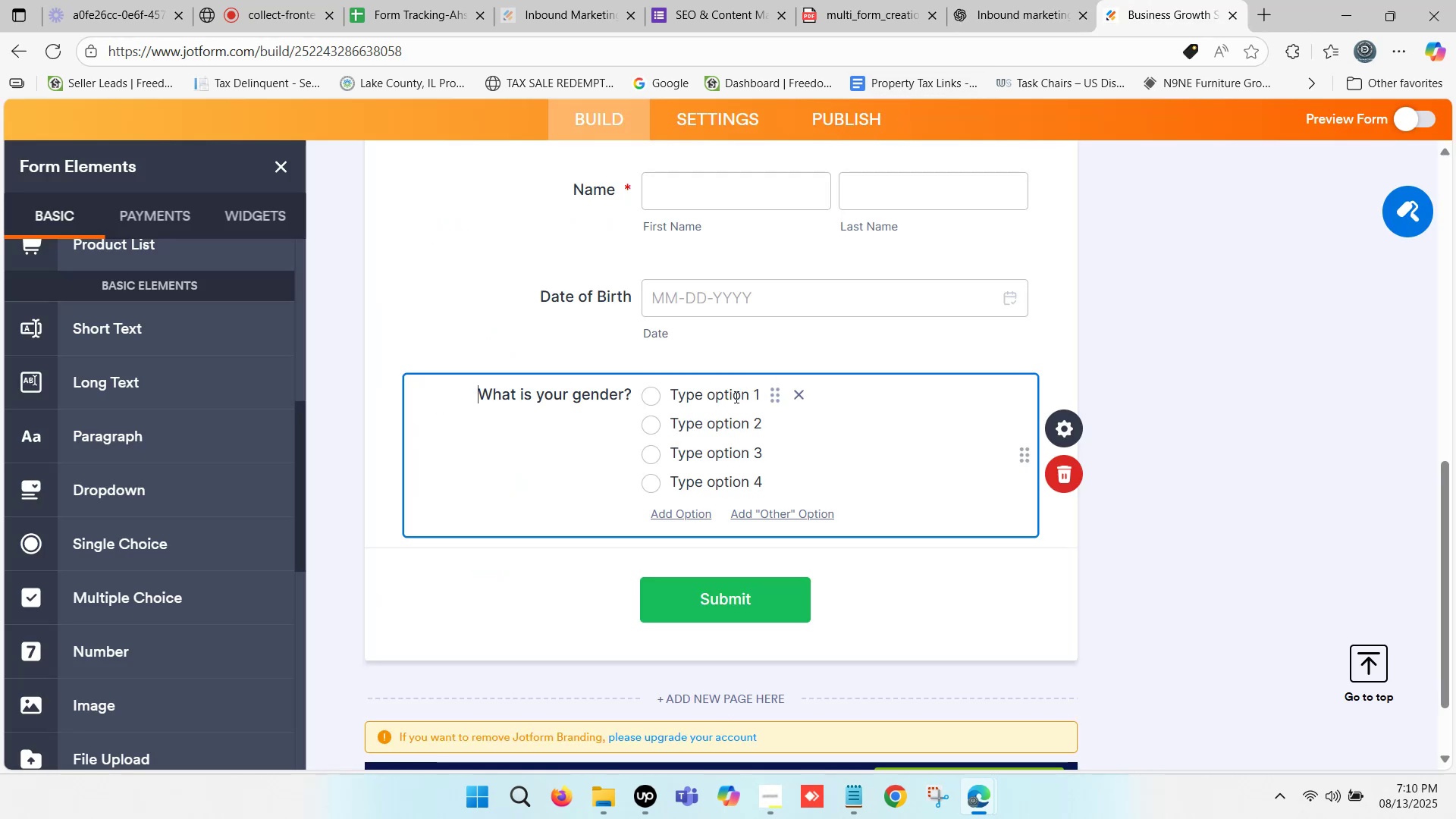 
key(Control+ControlLeft)
 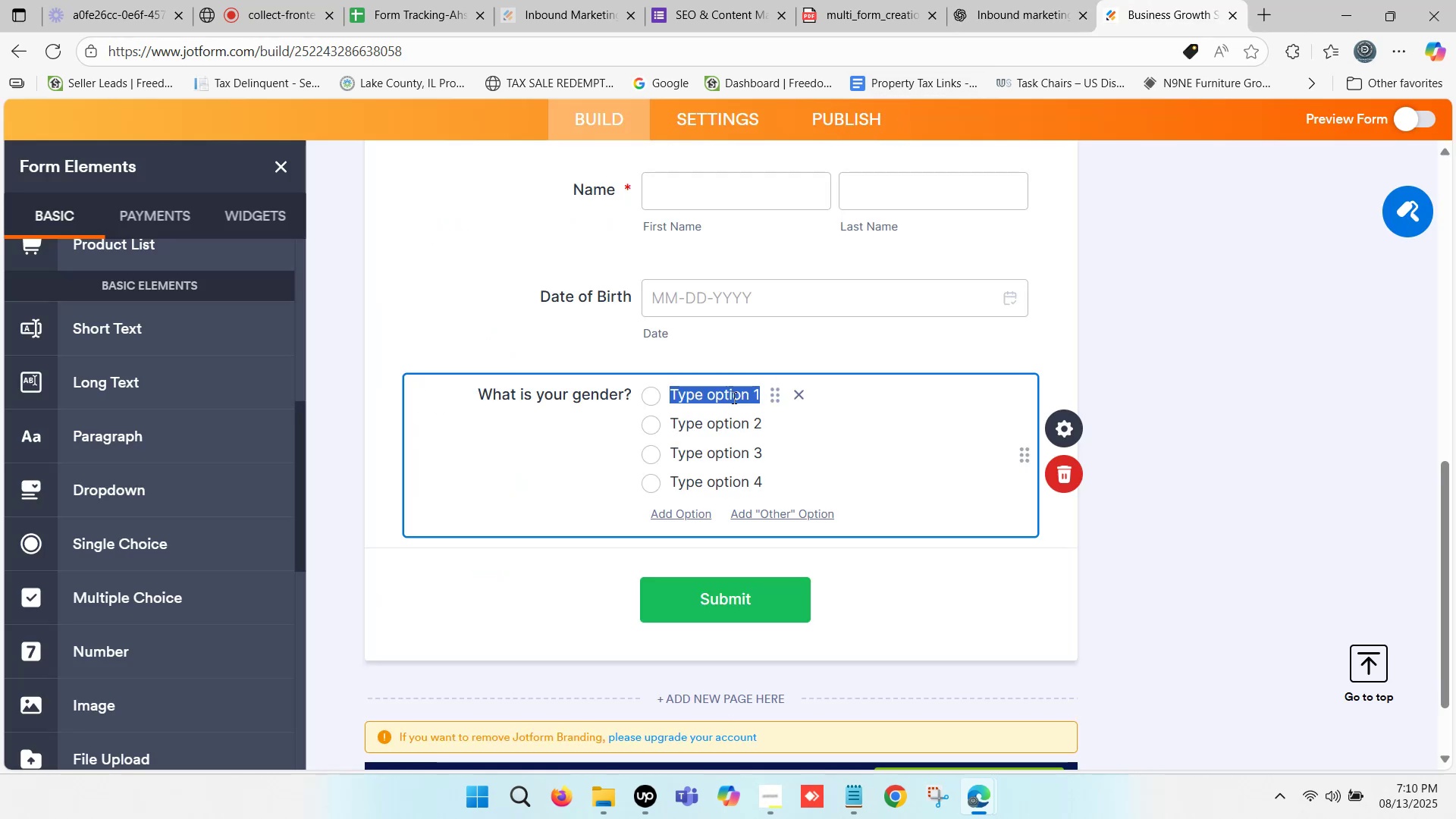 
key(Control+V)
 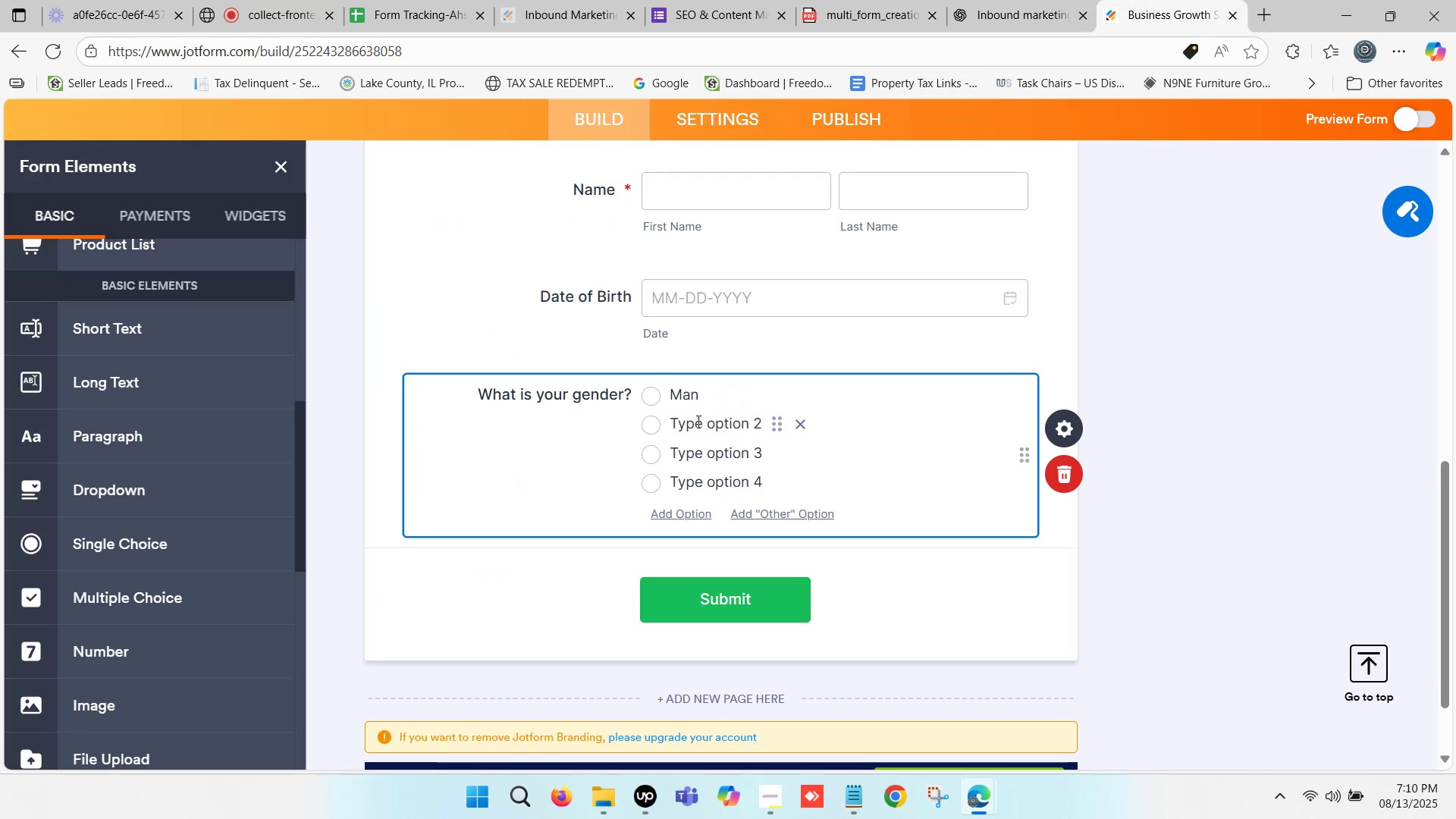 
left_click([697, 422])
 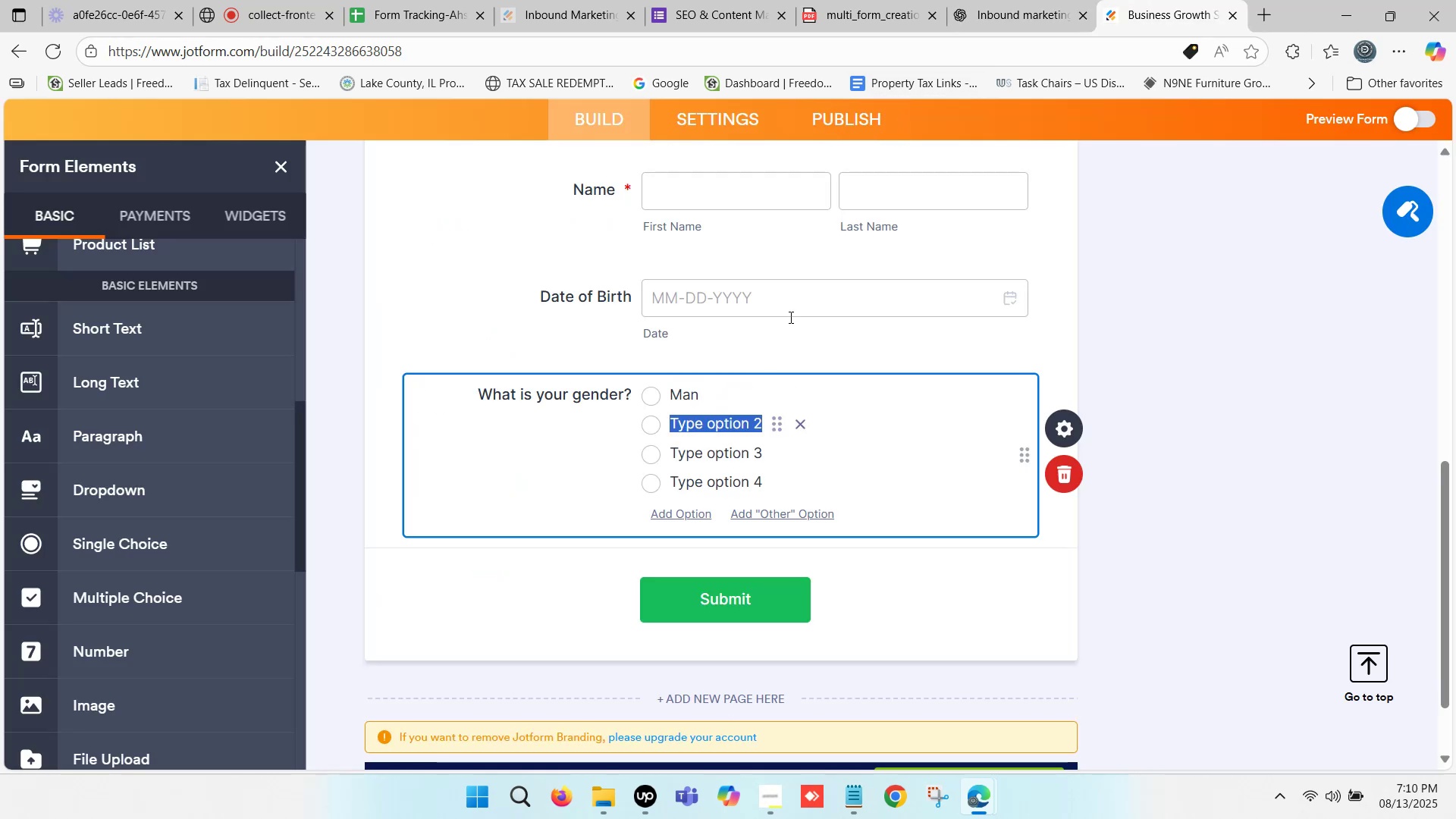 
left_click([970, 0])
 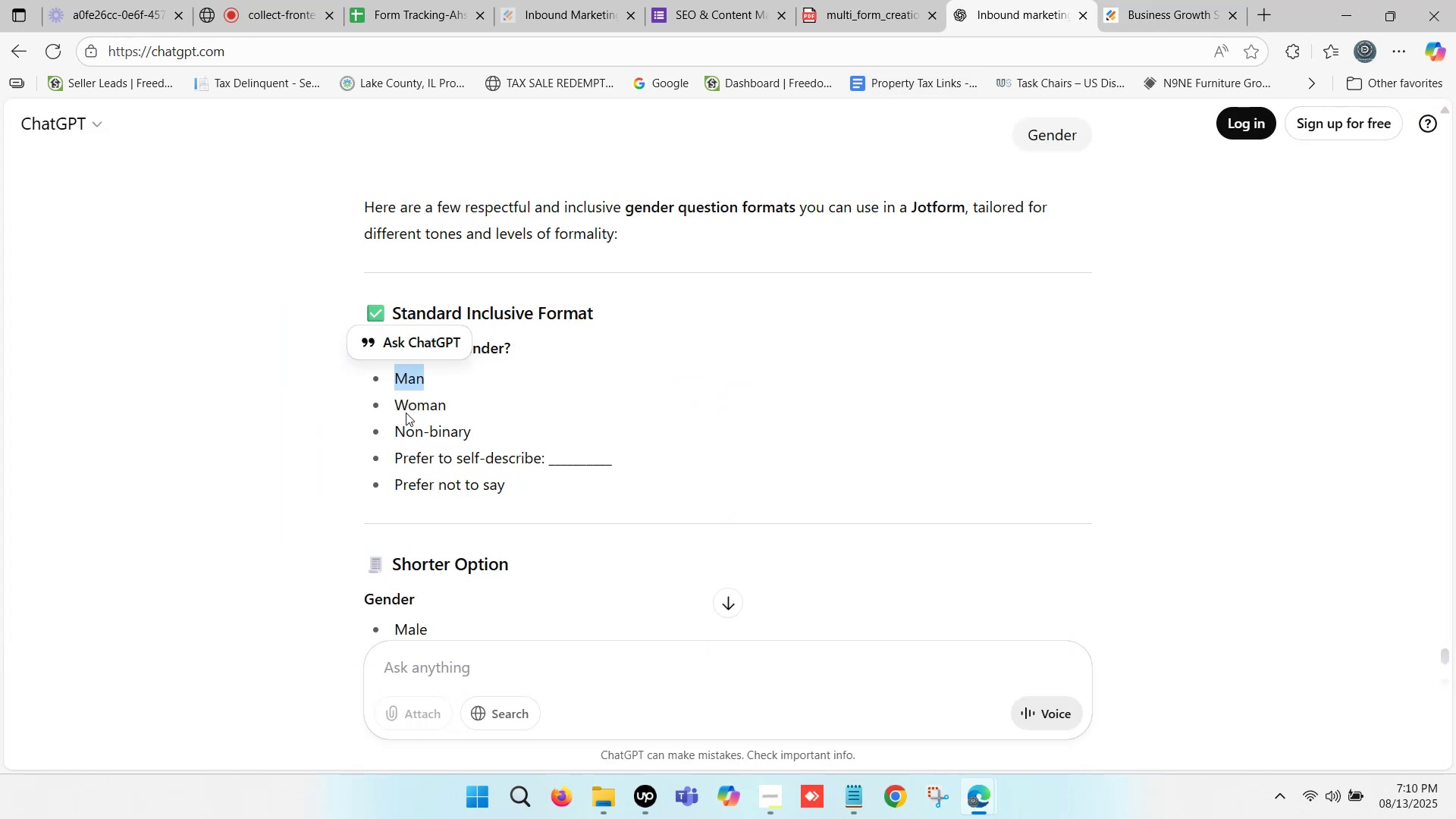 
left_click_drag(start_coordinate=[396, 403], to_coordinate=[446, 406])
 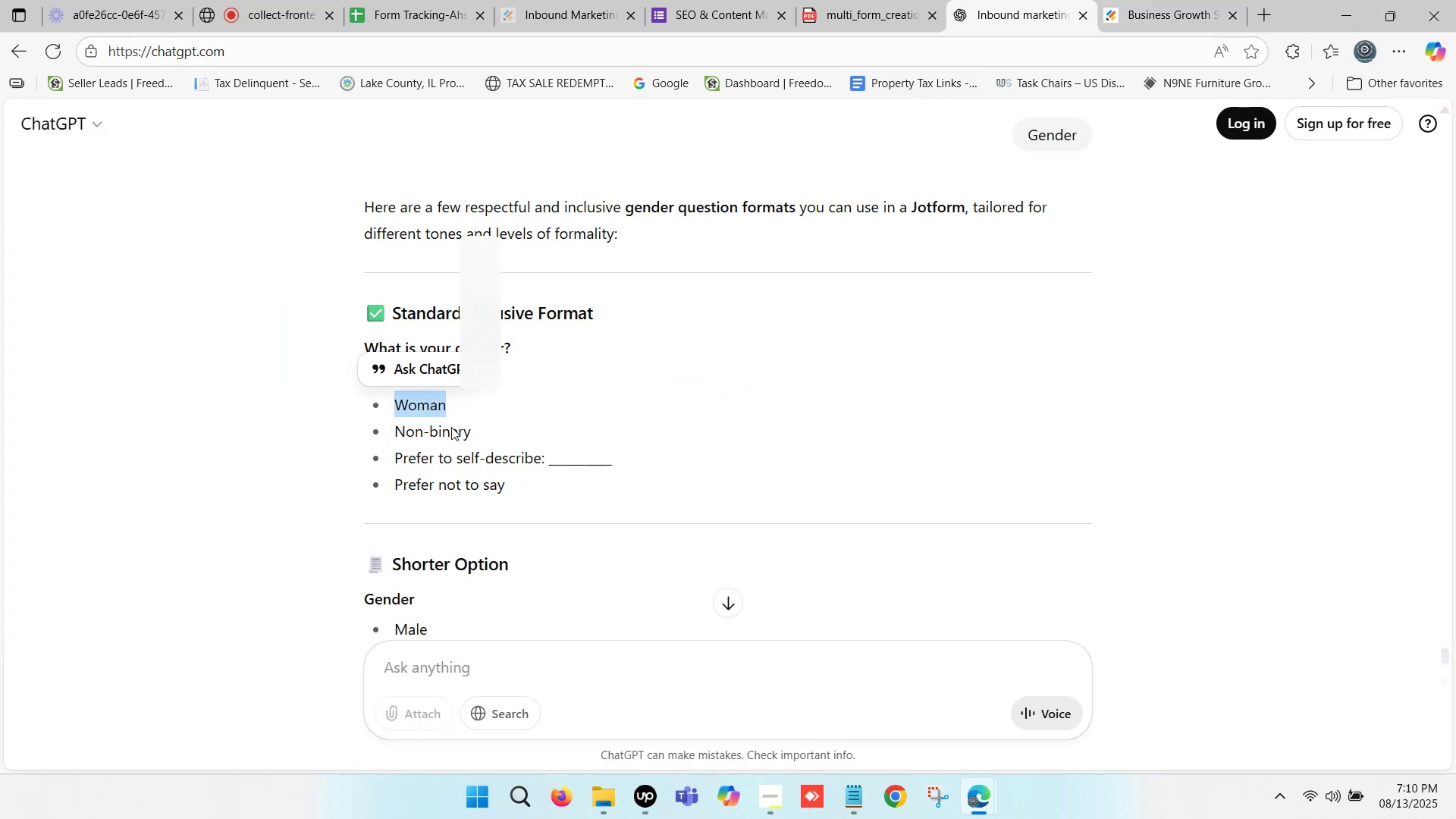 
key(Control+ControlLeft)
 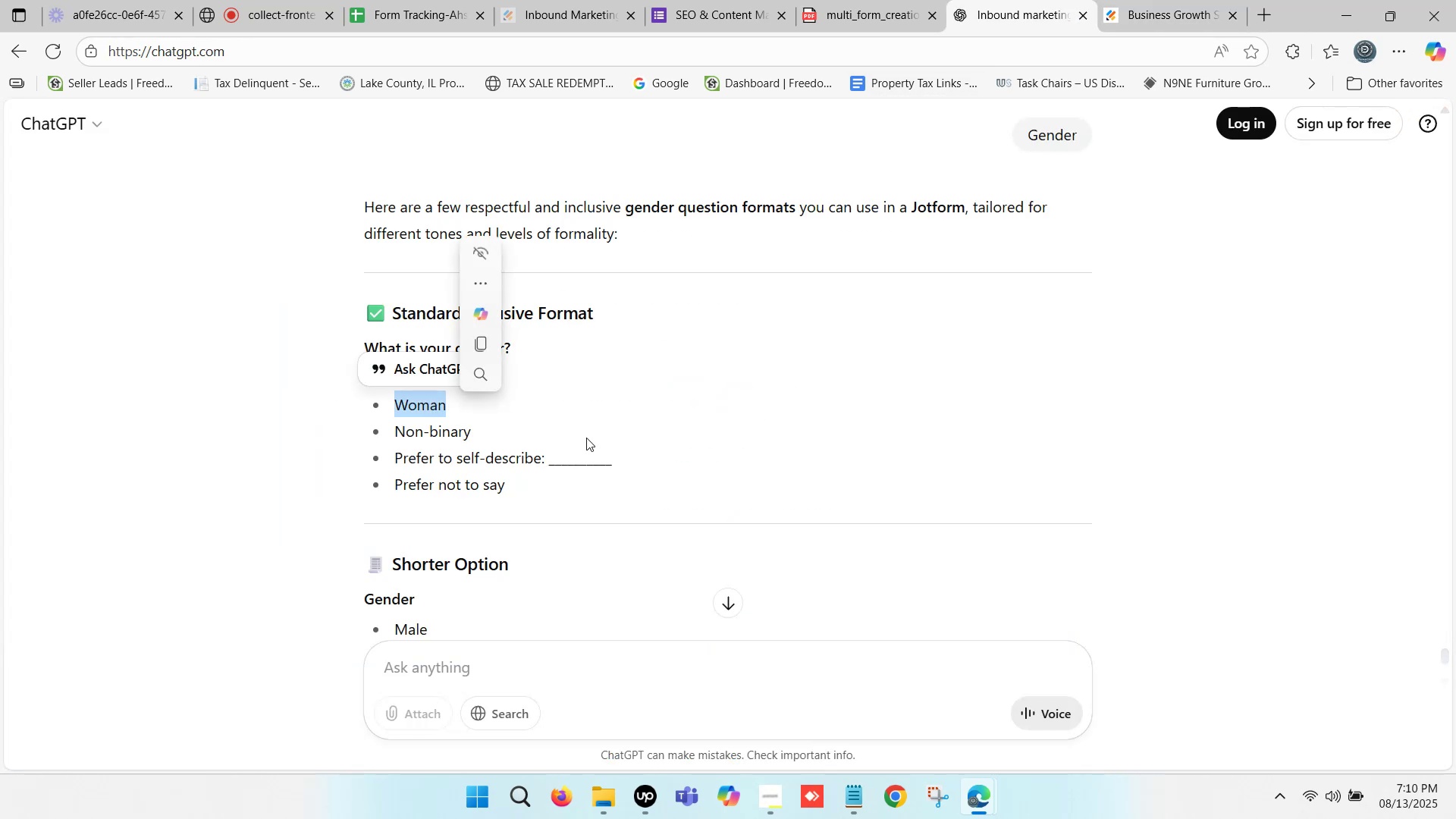 
key(Control+C)
 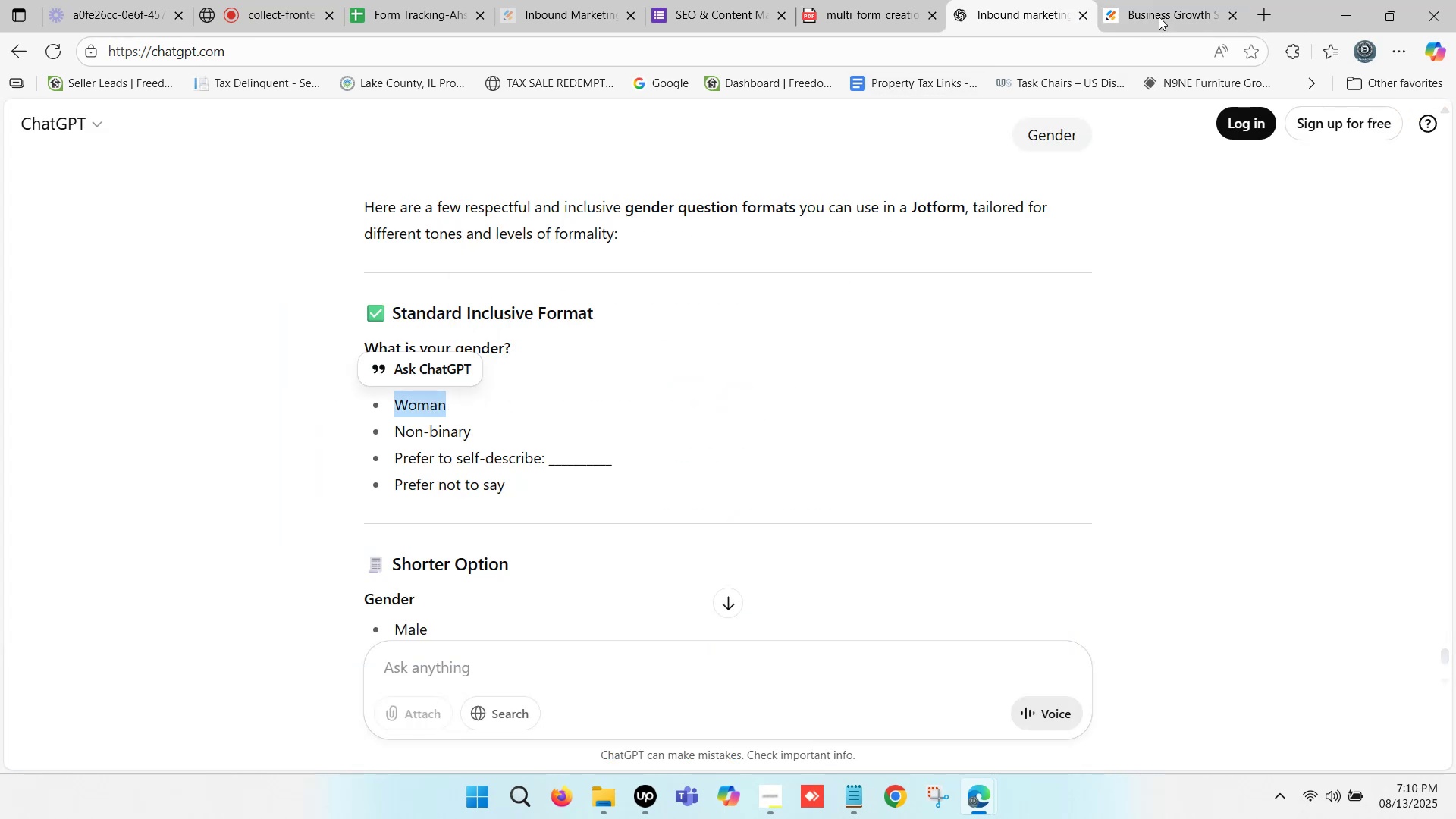 
left_click([1171, 0])
 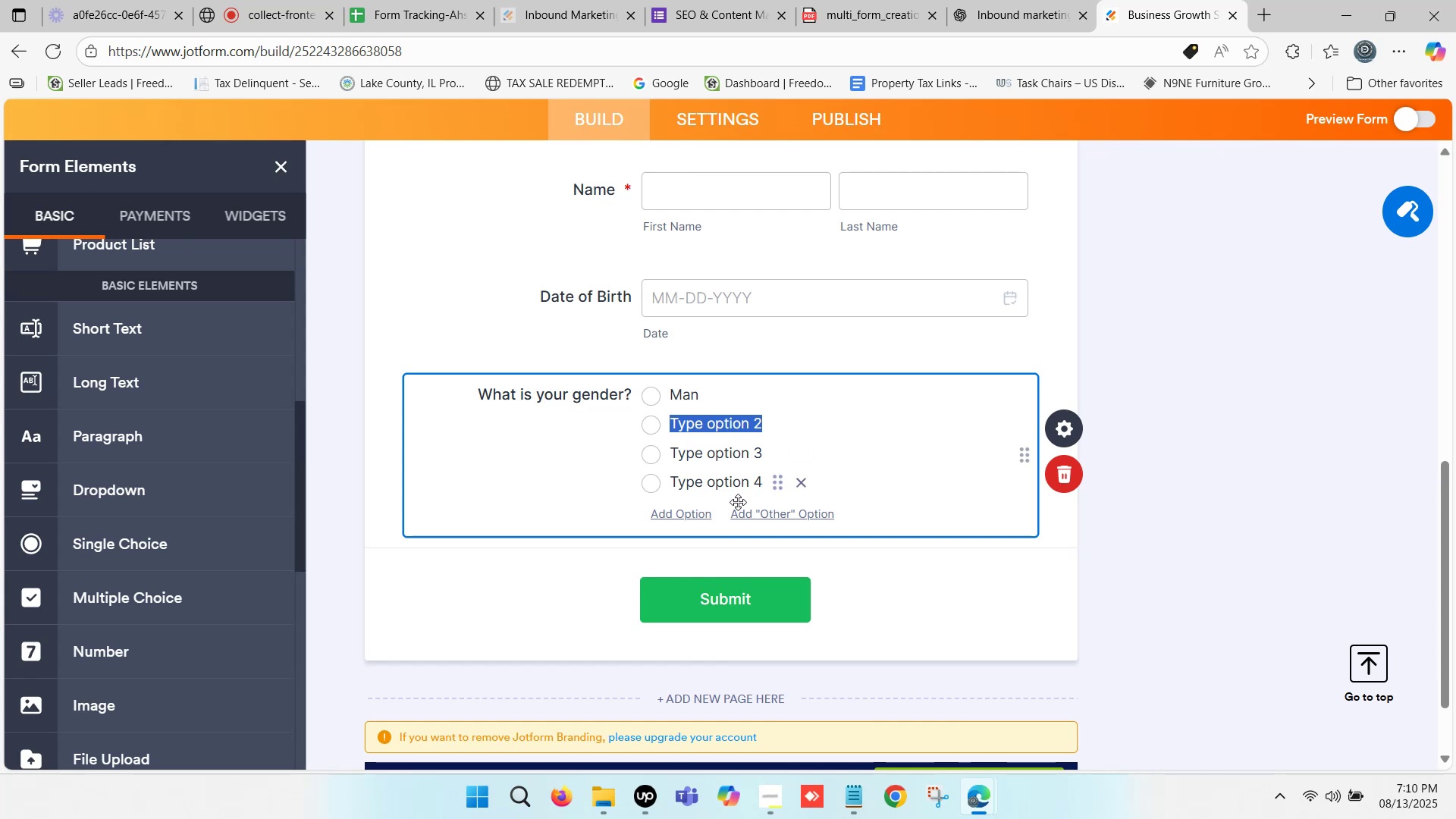 
key(Control+ControlLeft)
 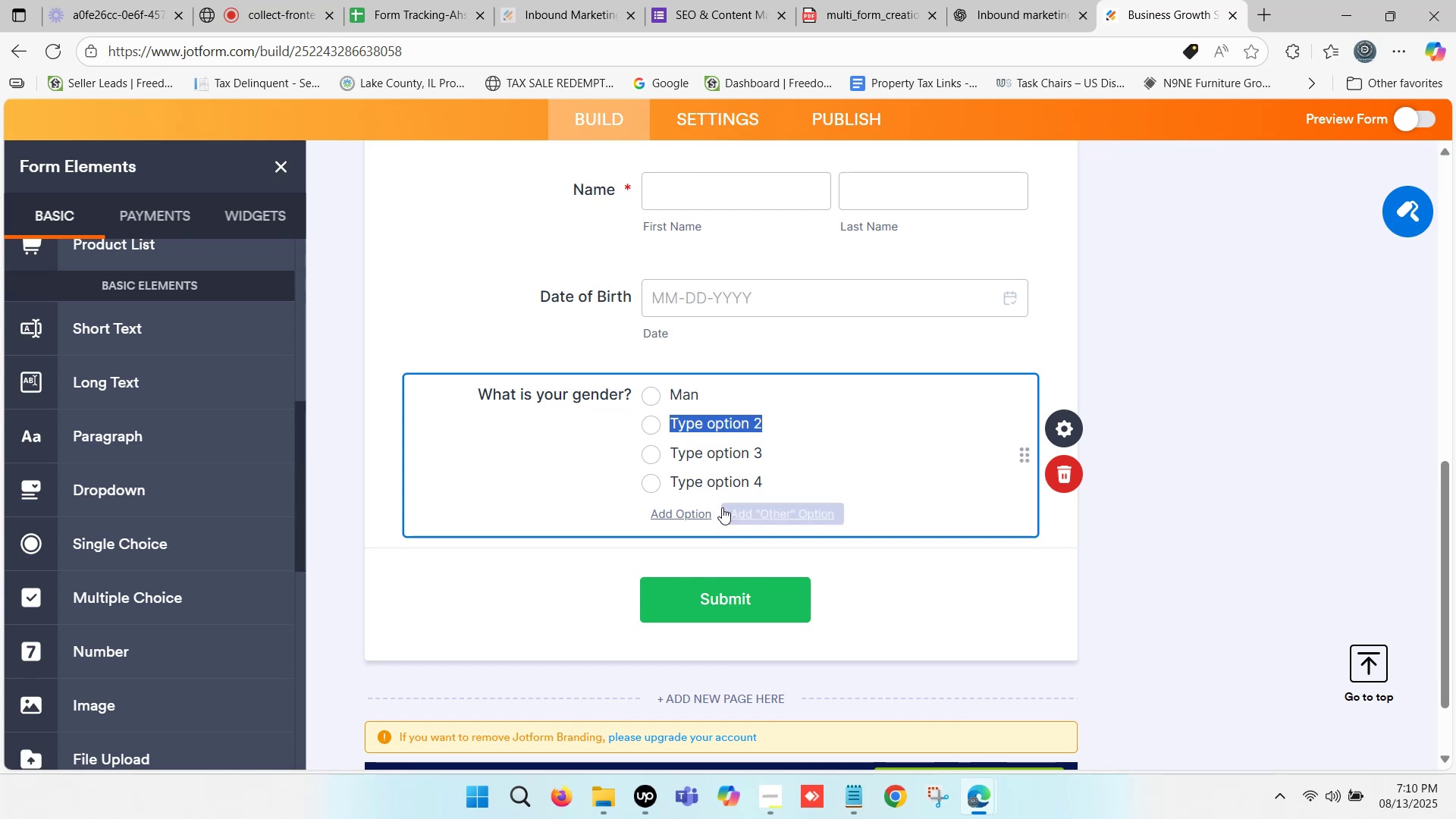 
key(Control+V)
 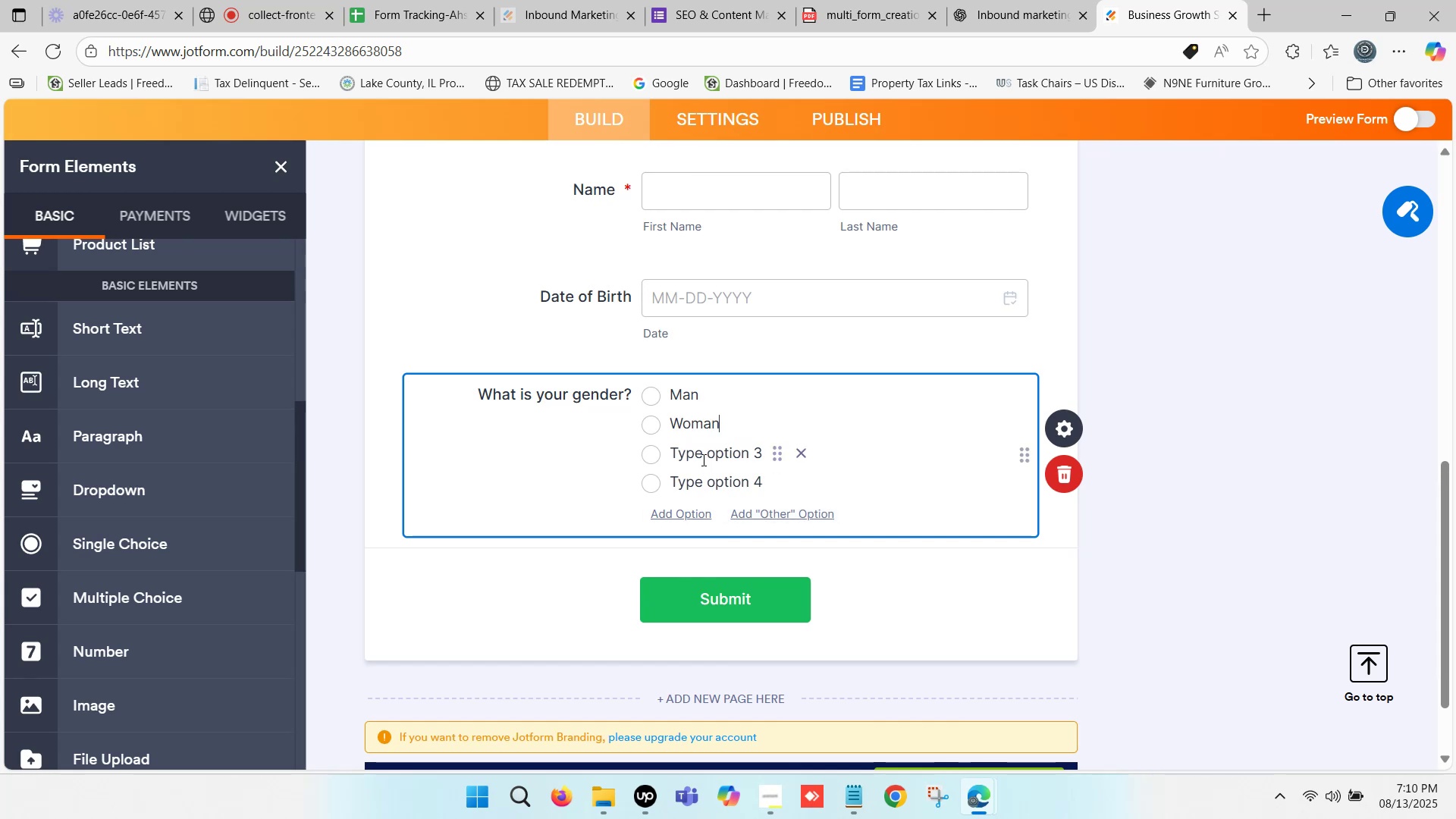 
left_click([702, 460])
 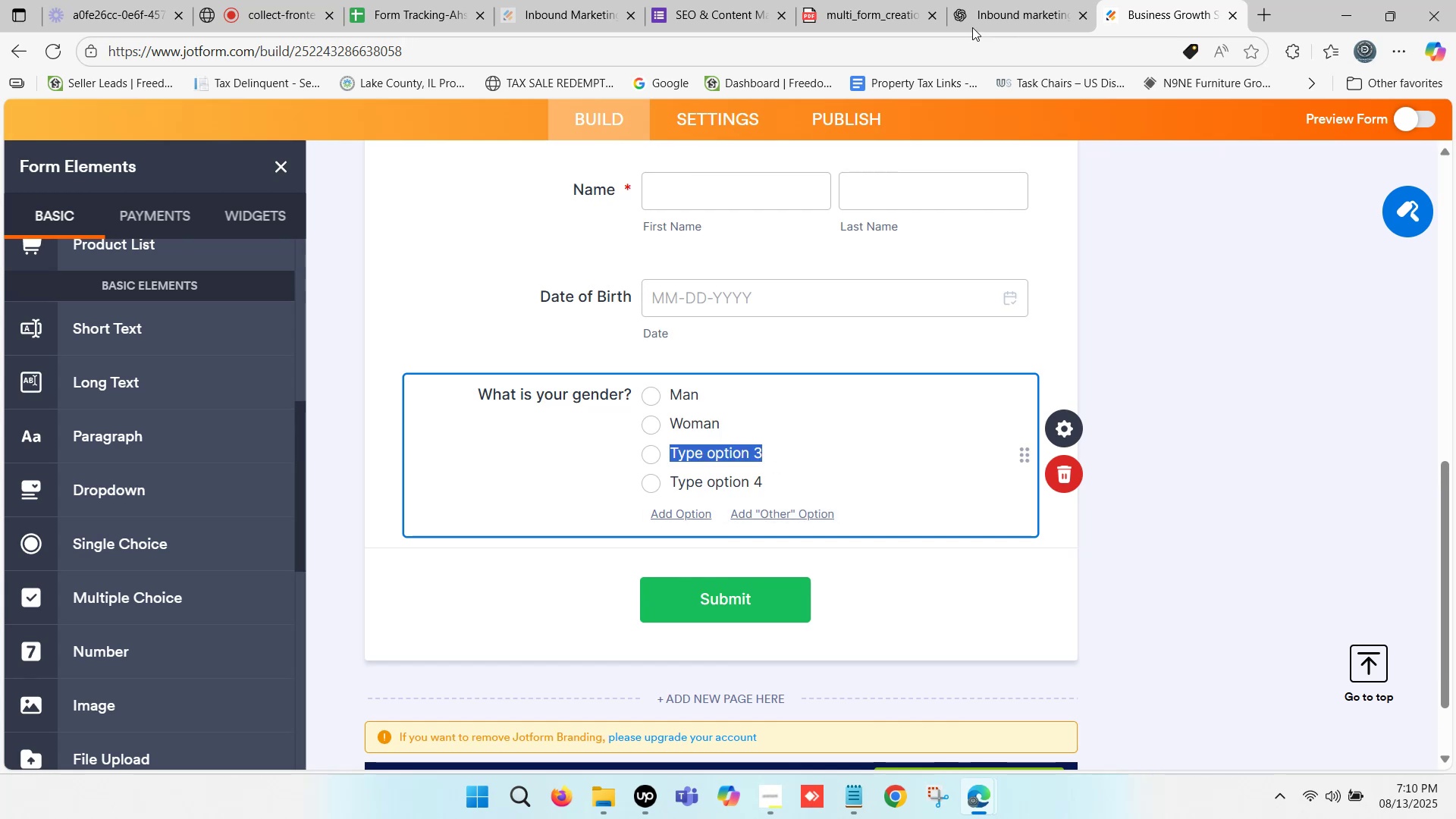 
left_click([1009, 0])
 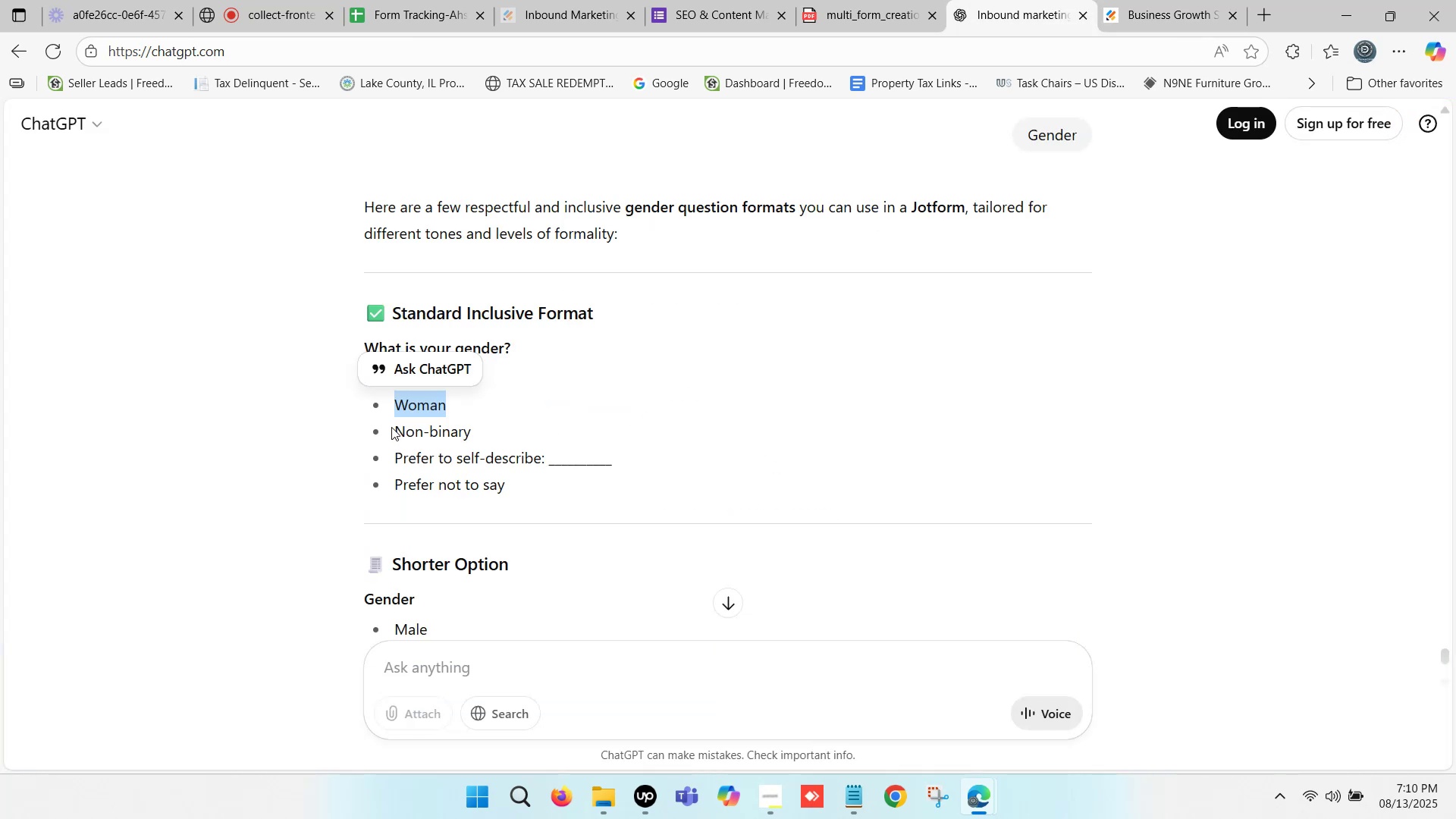 
left_click_drag(start_coordinate=[397, 434], to_coordinate=[468, 439])
 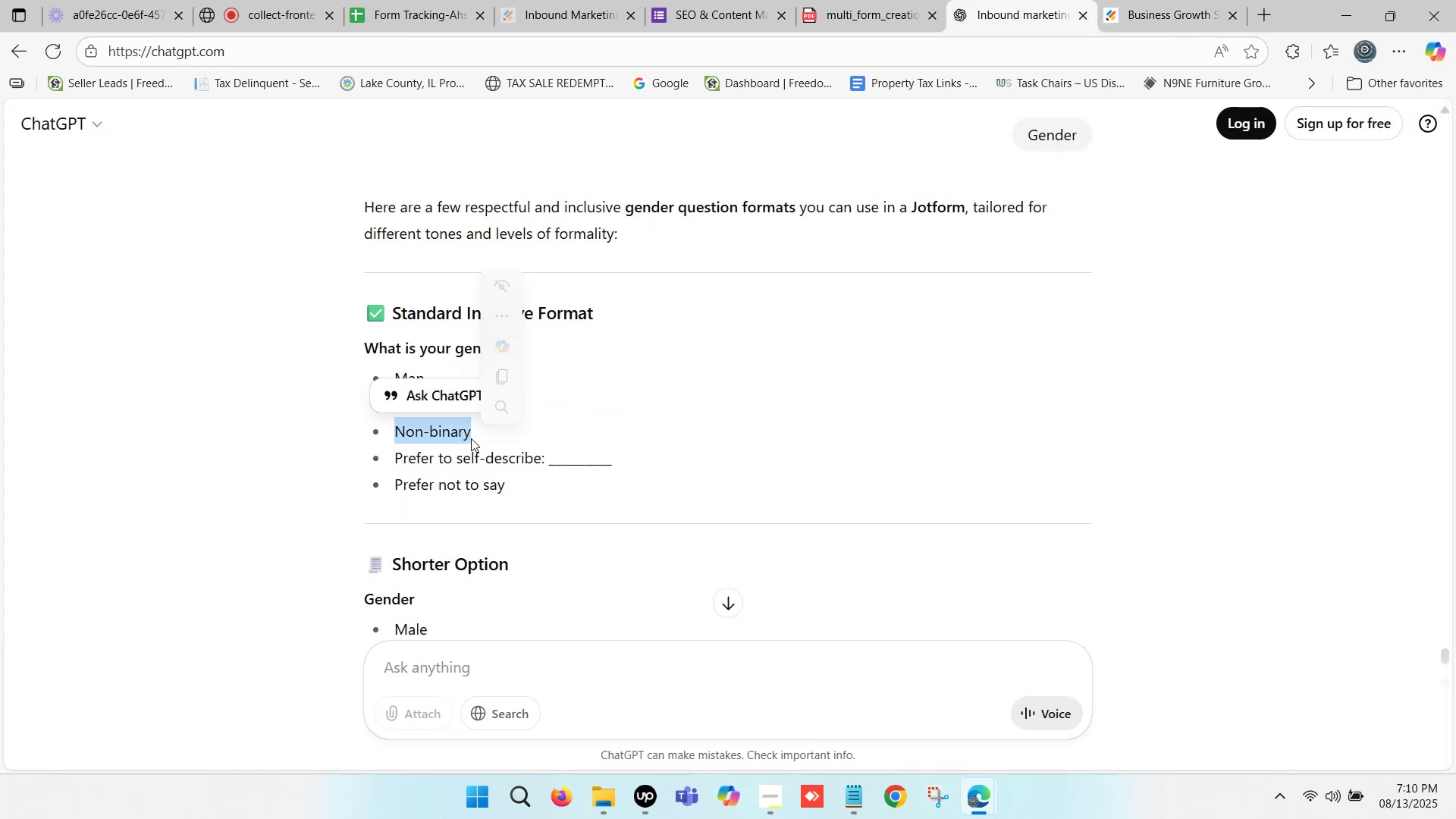 
key(Control+ControlLeft)
 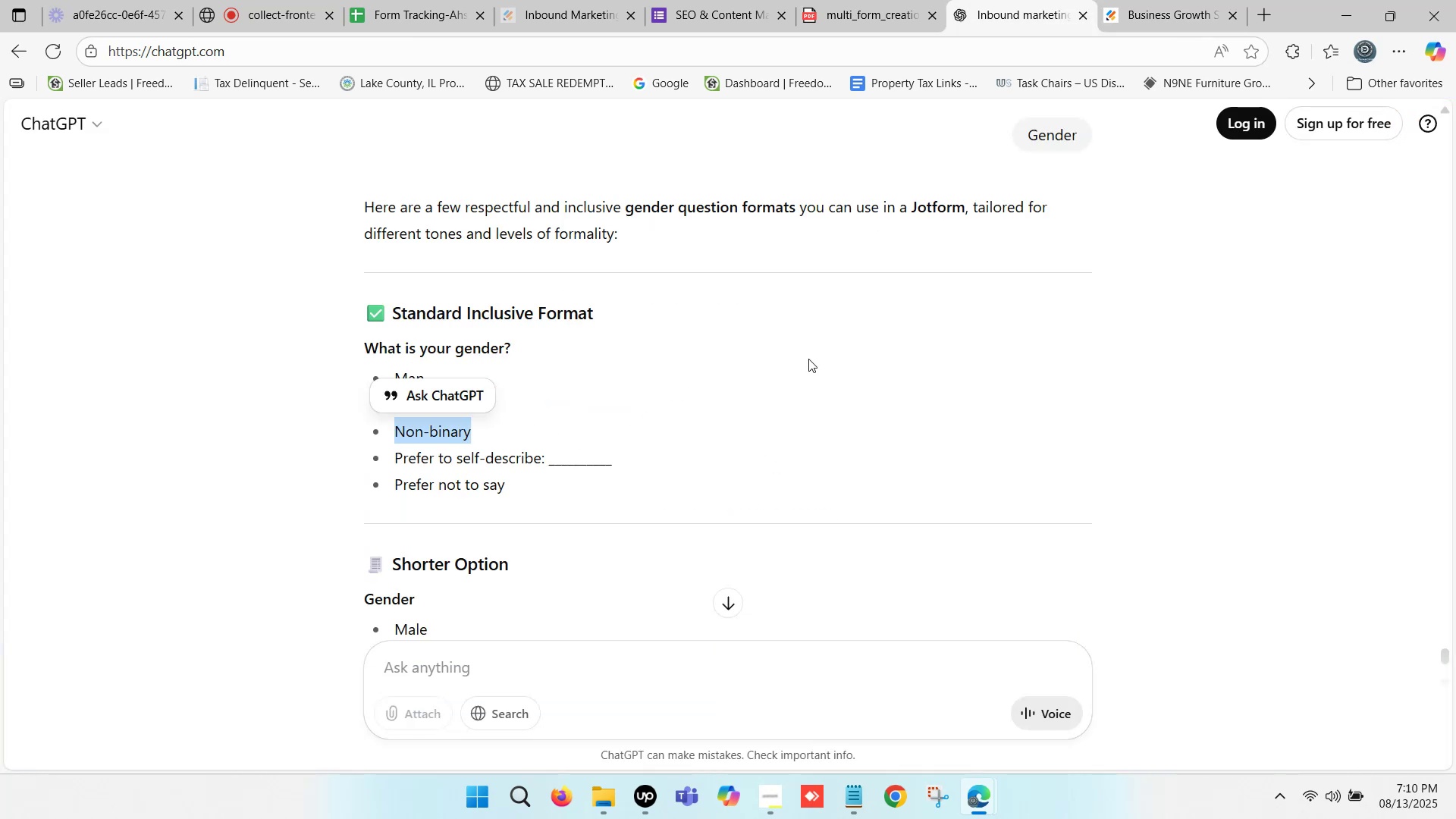 
key(Control+C)
 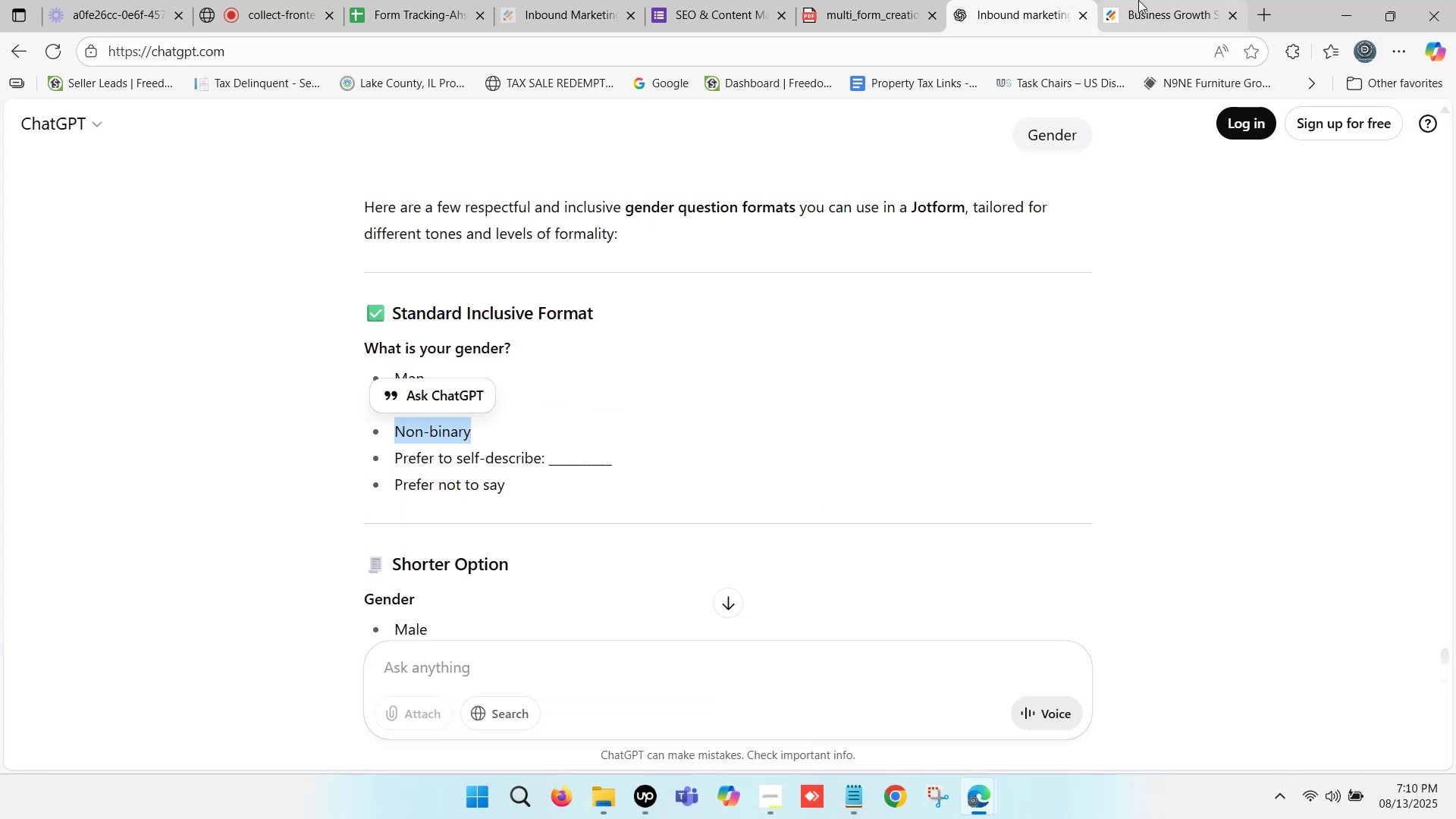 
left_click([1181, 0])
 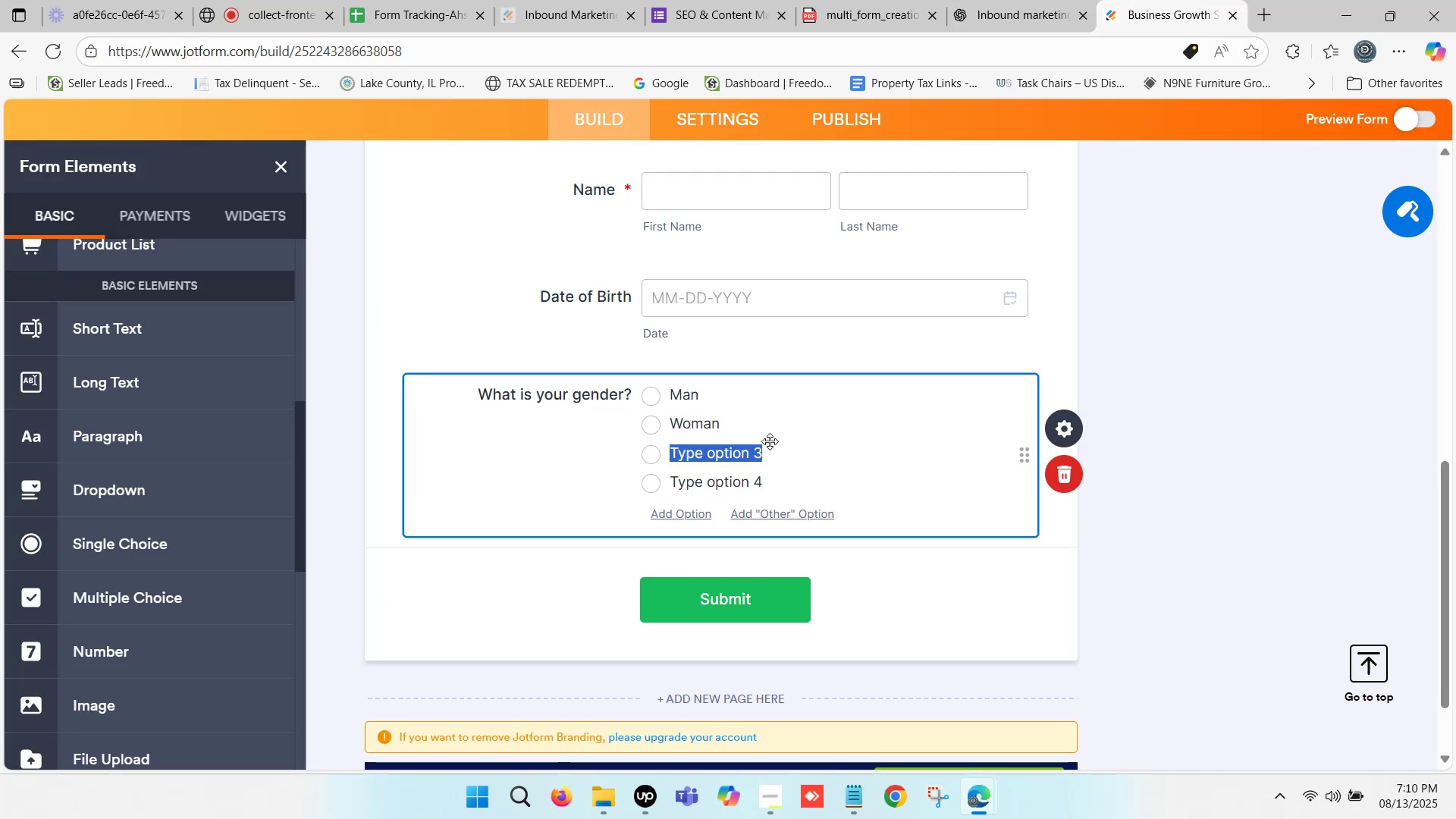 
key(Control+ControlLeft)
 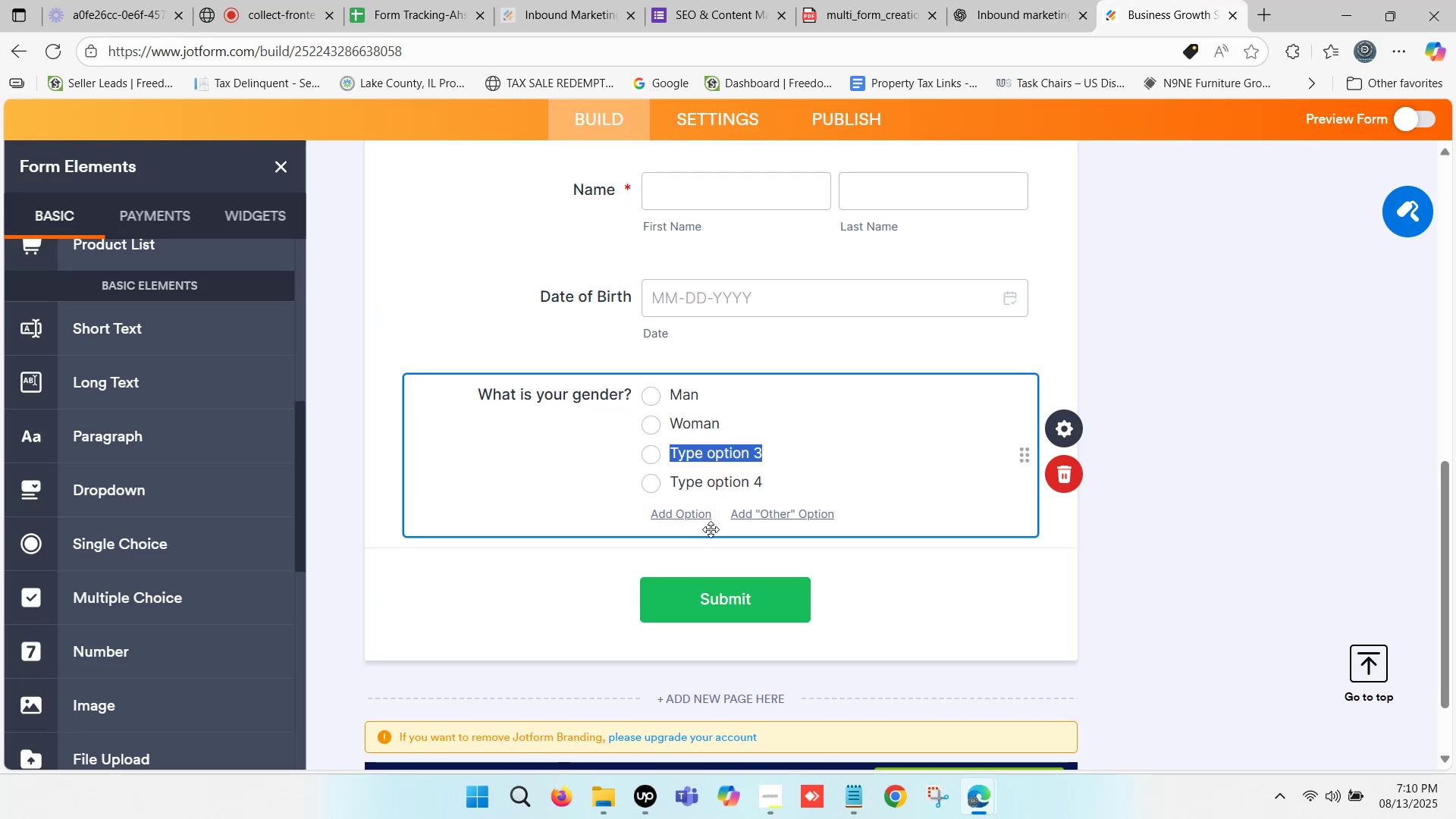 
key(Control+V)
 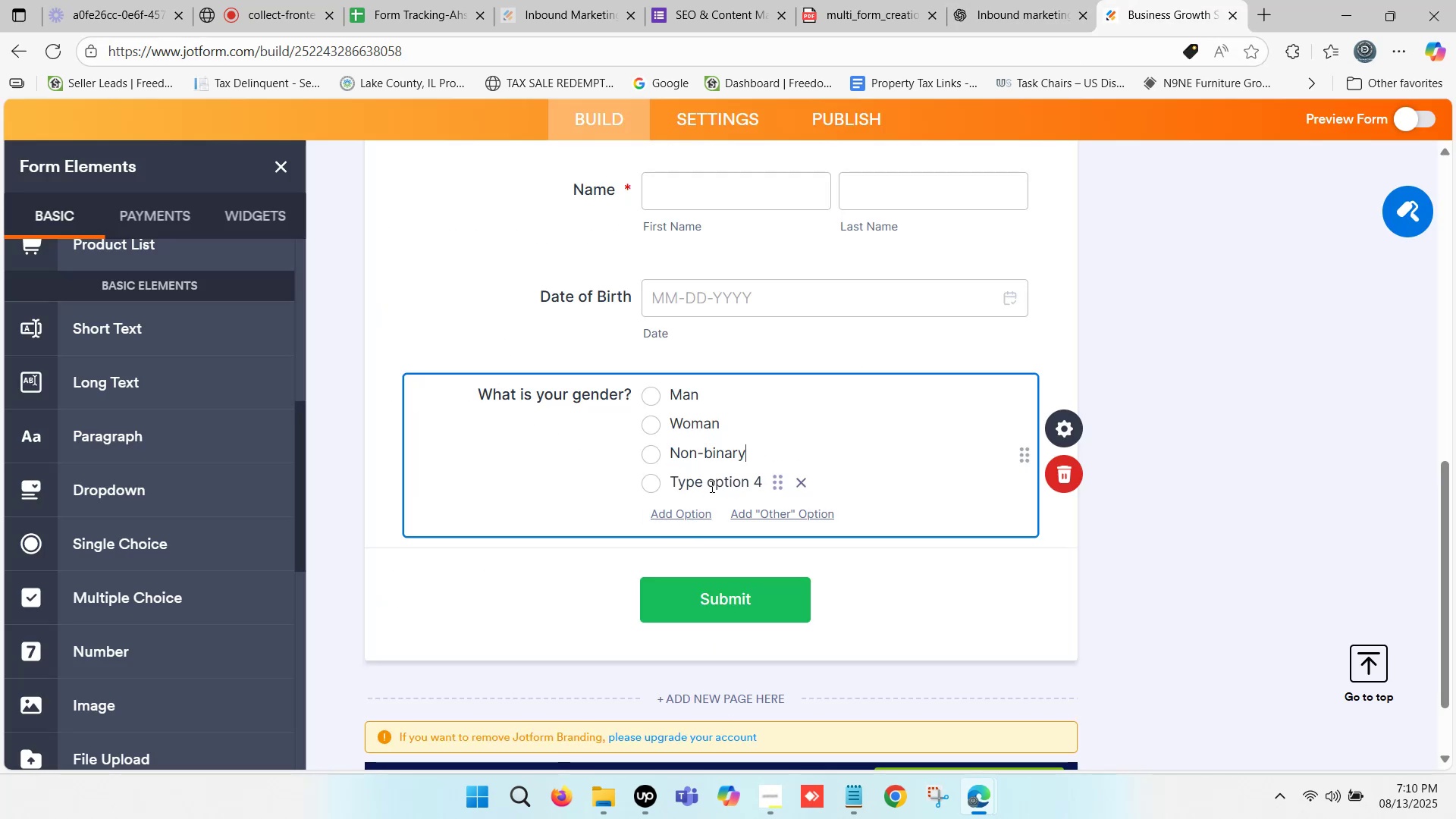 
left_click([711, 486])
 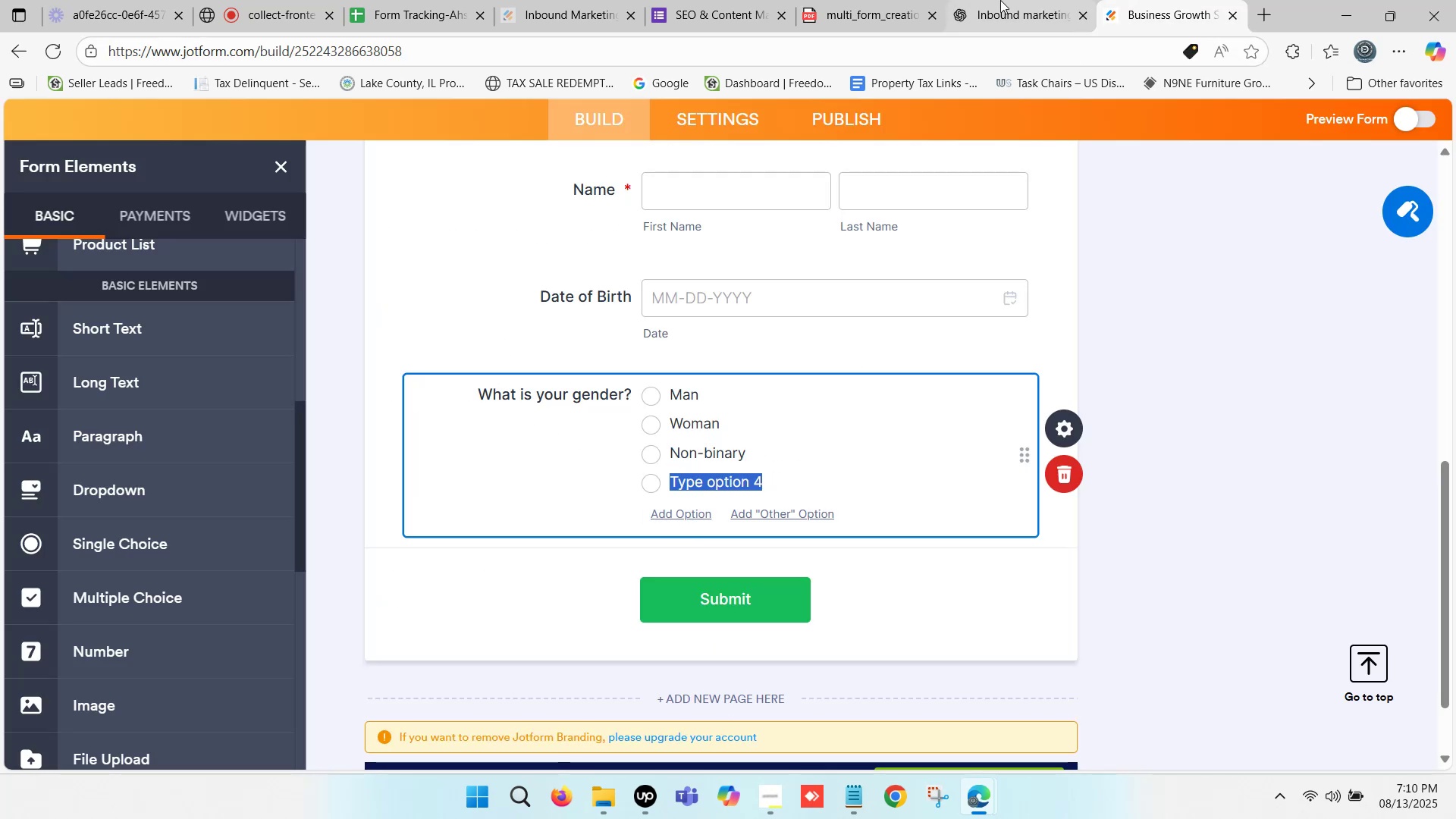 
left_click([1000, 0])
 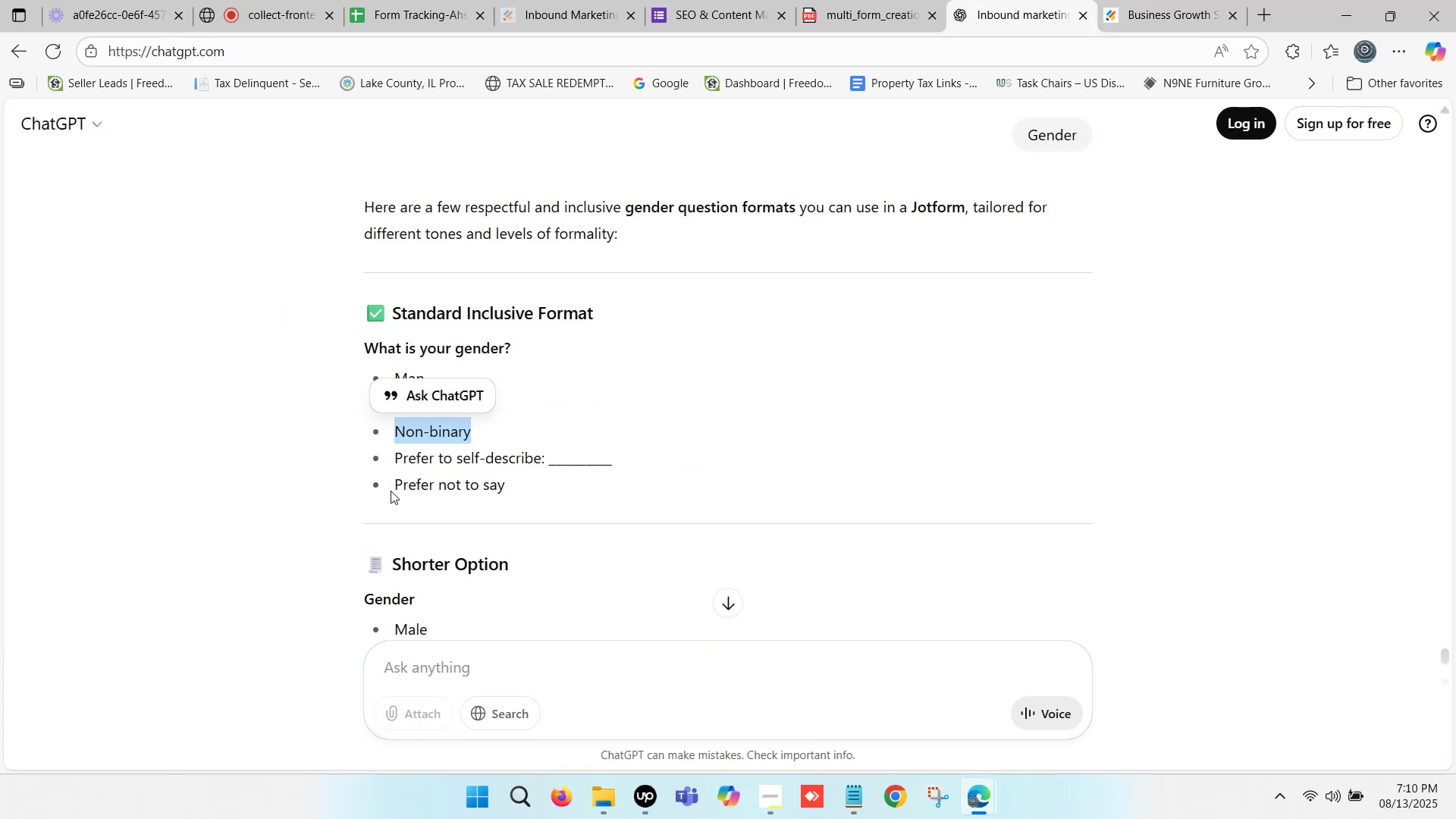 
left_click_drag(start_coordinate=[397, 482], to_coordinate=[518, 493])
 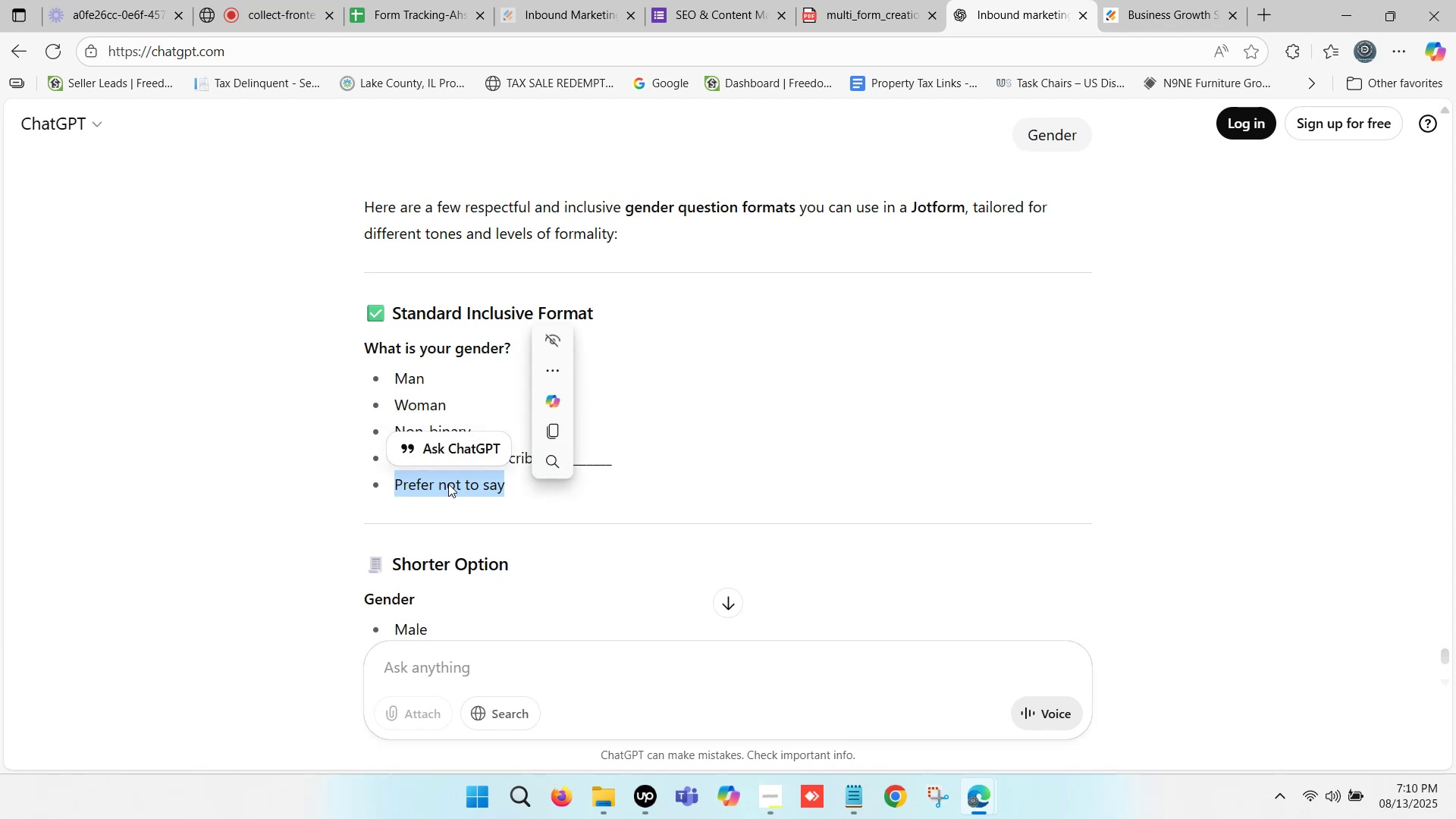 
scroll: coordinate [536, 428], scroll_direction: down, amount: 4.0
 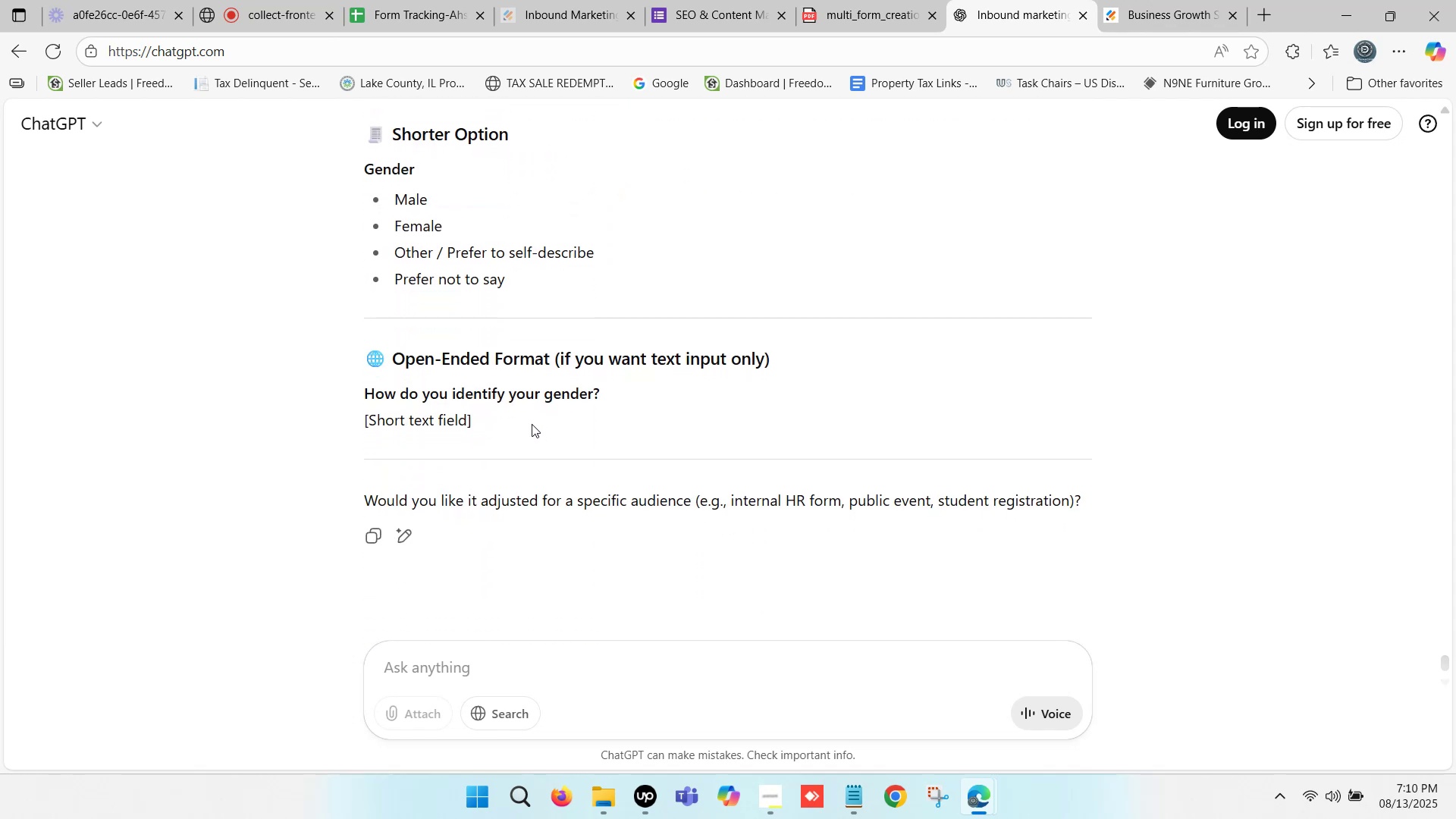 
scroll: coordinate [485, 416], scroll_direction: up, amount: 1.0
 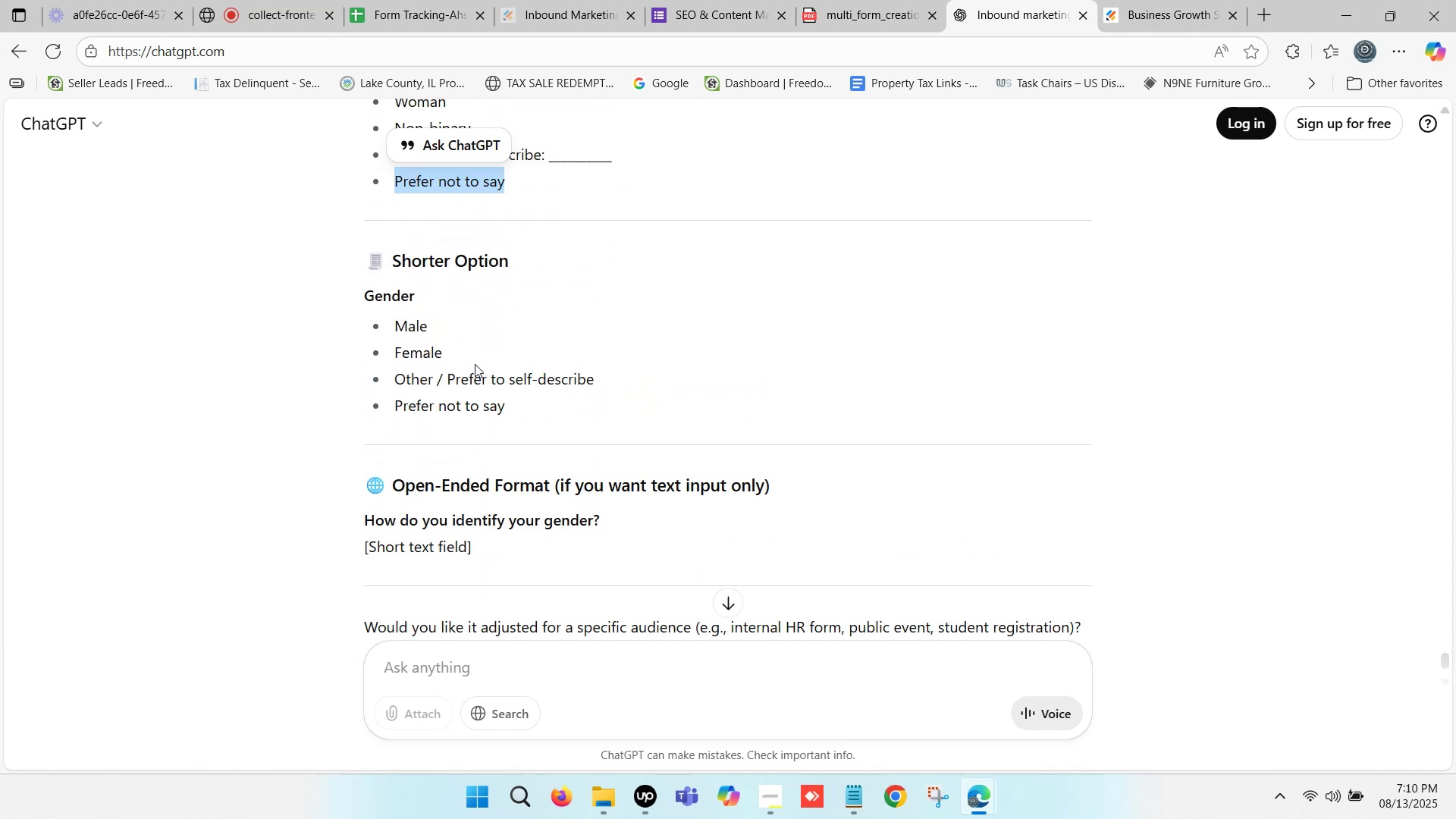 
key(Control+ControlLeft)
 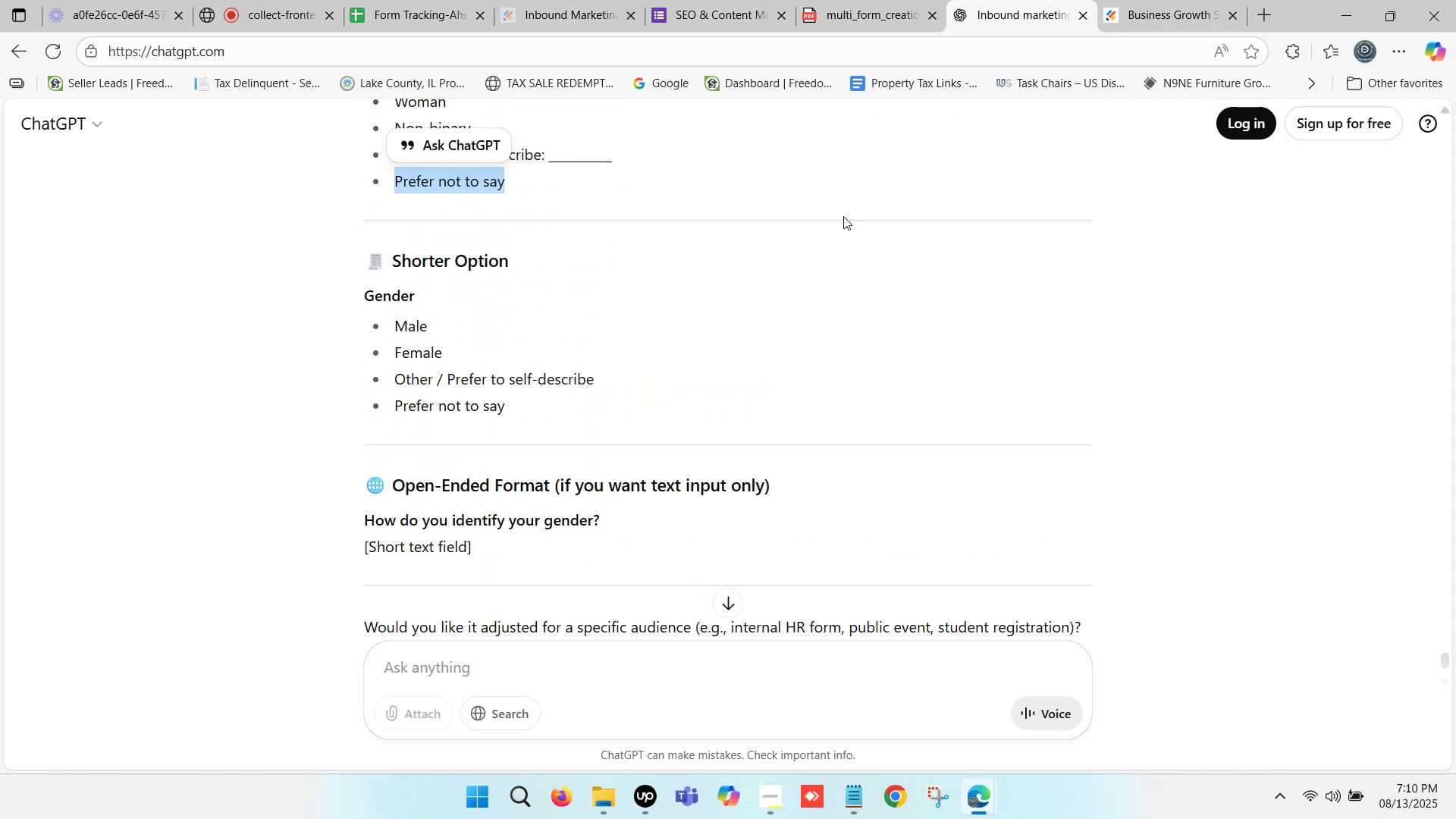 
key(Control+C)
 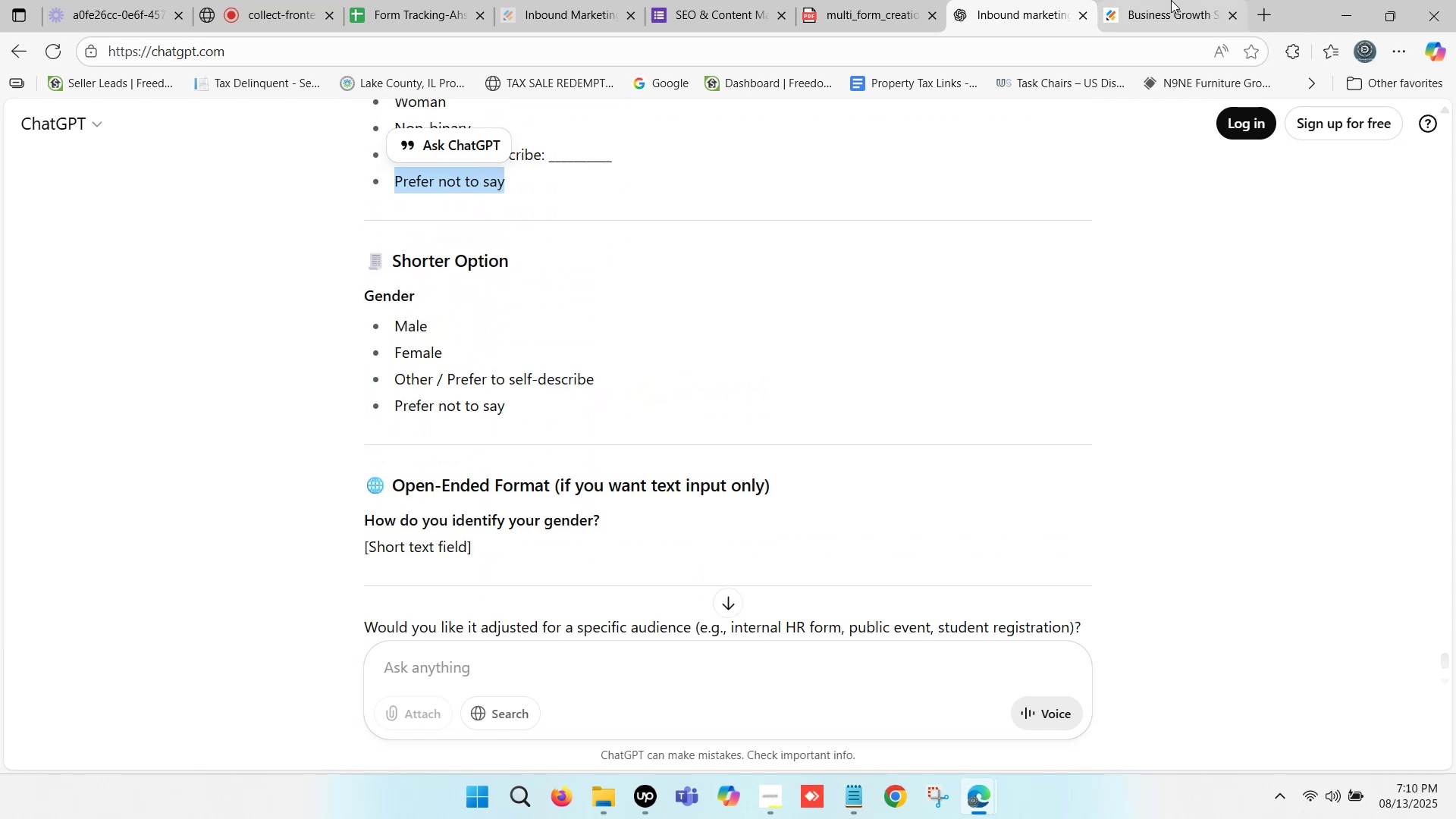 
left_click([1175, 0])
 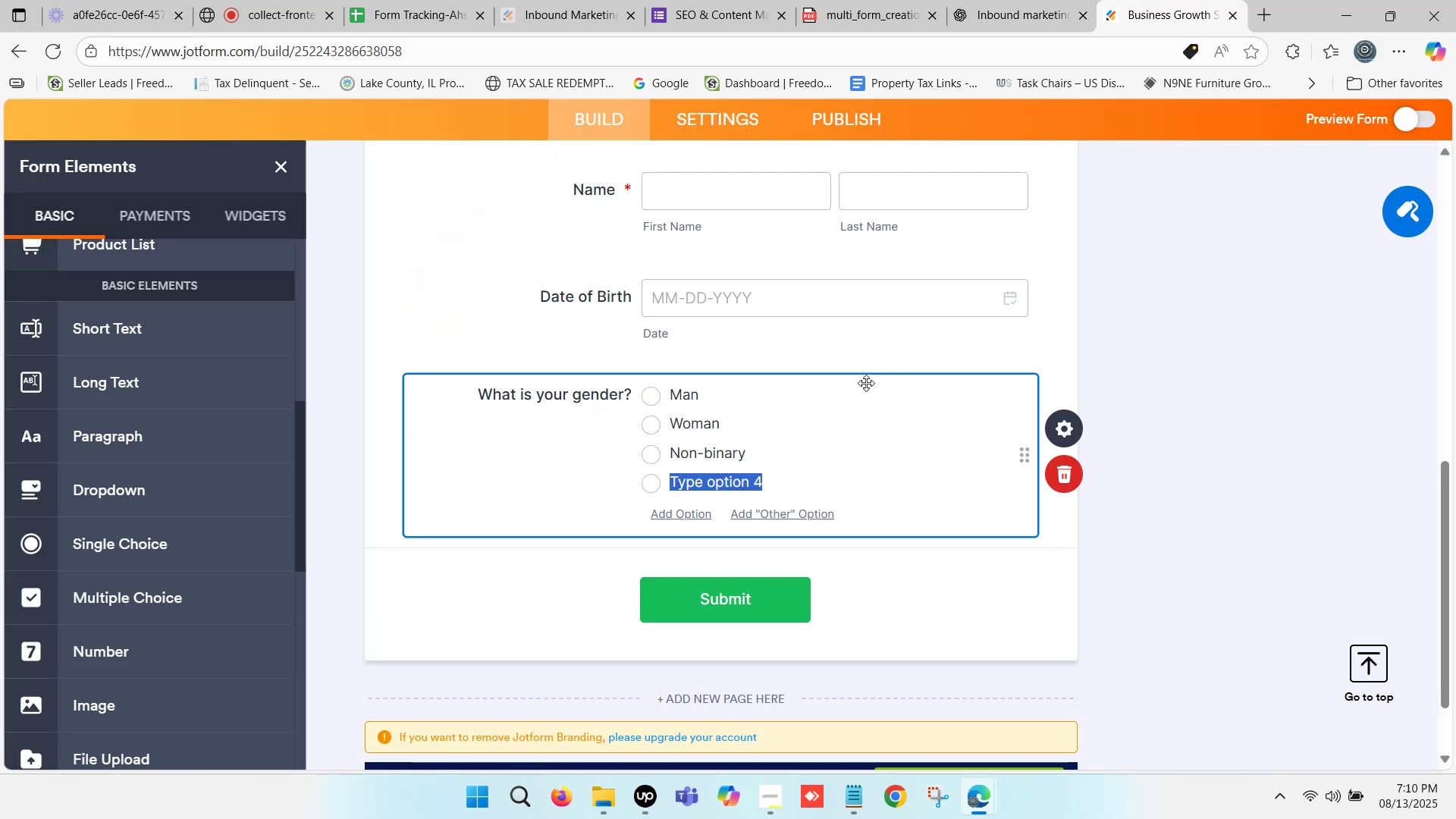 
key(Control+V)
 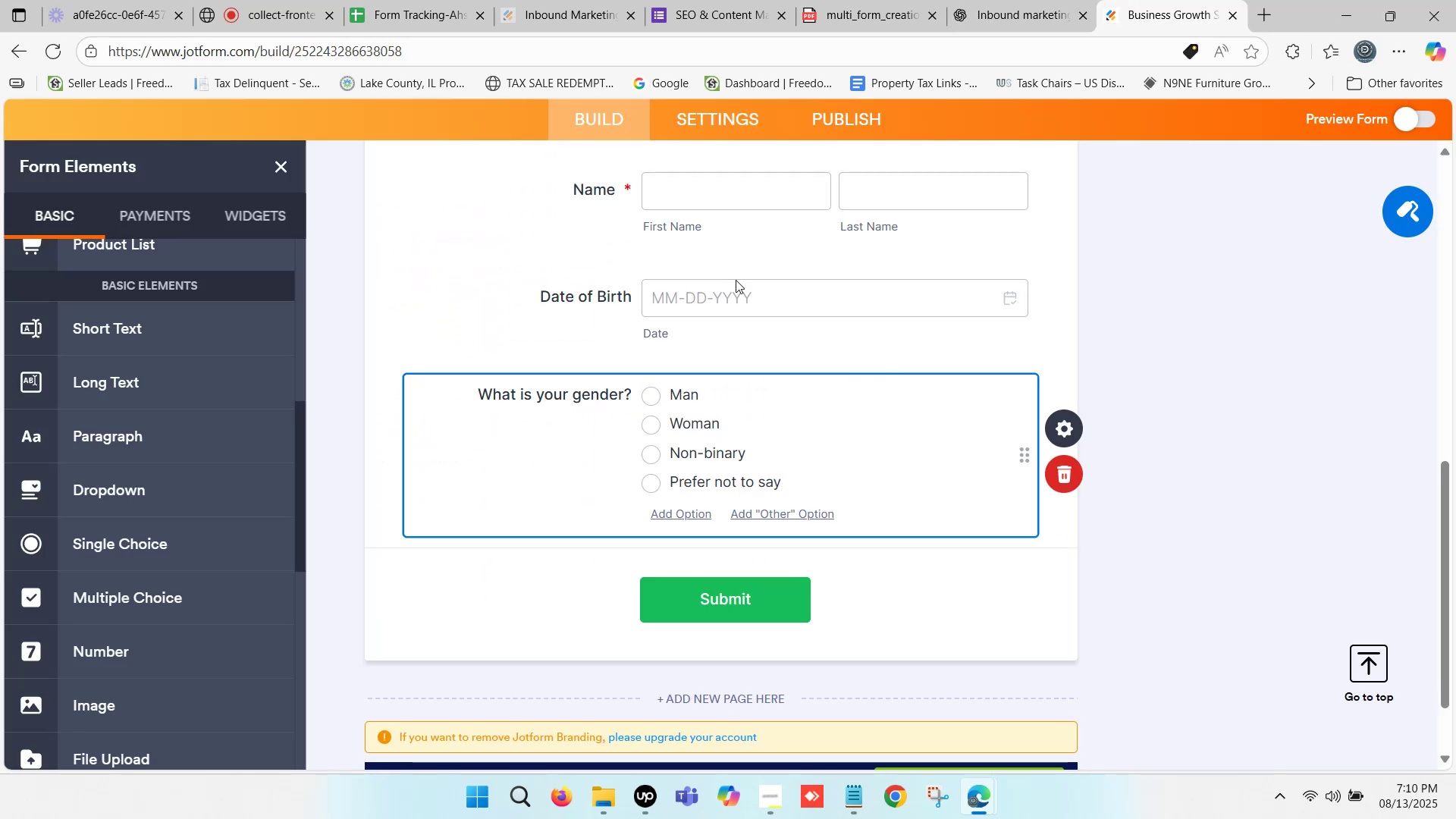 
left_click([1021, 0])
 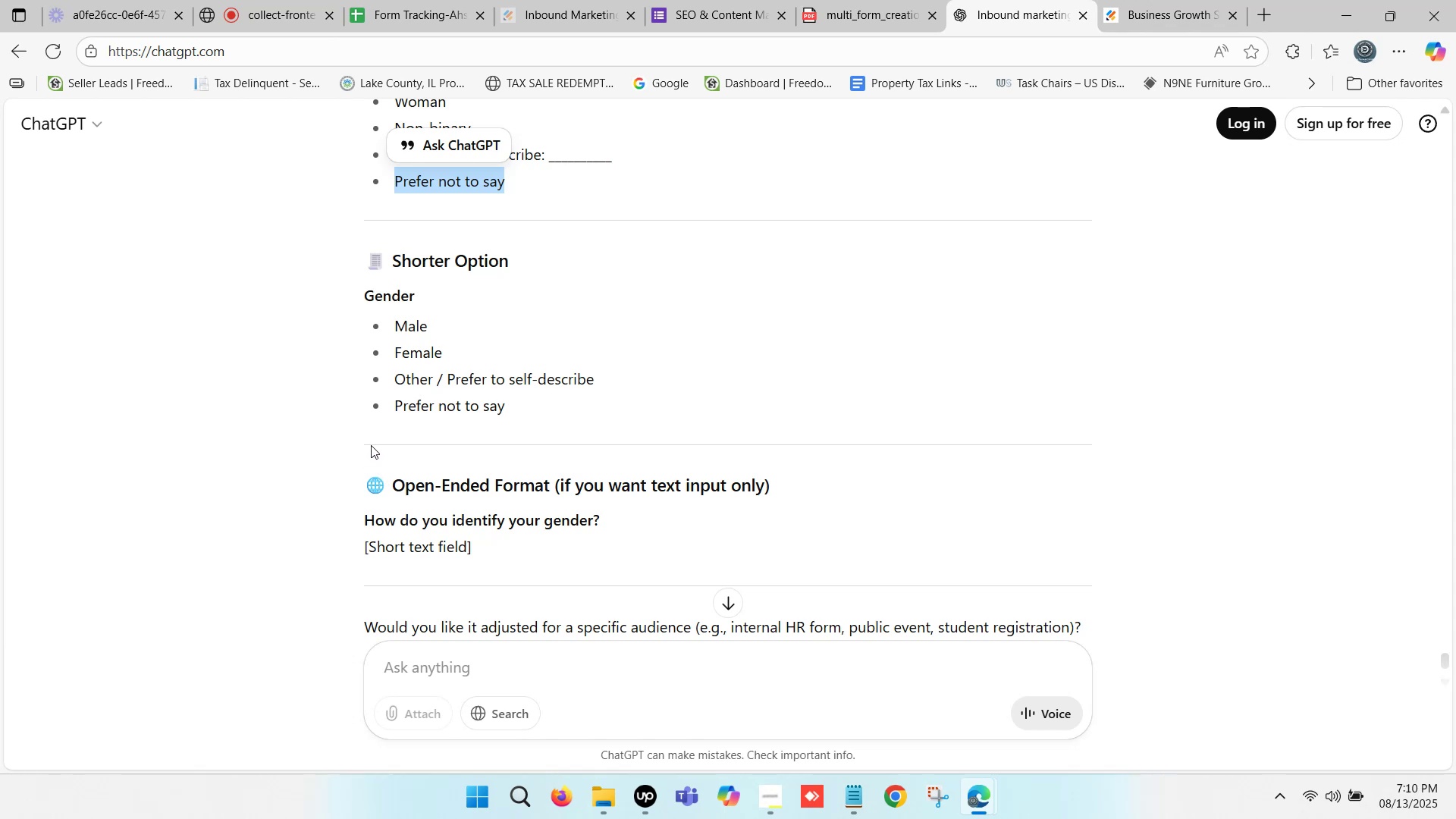 
scroll: coordinate [380, 381], scroll_direction: down, amount: 1.0
 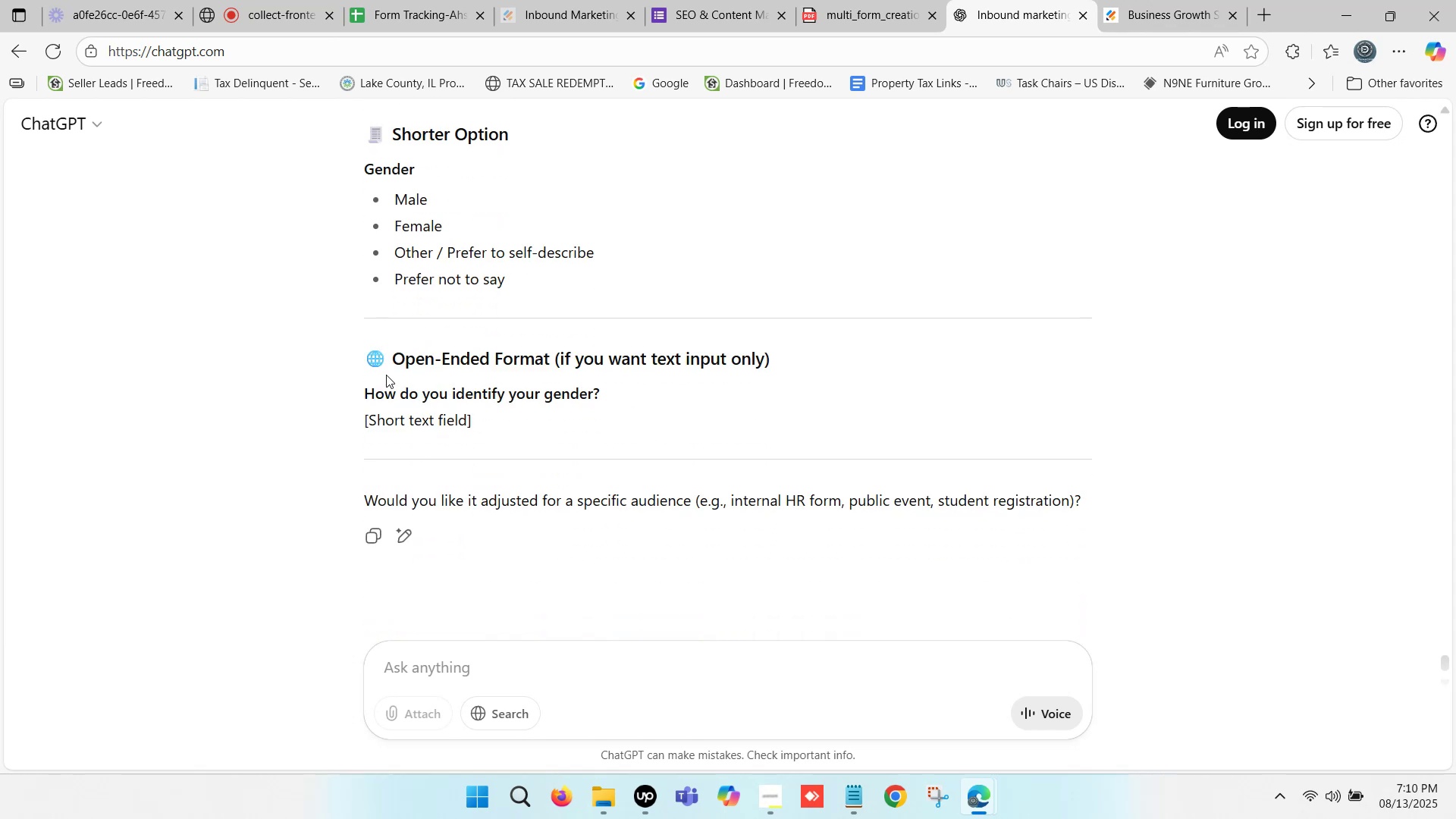 
scroll: coordinate [391, 323], scroll_direction: up, amount: 3.0
 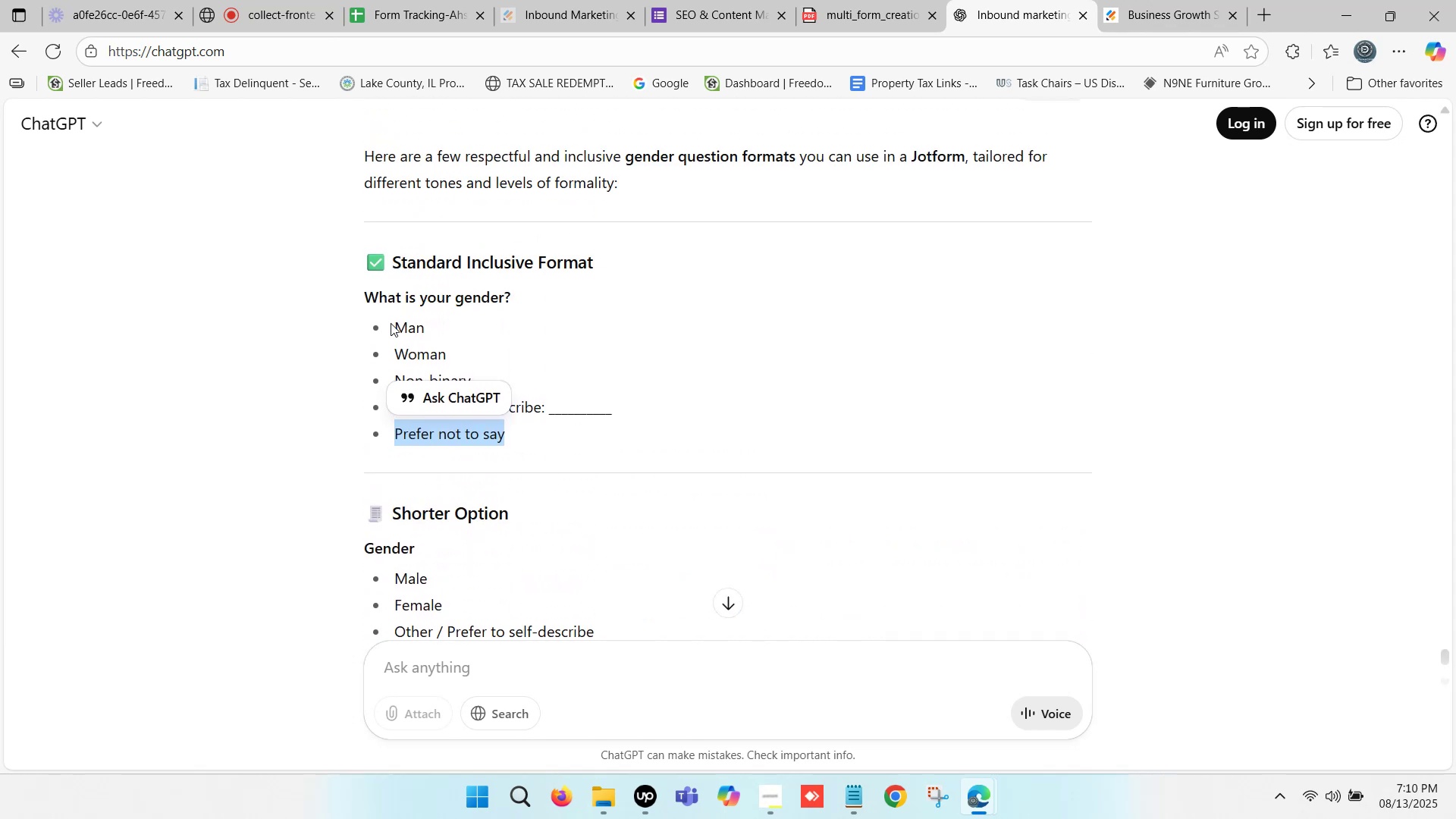 
scroll: coordinate [391, 323], scroll_direction: down, amount: 8.0
 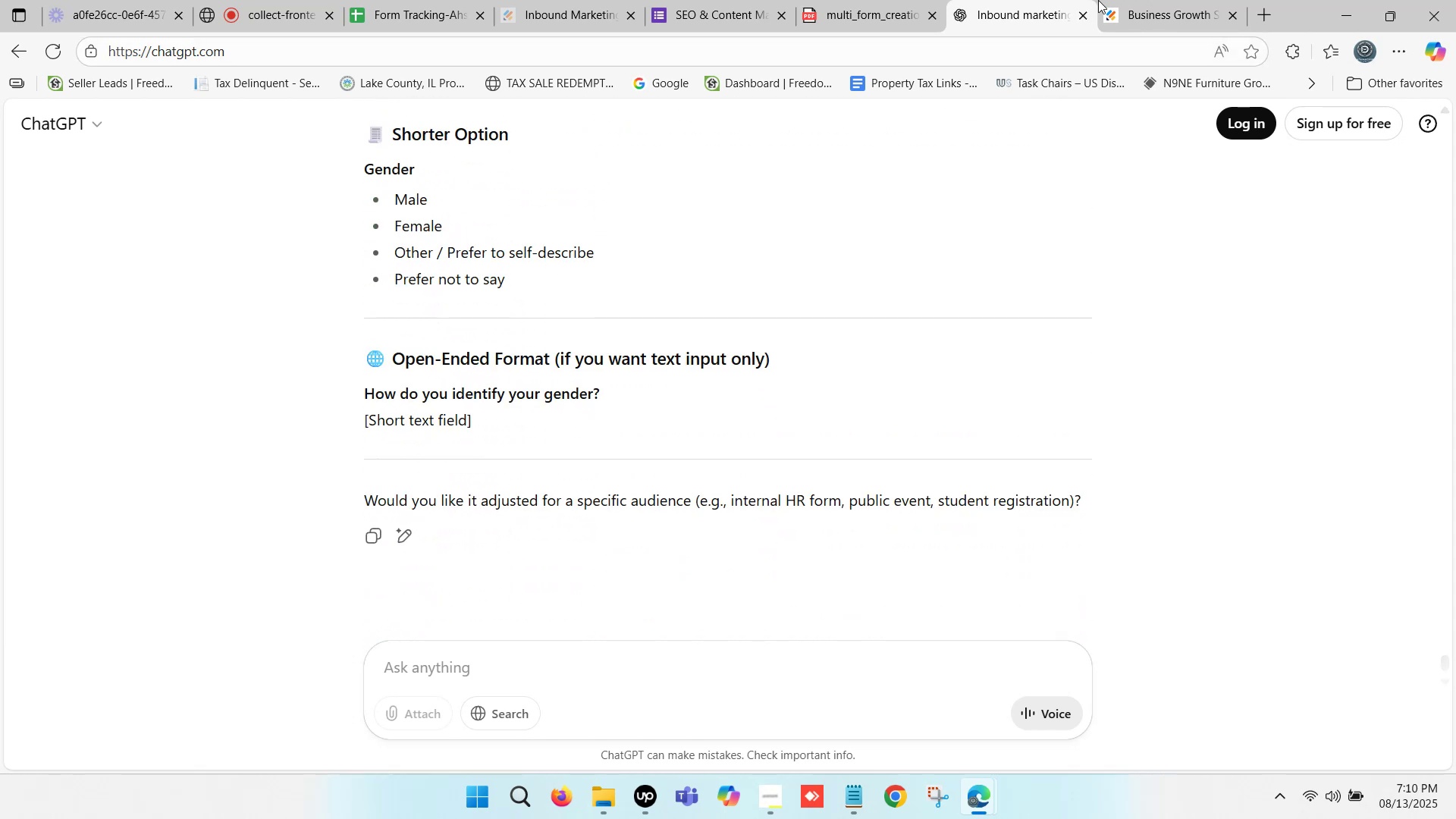 
left_click([1135, 0])
 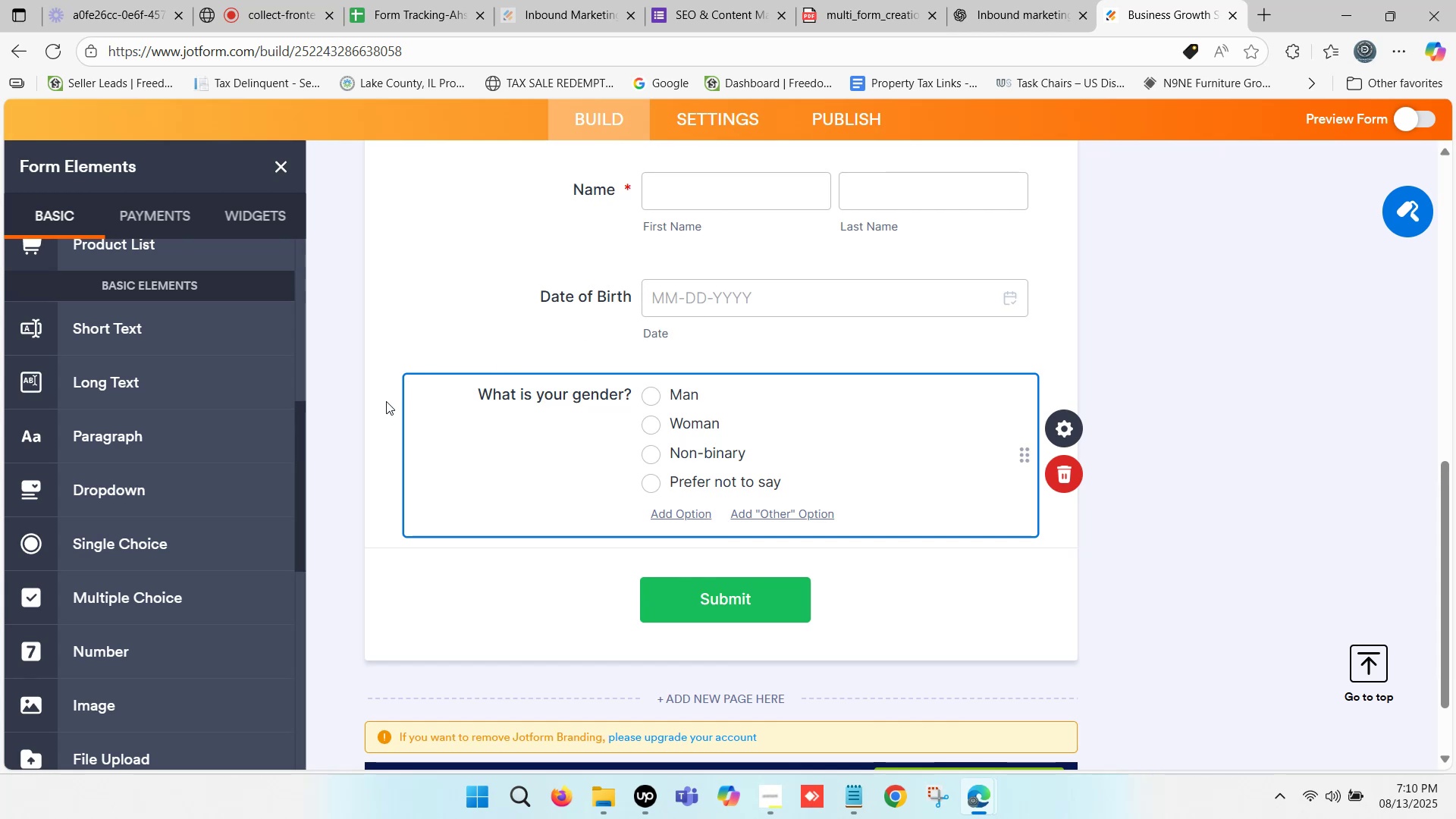 
left_click([375, 401])
 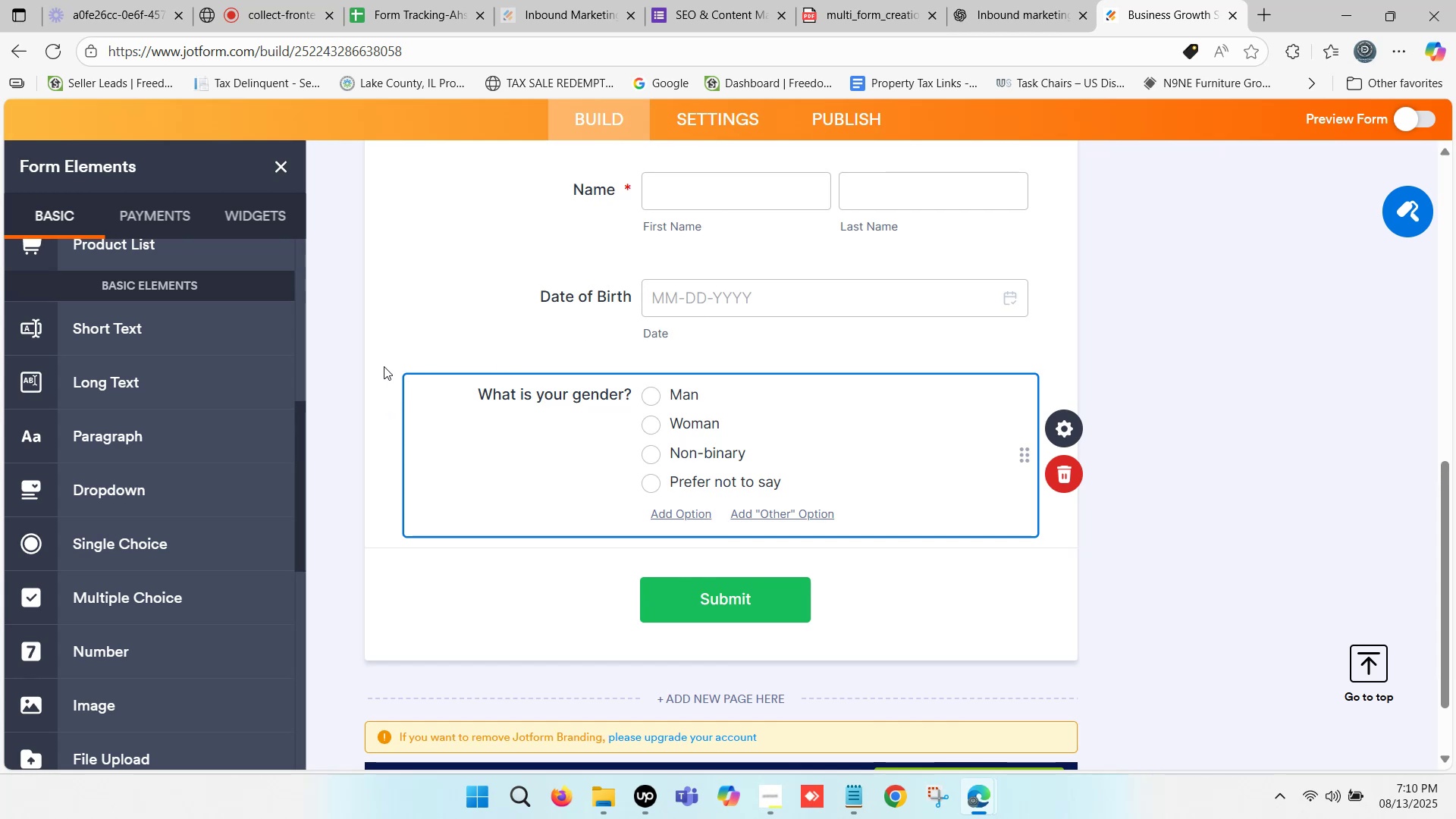 
left_click([403, 340])
 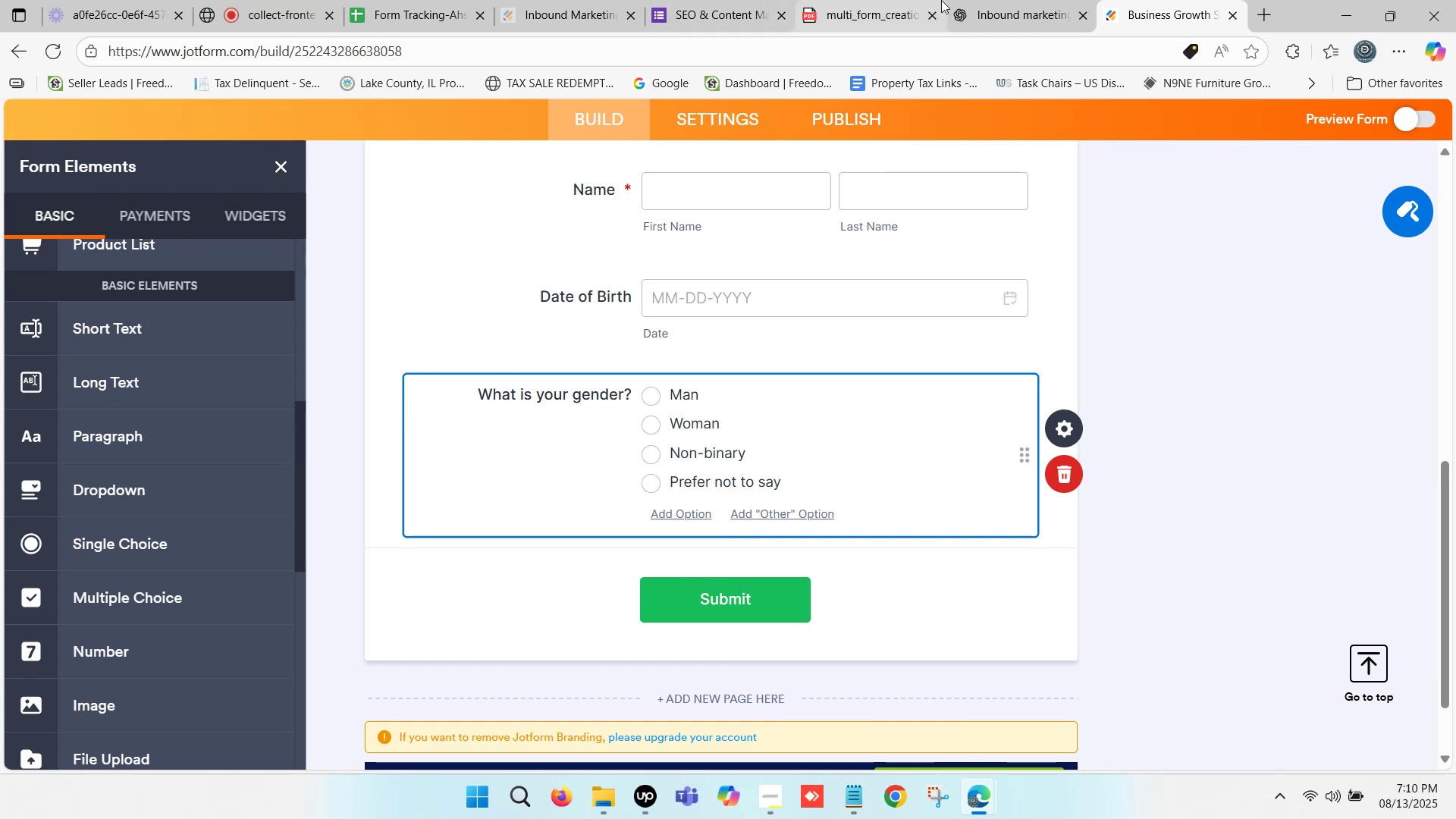 
left_click([953, 0])
 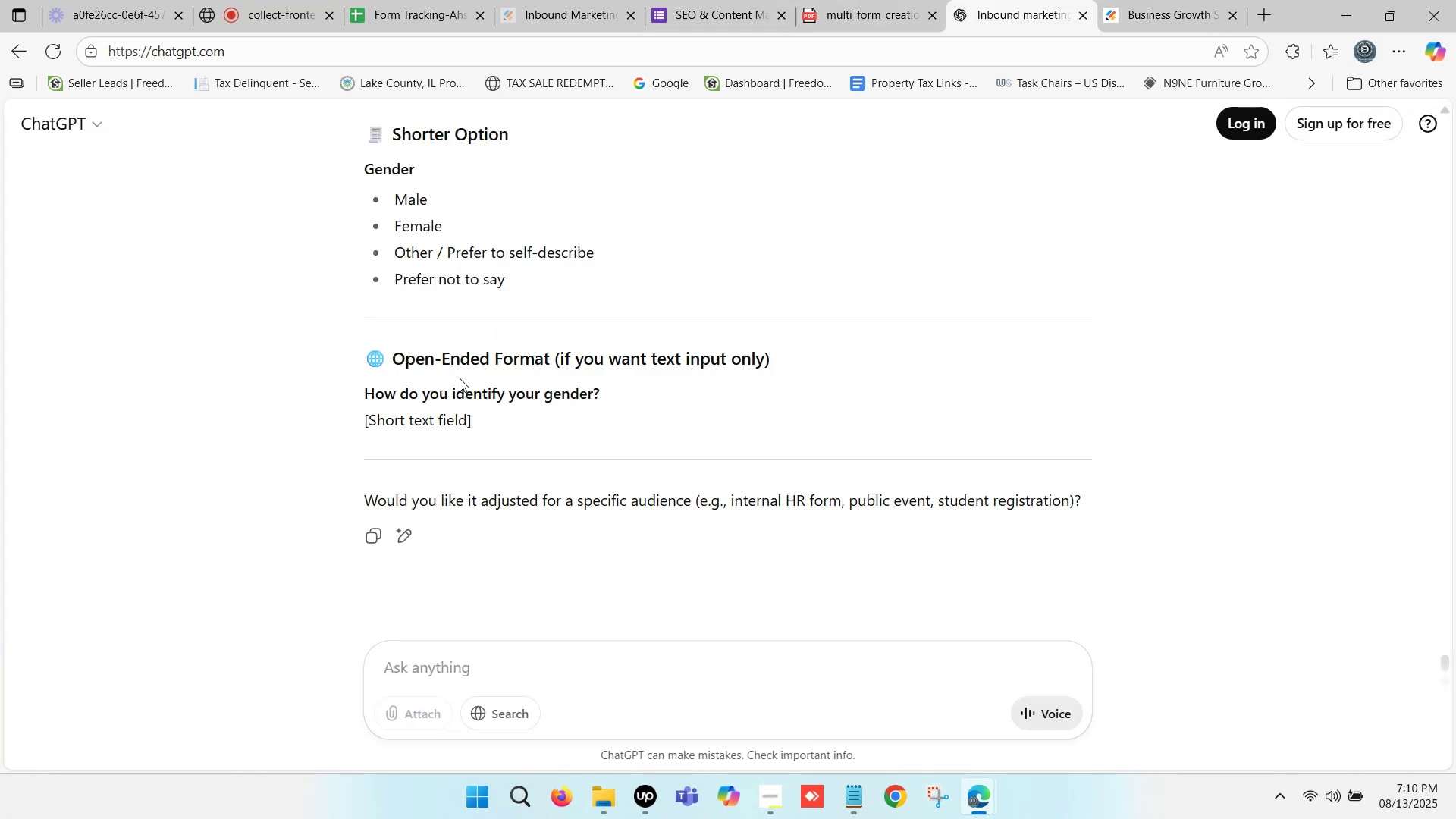 
scroll: coordinate [486, 368], scroll_direction: up, amount: 1.0
 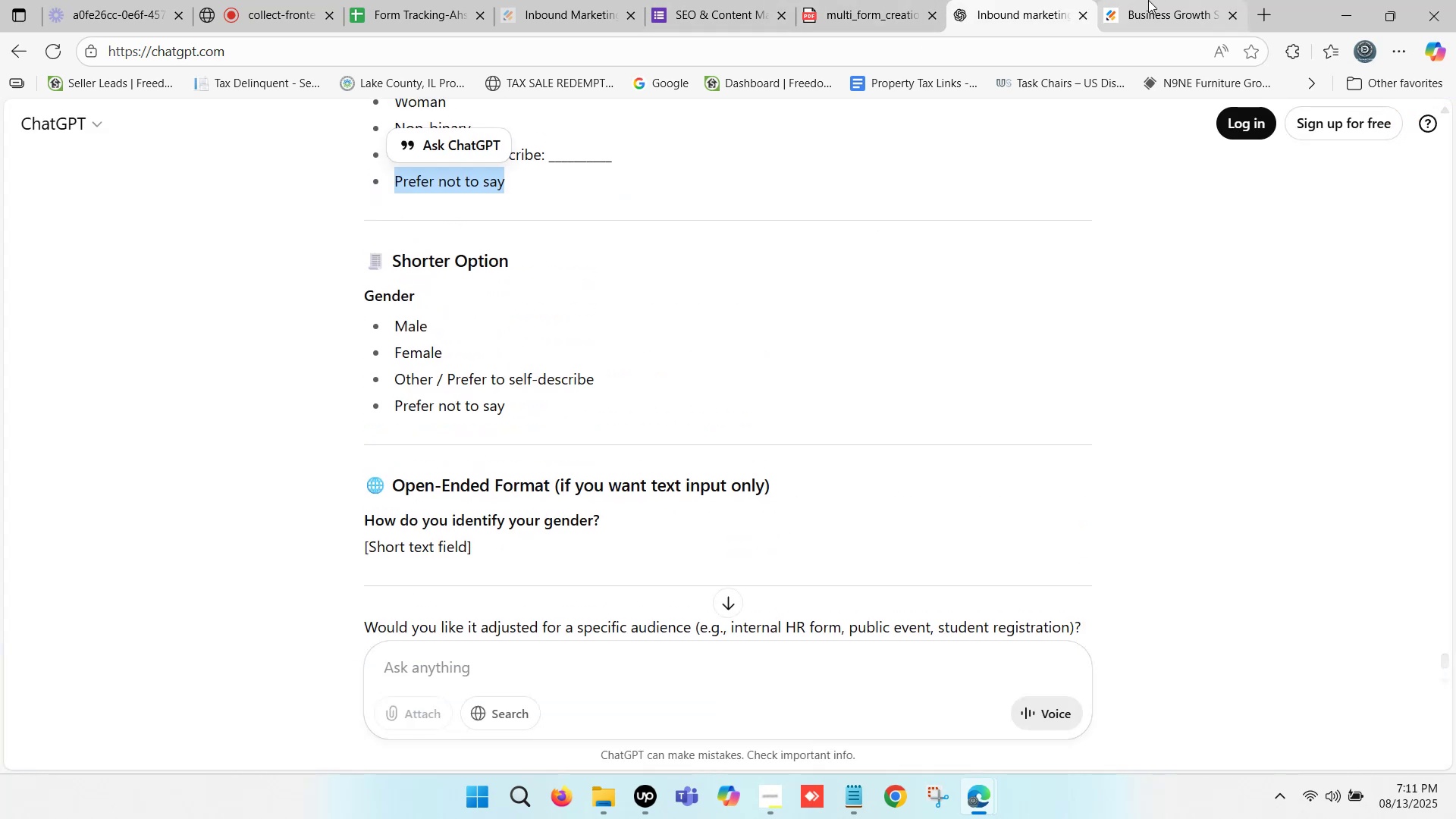 
left_click([1180, 0])
 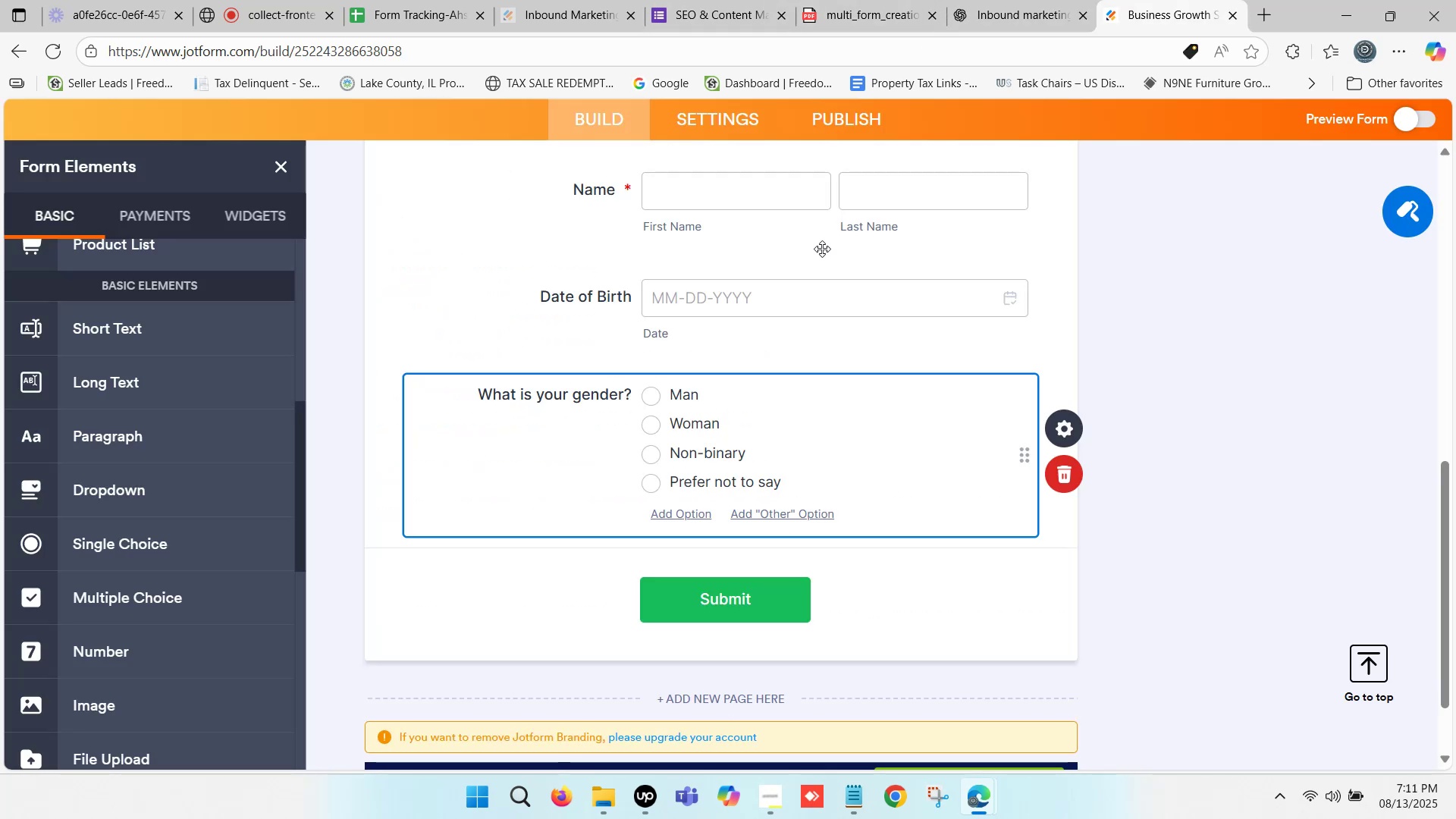 
scroll: coordinate [755, 273], scroll_direction: up, amount: 1.0
 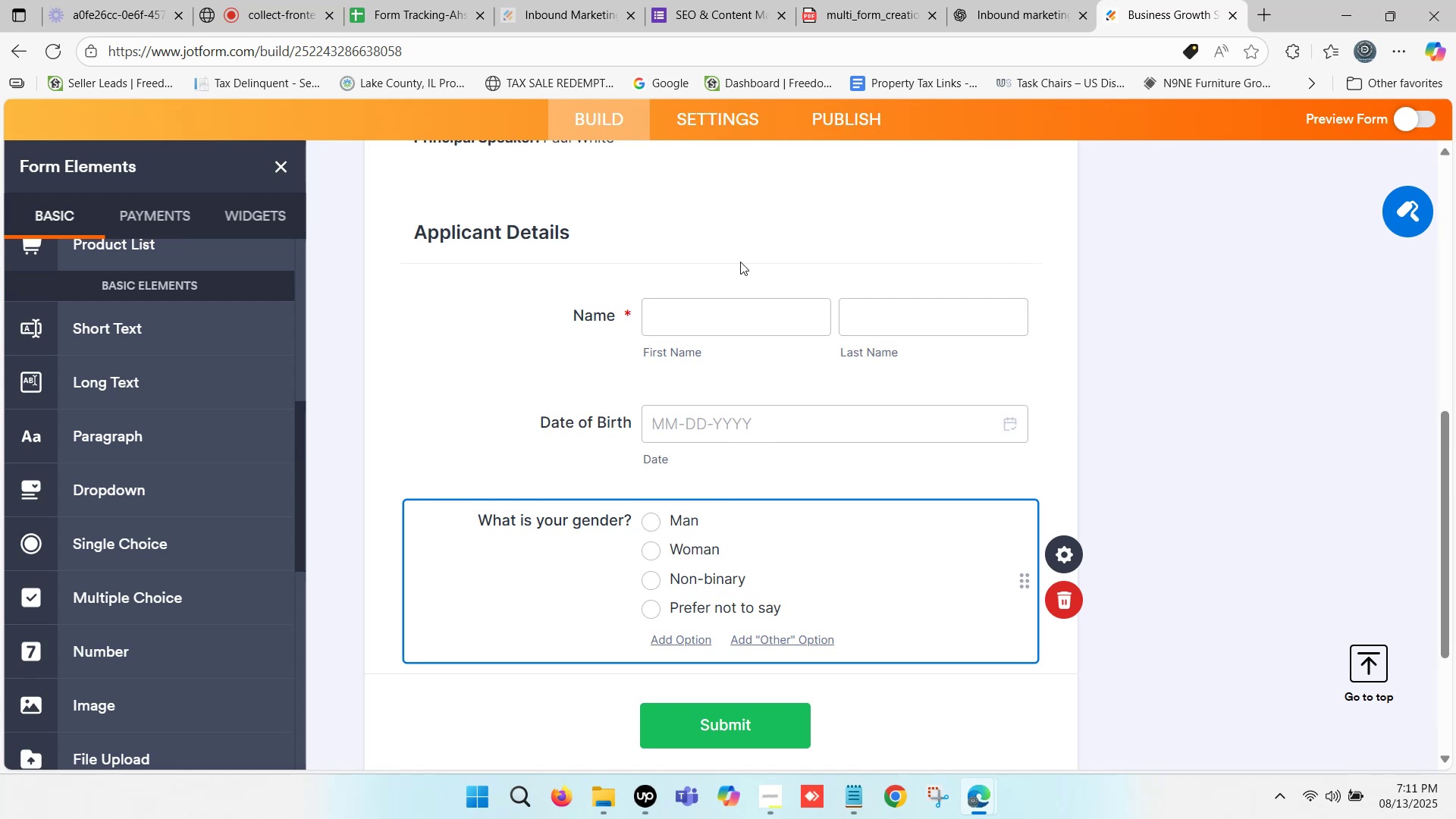 
scroll: coordinate [739, 261], scroll_direction: down, amount: 1.0
 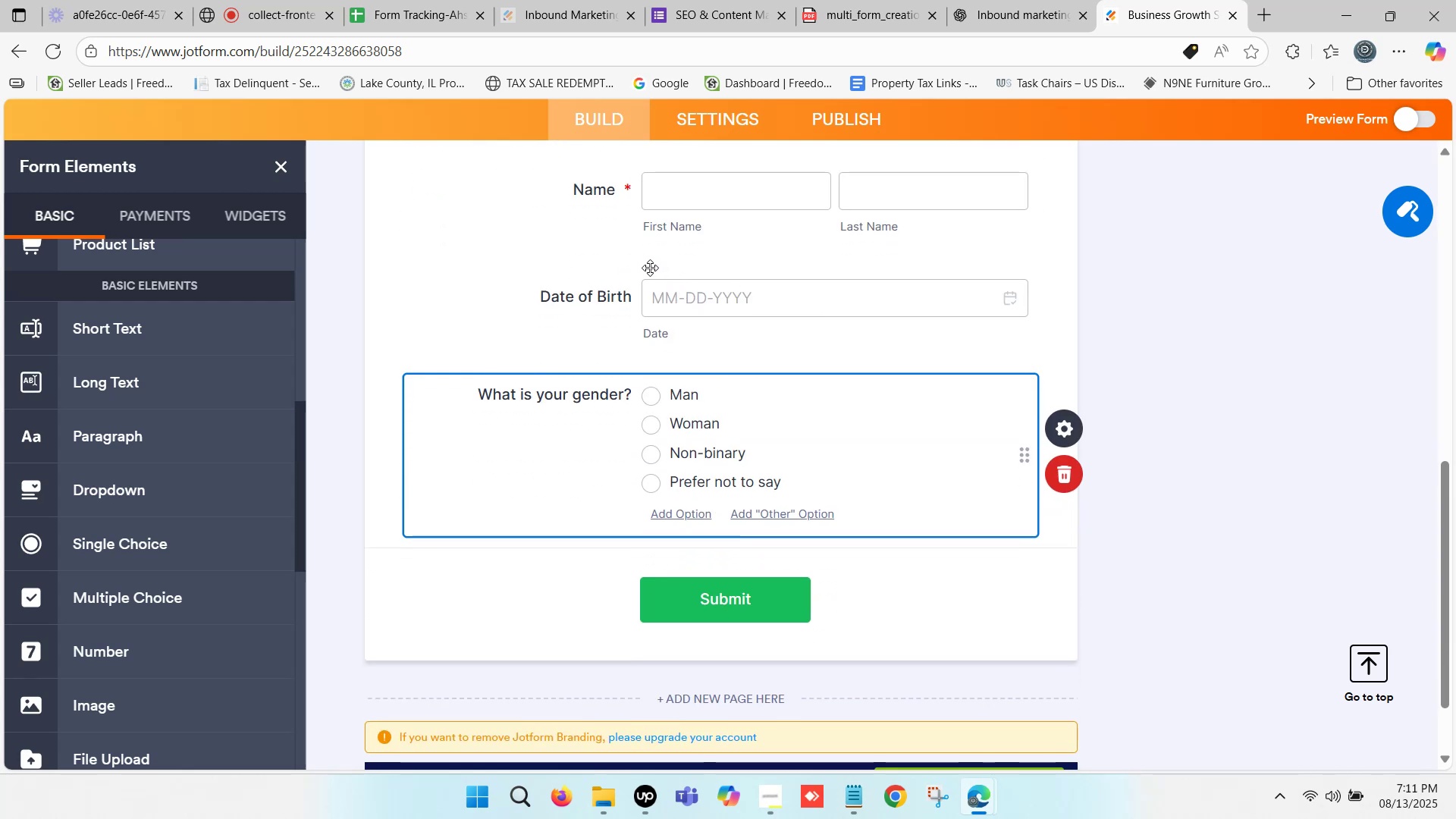 
wait(7.22)
 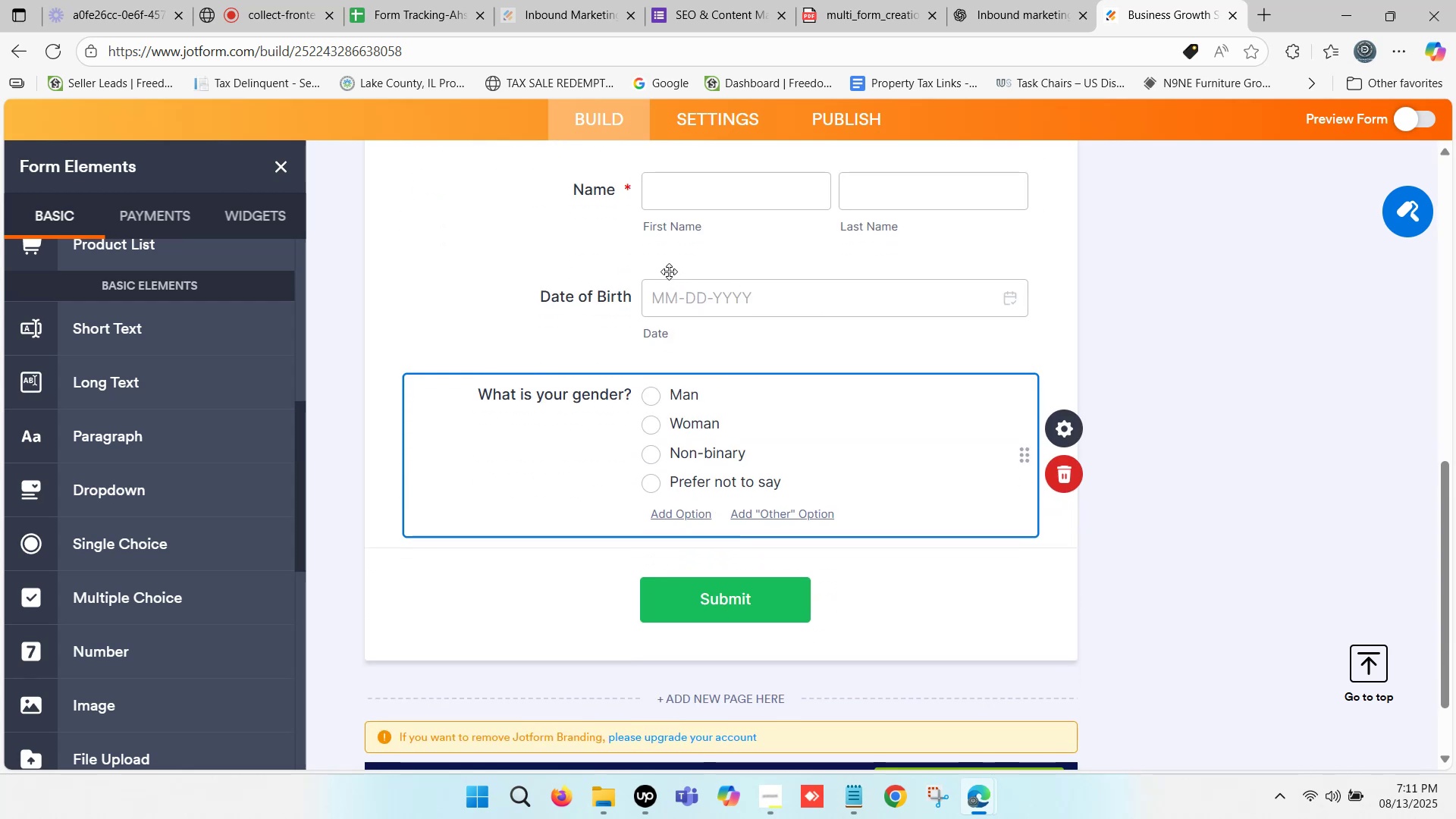 
scroll: coordinate [102, 392], scroll_direction: down, amount: 3.0
 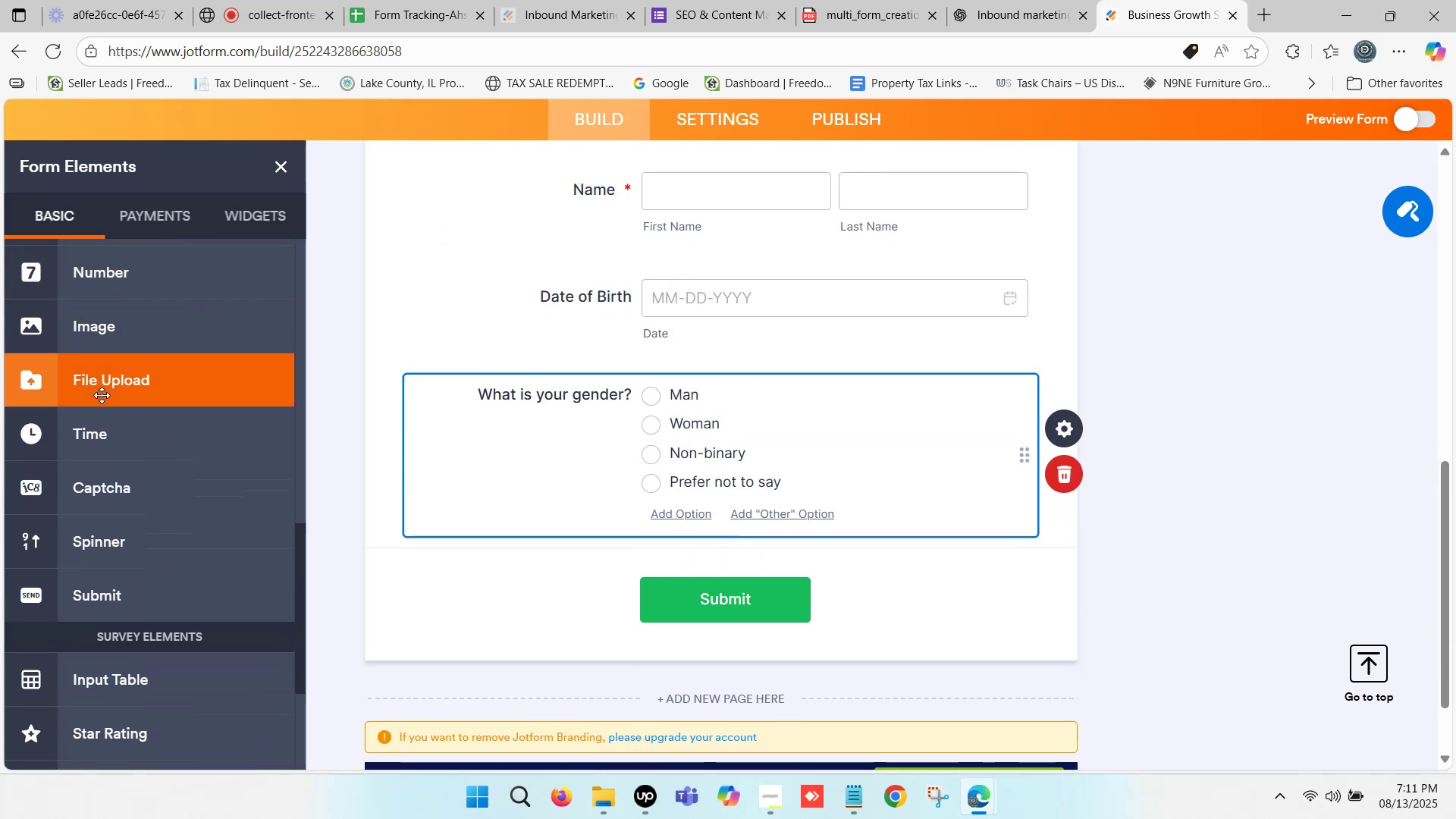 
scroll: coordinate [109, 409], scroll_direction: up, amount: 8.0
 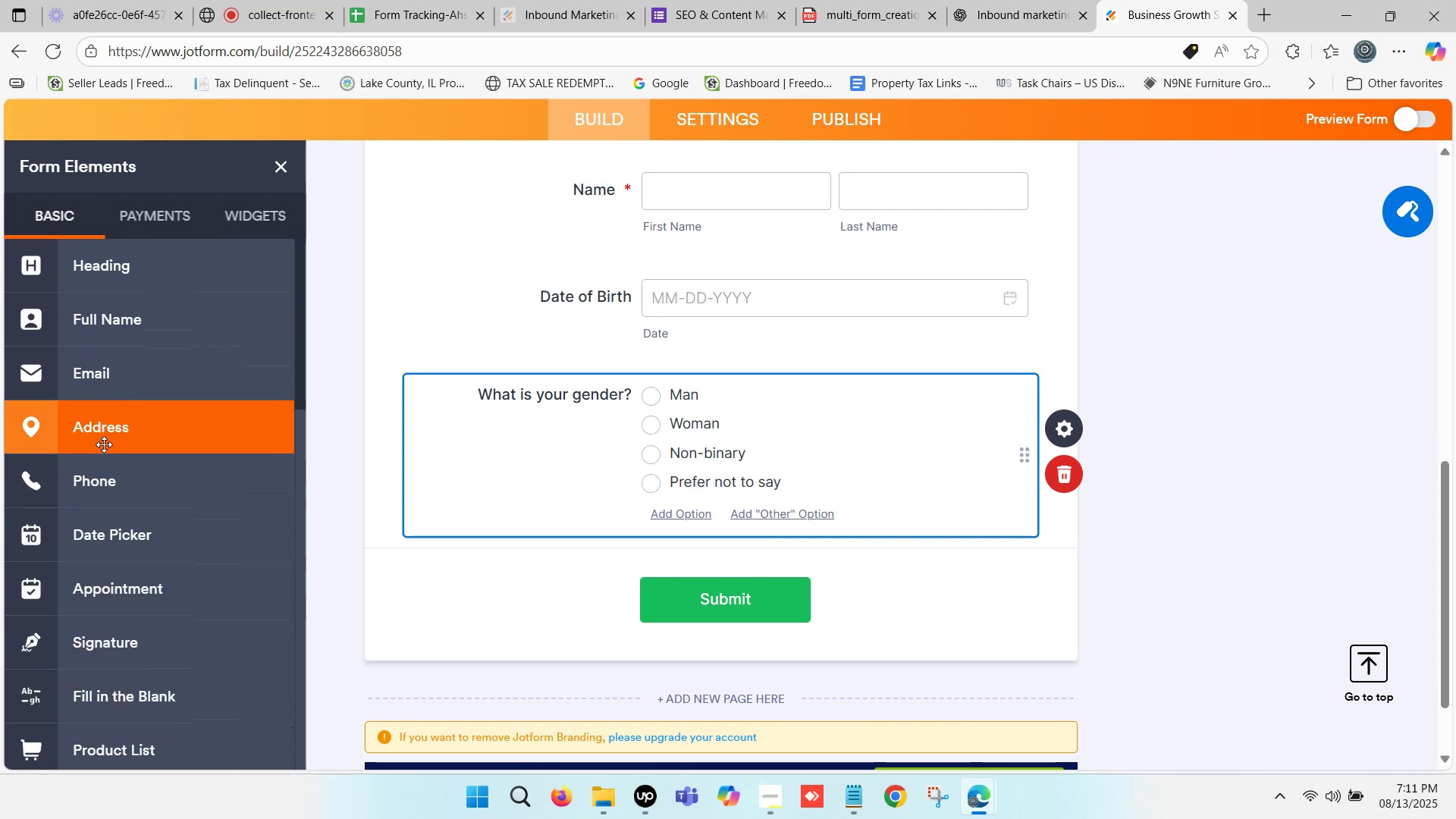 
left_click_drag(start_coordinate=[105, 426], to_coordinate=[610, 560])
 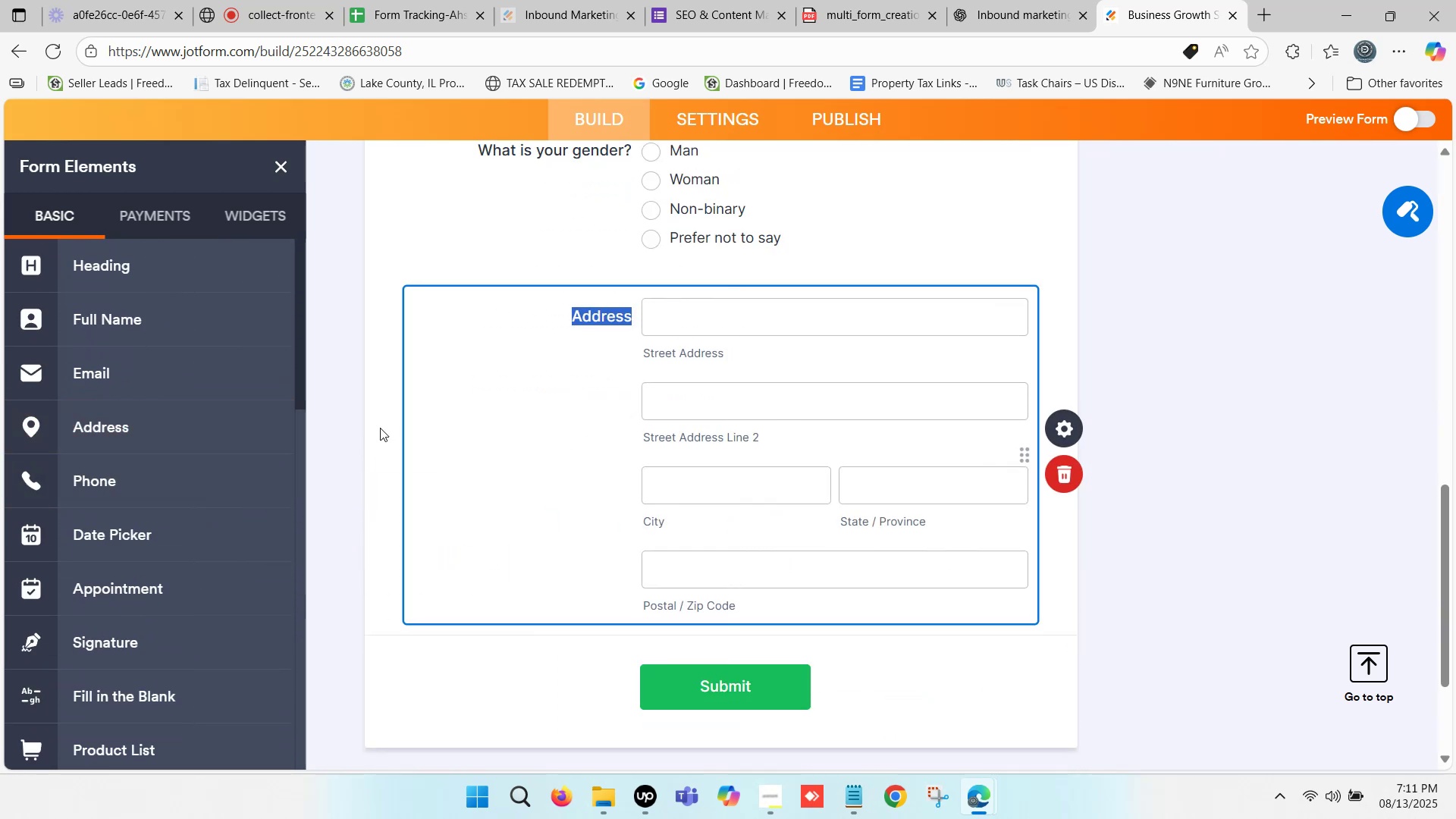 
left_click([366, 416])
 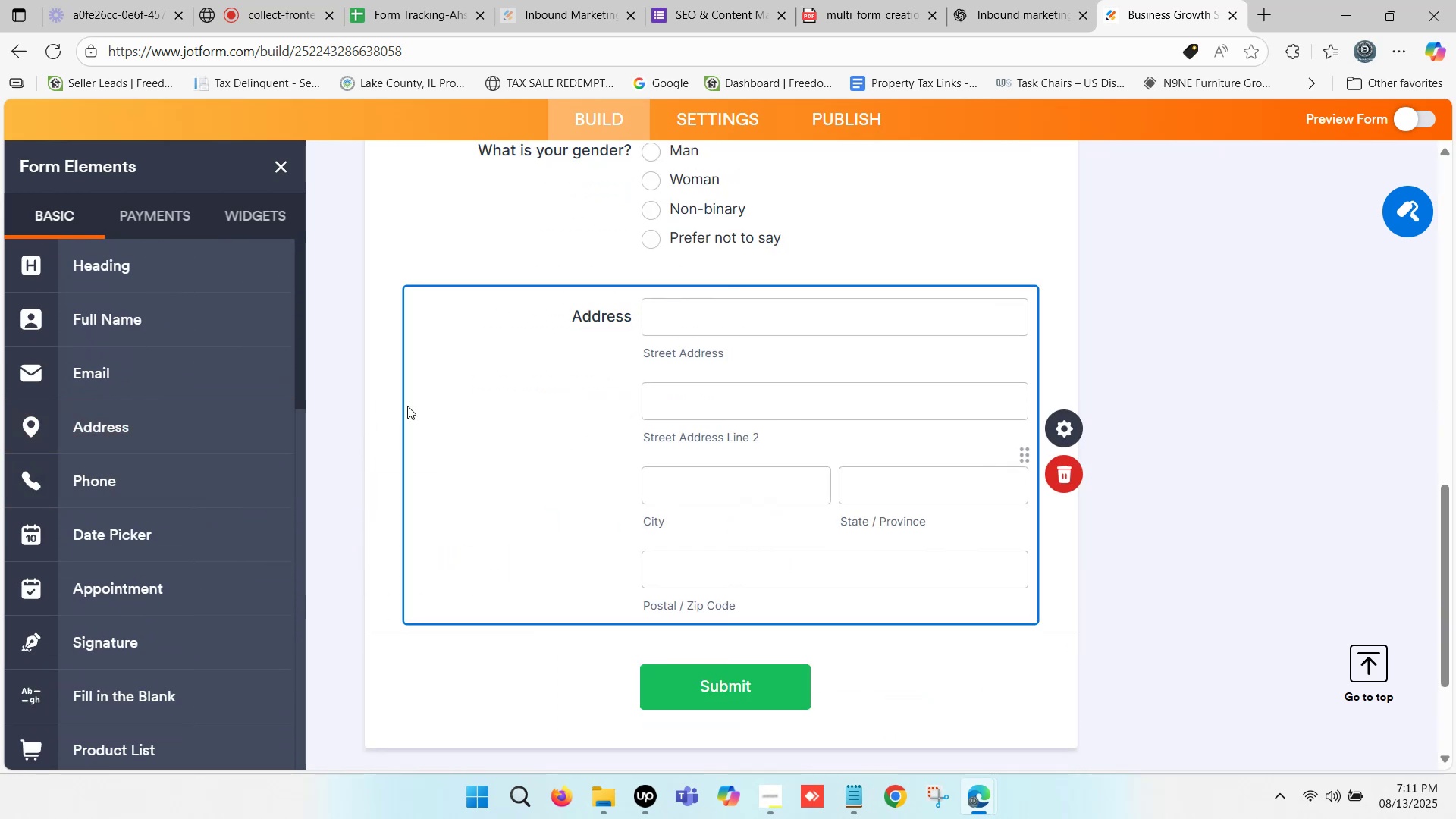 
scroll: coordinate [535, 384], scroll_direction: up, amount: 3.0
 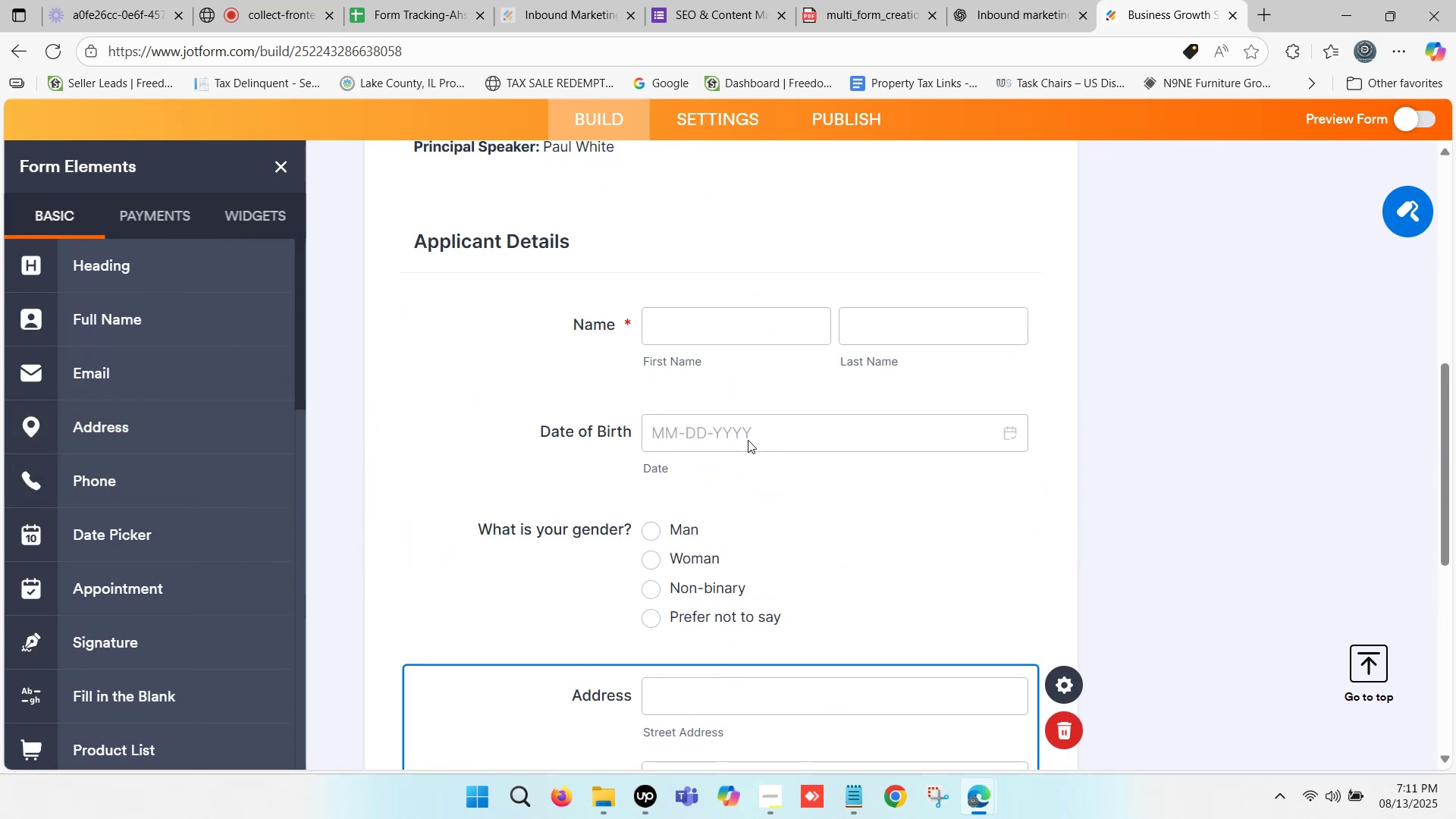 
scroll: coordinate [747, 441], scroll_direction: down, amount: 1.0
 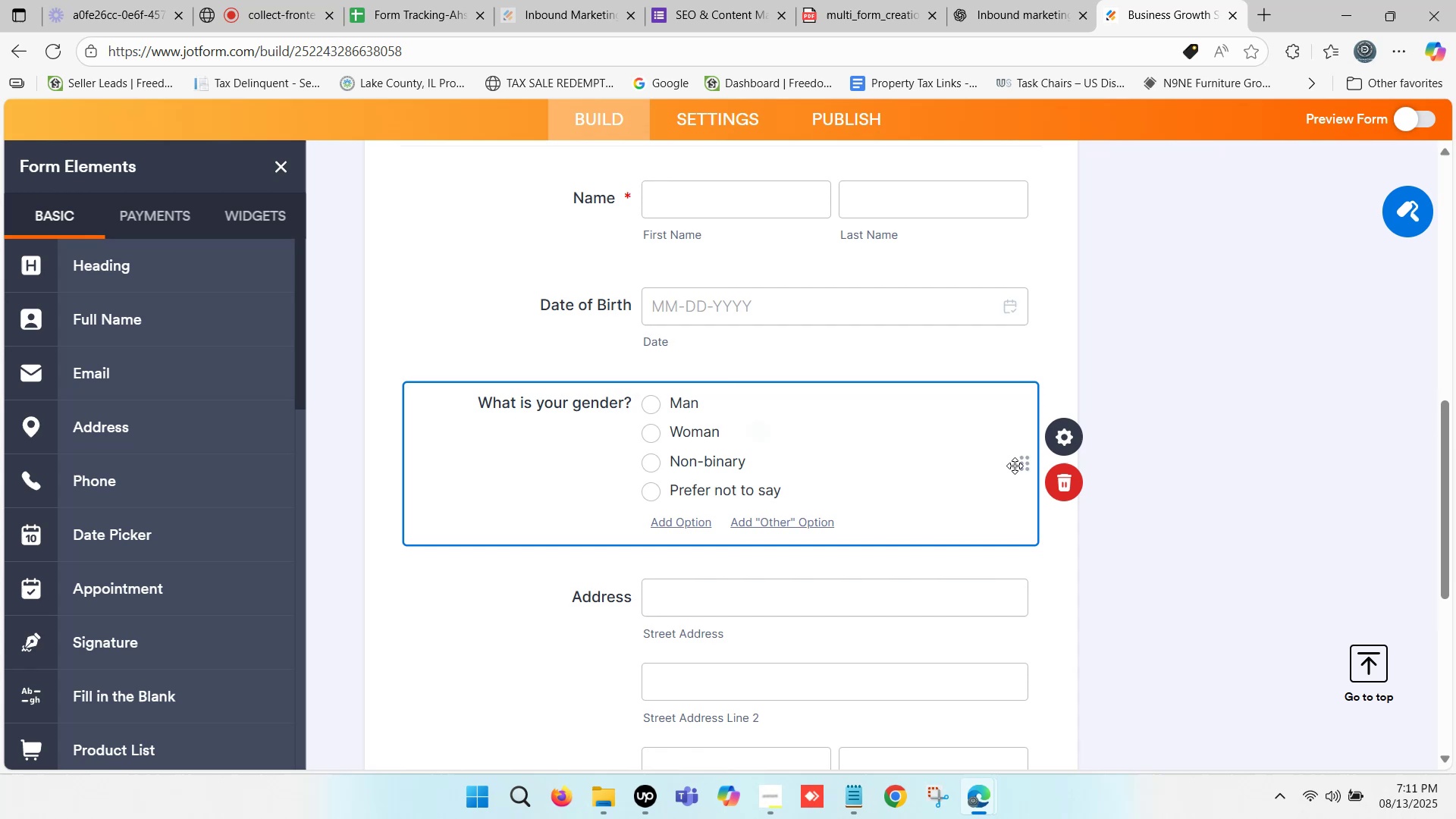 
left_click([1063, 439])
 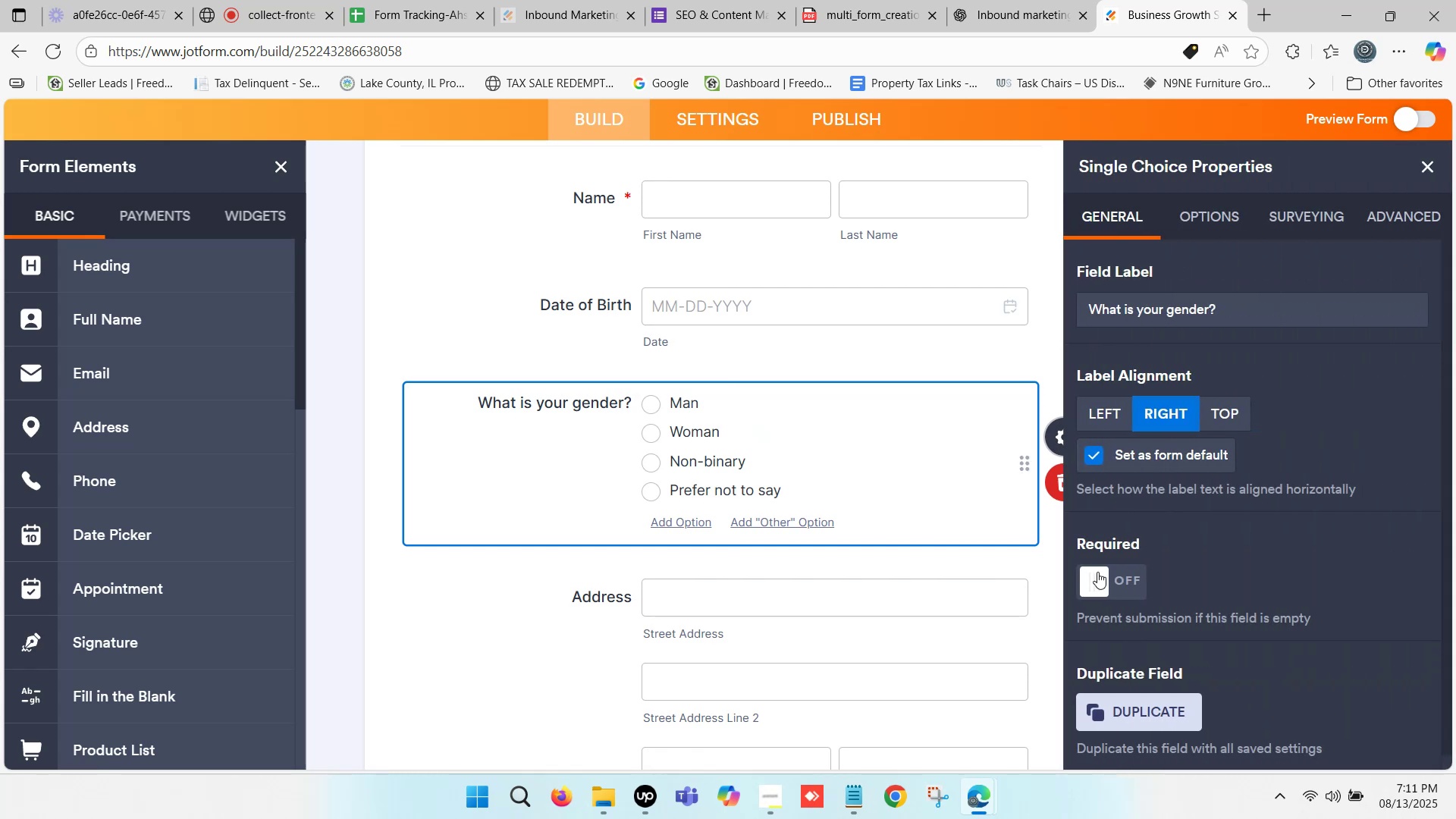 
left_click([1097, 572])
 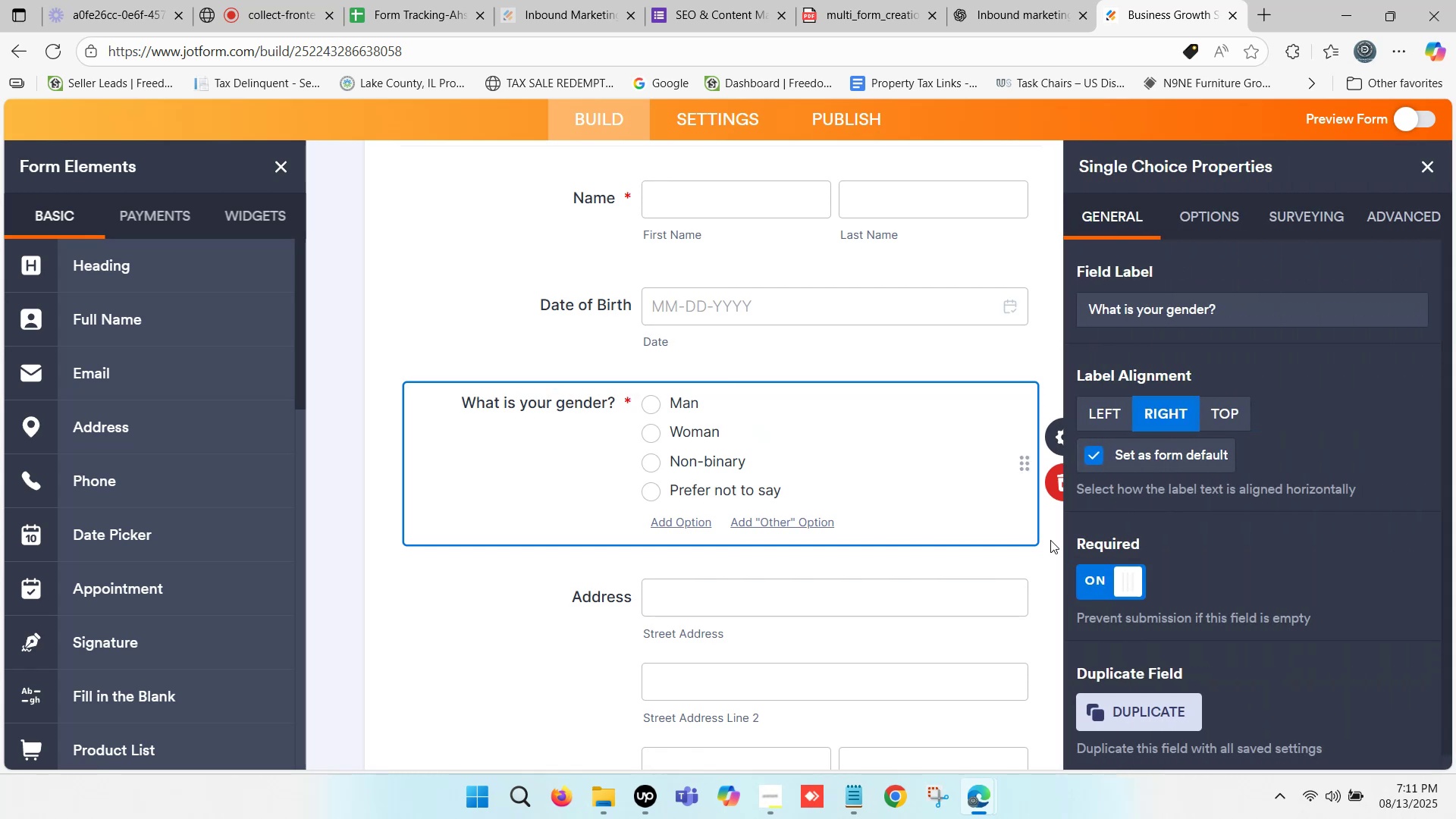 
scroll: coordinate [858, 505], scroll_direction: down, amount: 1.0
 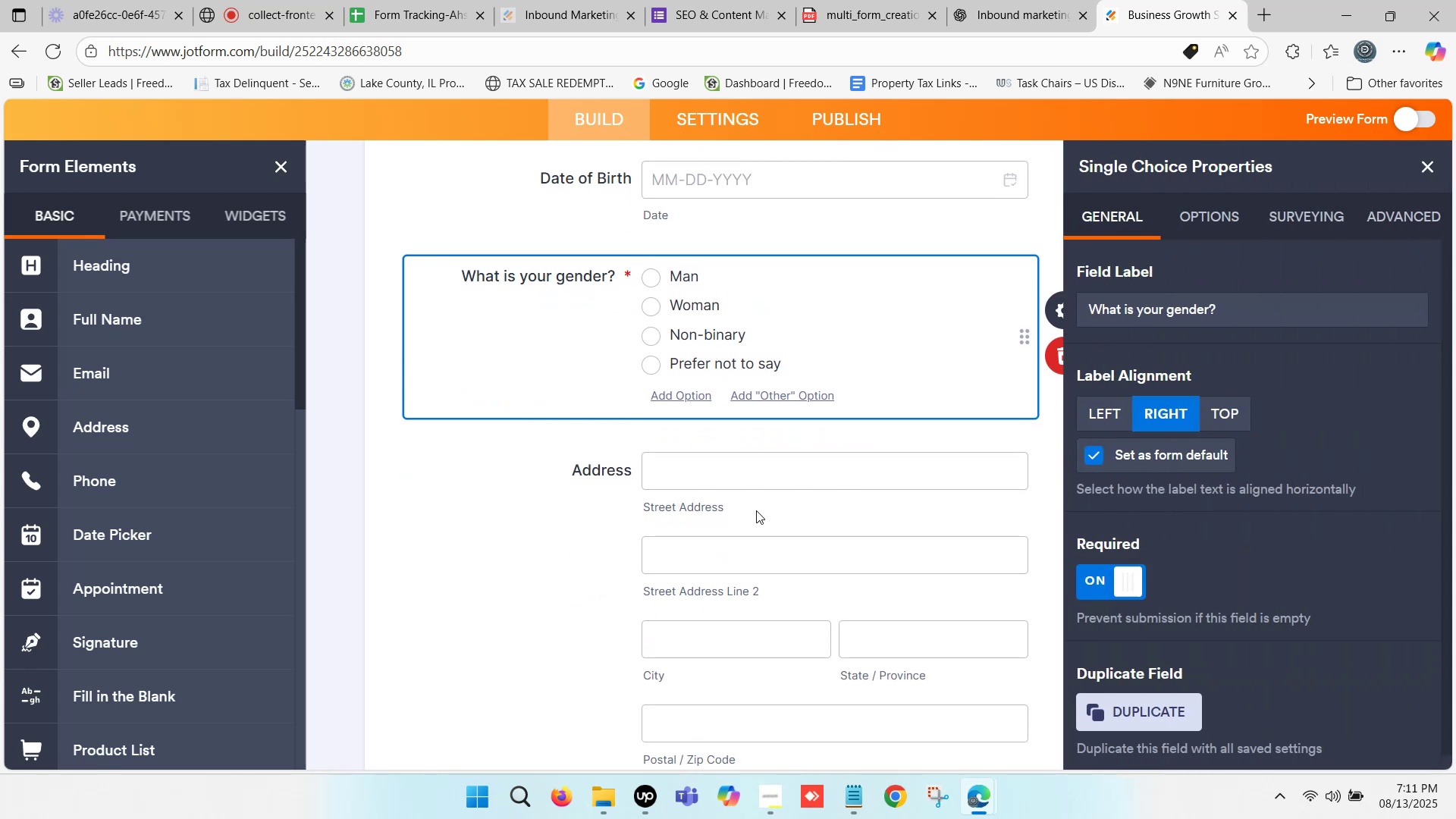 
left_click([756, 510])
 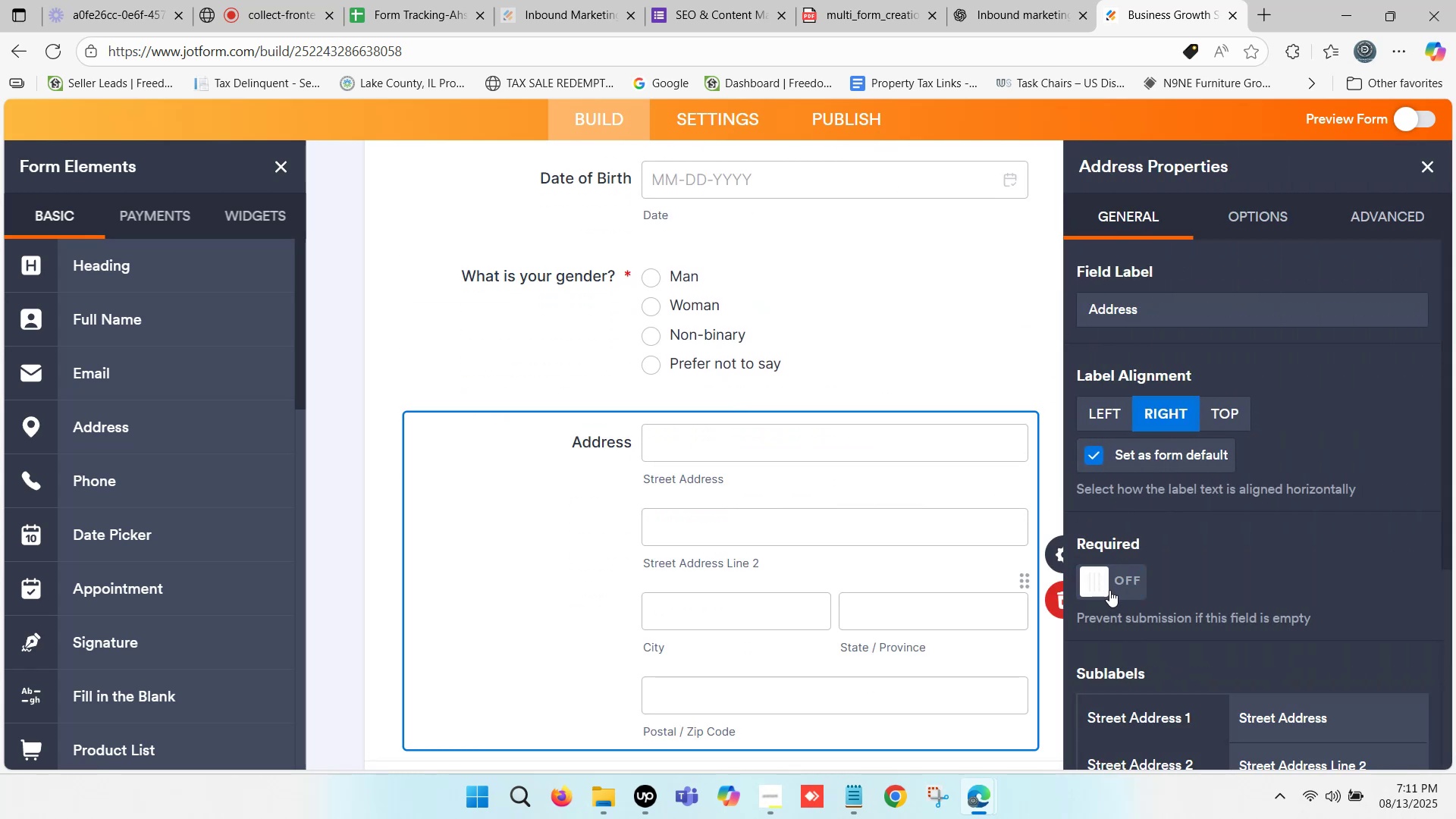 
left_click([1102, 576])
 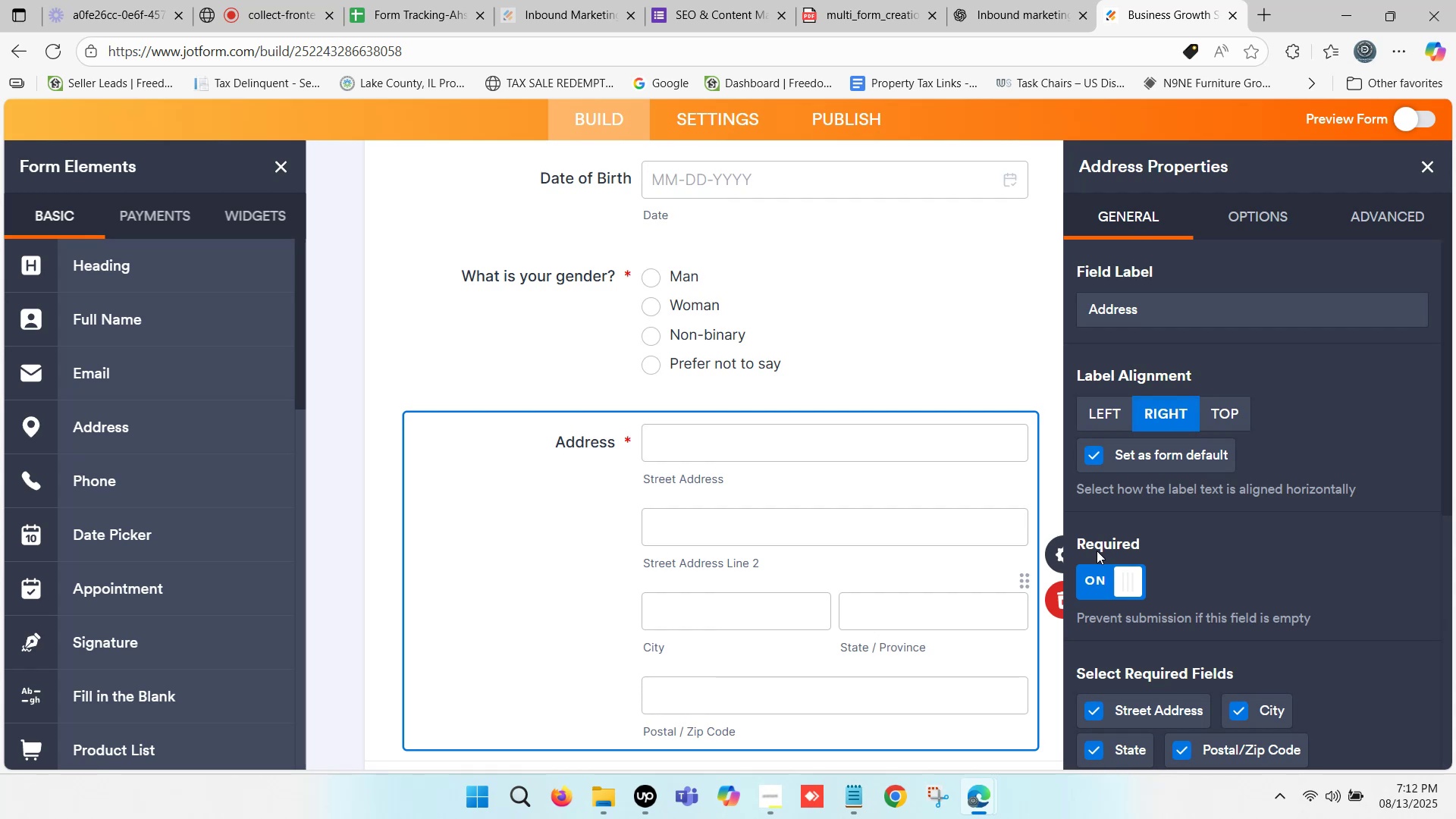 
wait(34.55)
 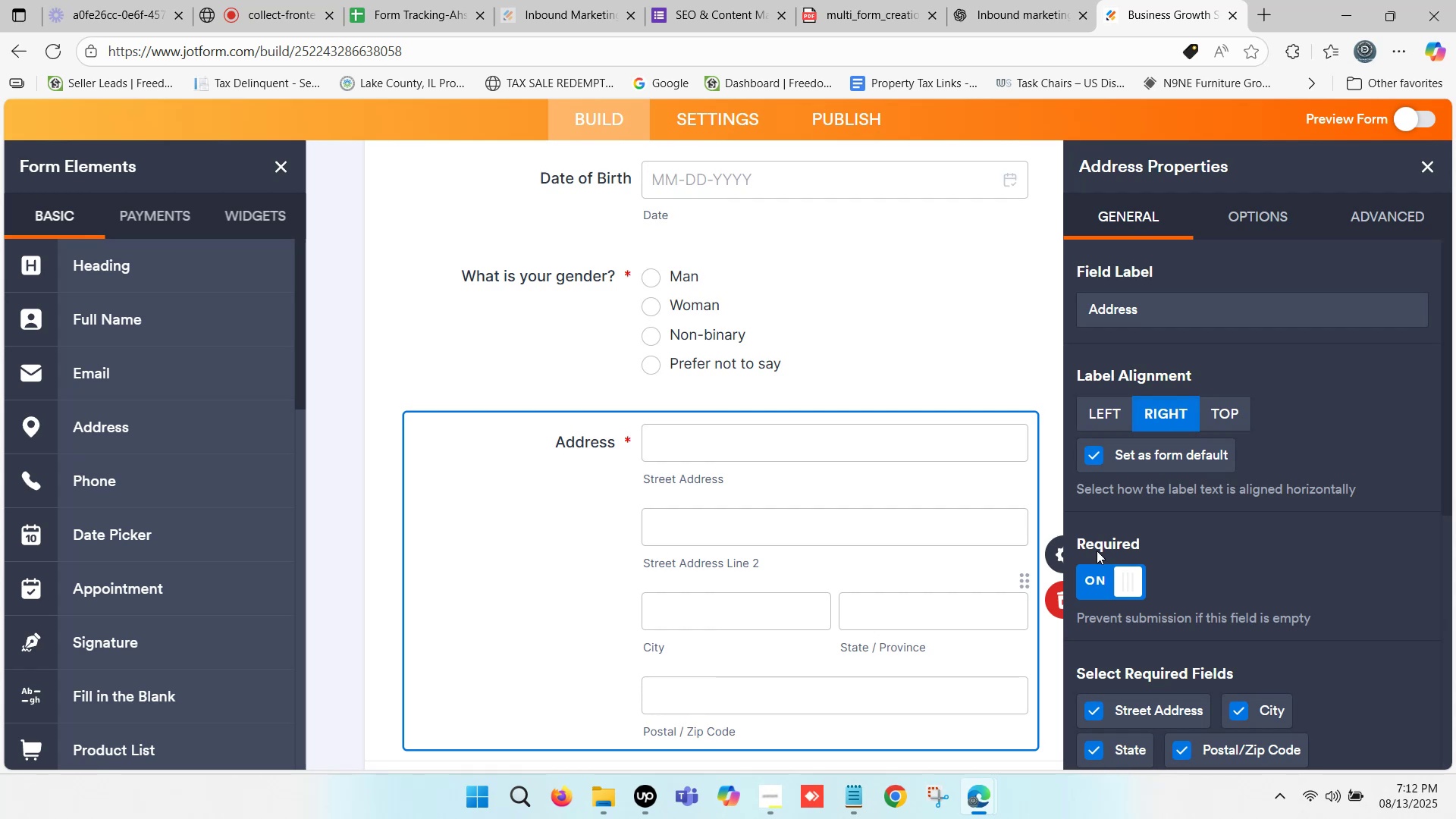 
left_click([1122, 578])
 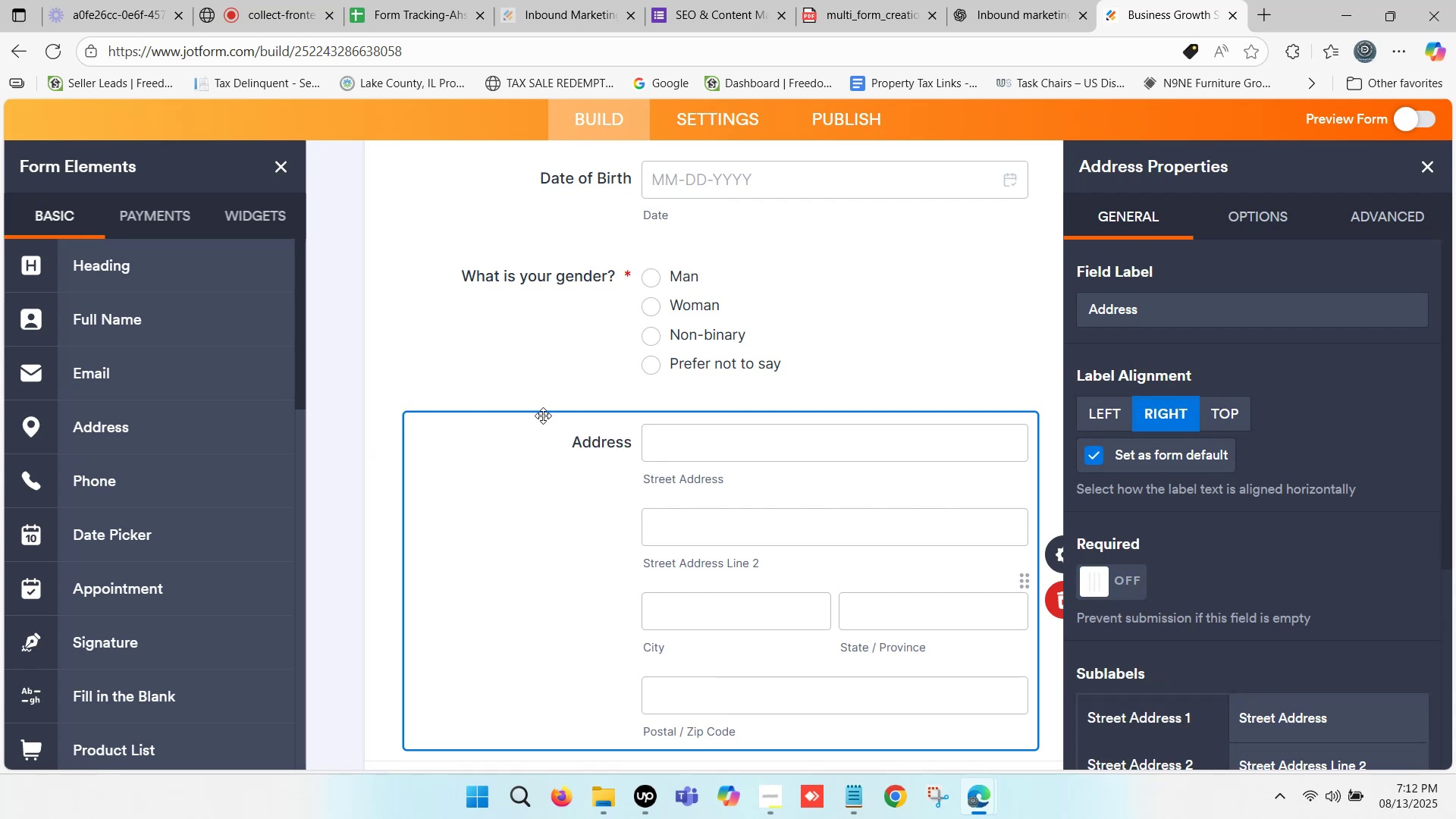 
left_click([503, 360])
 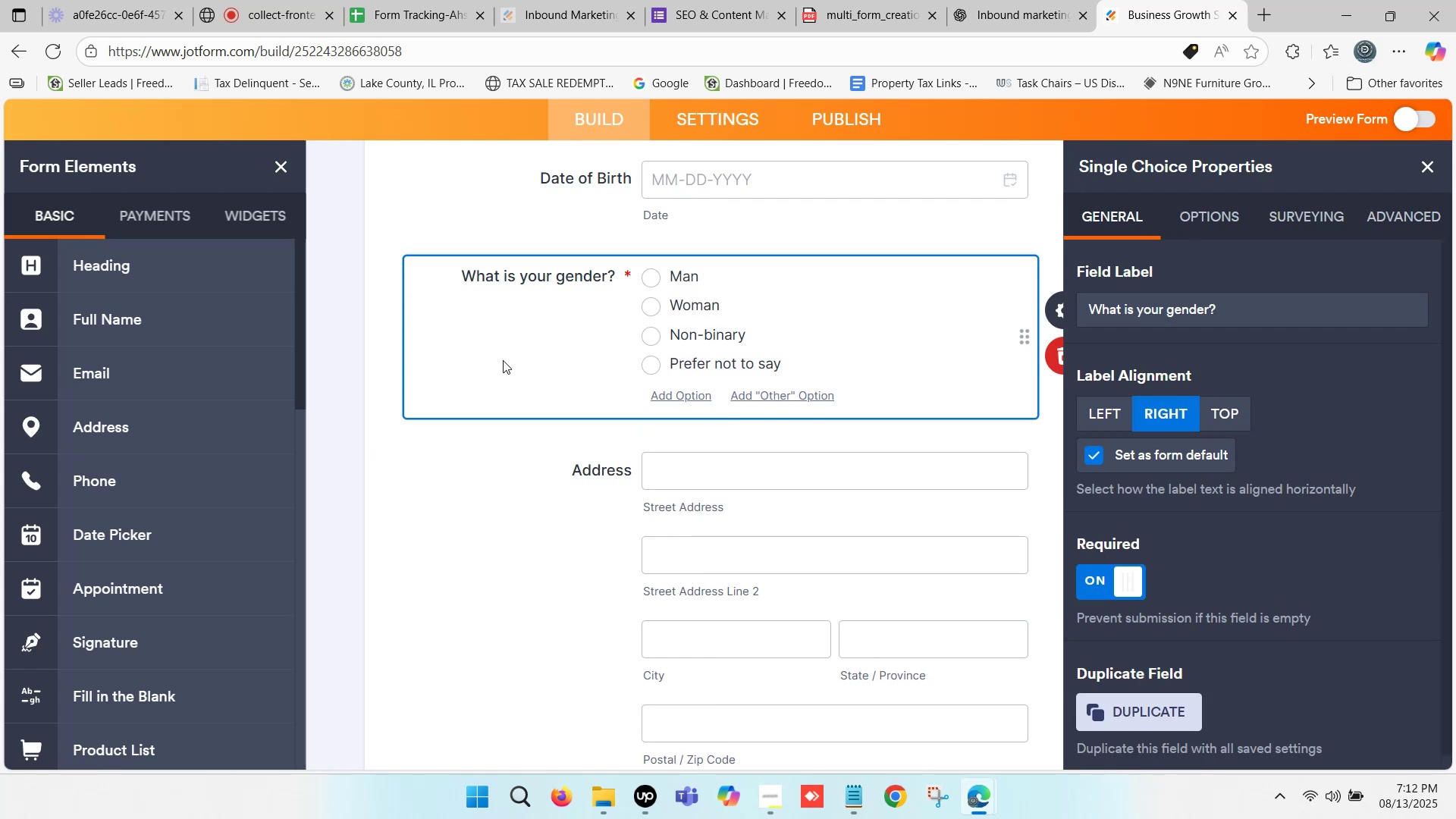 
scroll: coordinate [503, 360], scroll_direction: up, amount: 3.0
 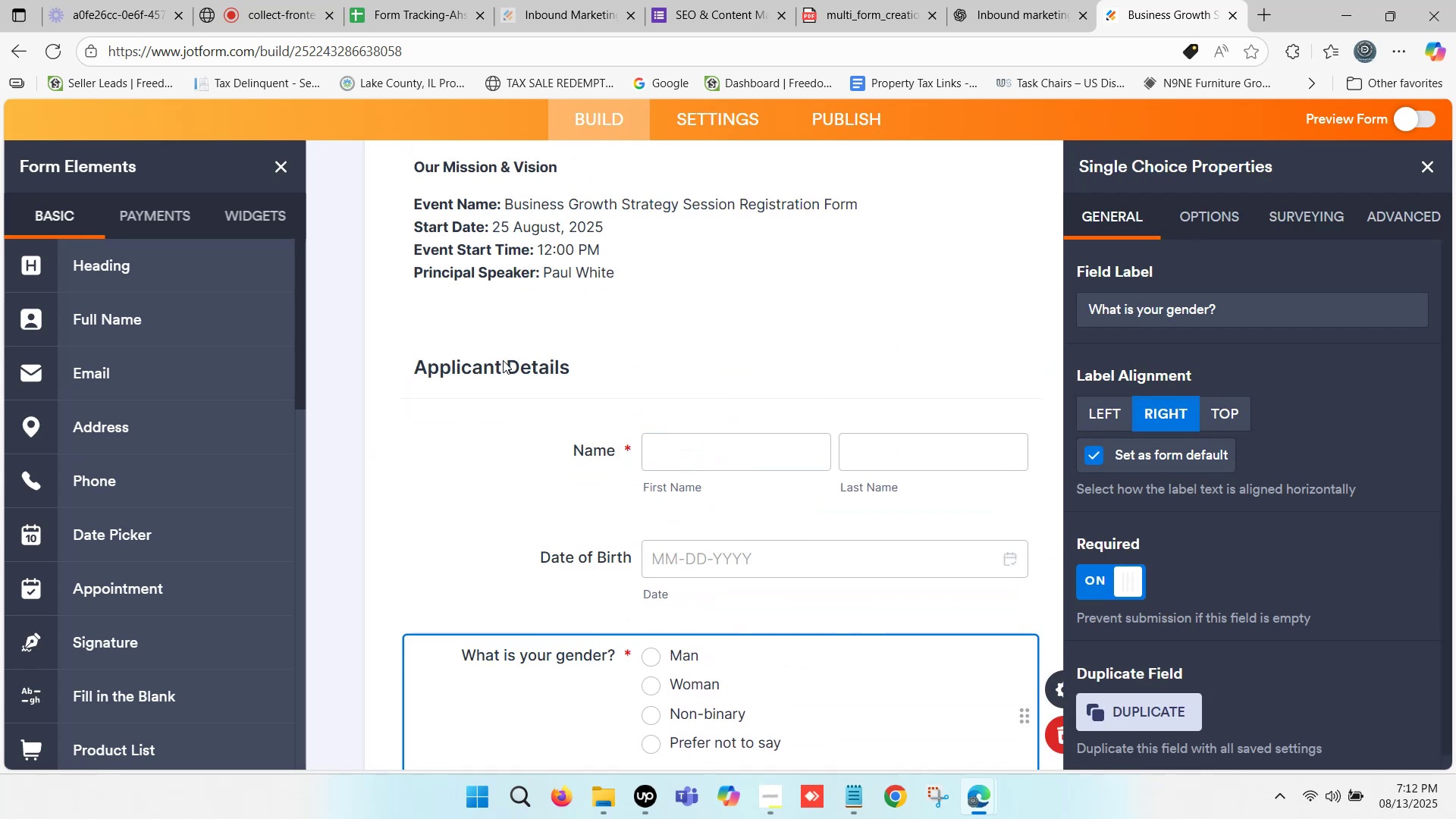 
scroll: coordinate [504, 360], scroll_direction: down, amount: 5.0
 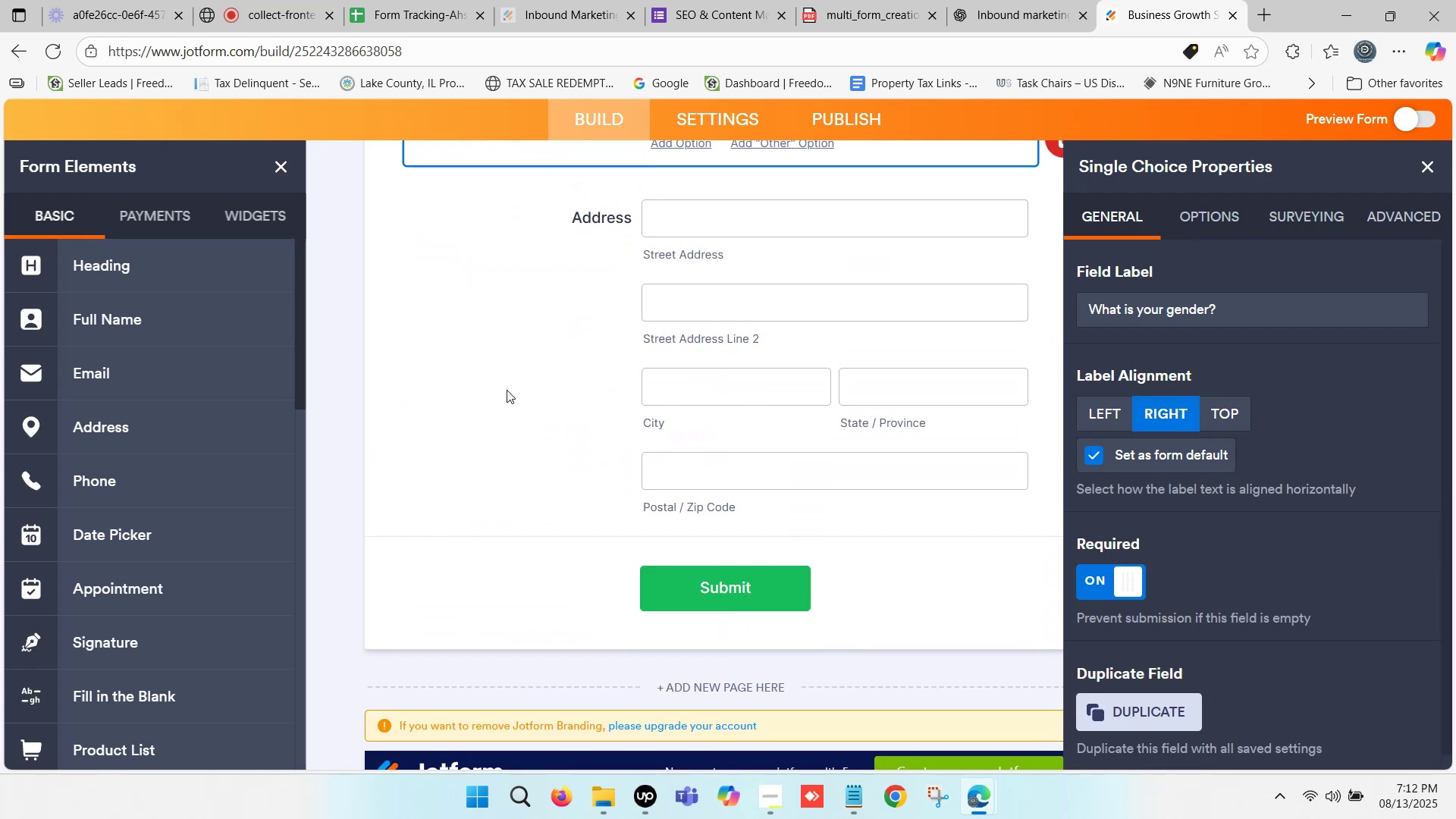 
left_click([507, 390])
 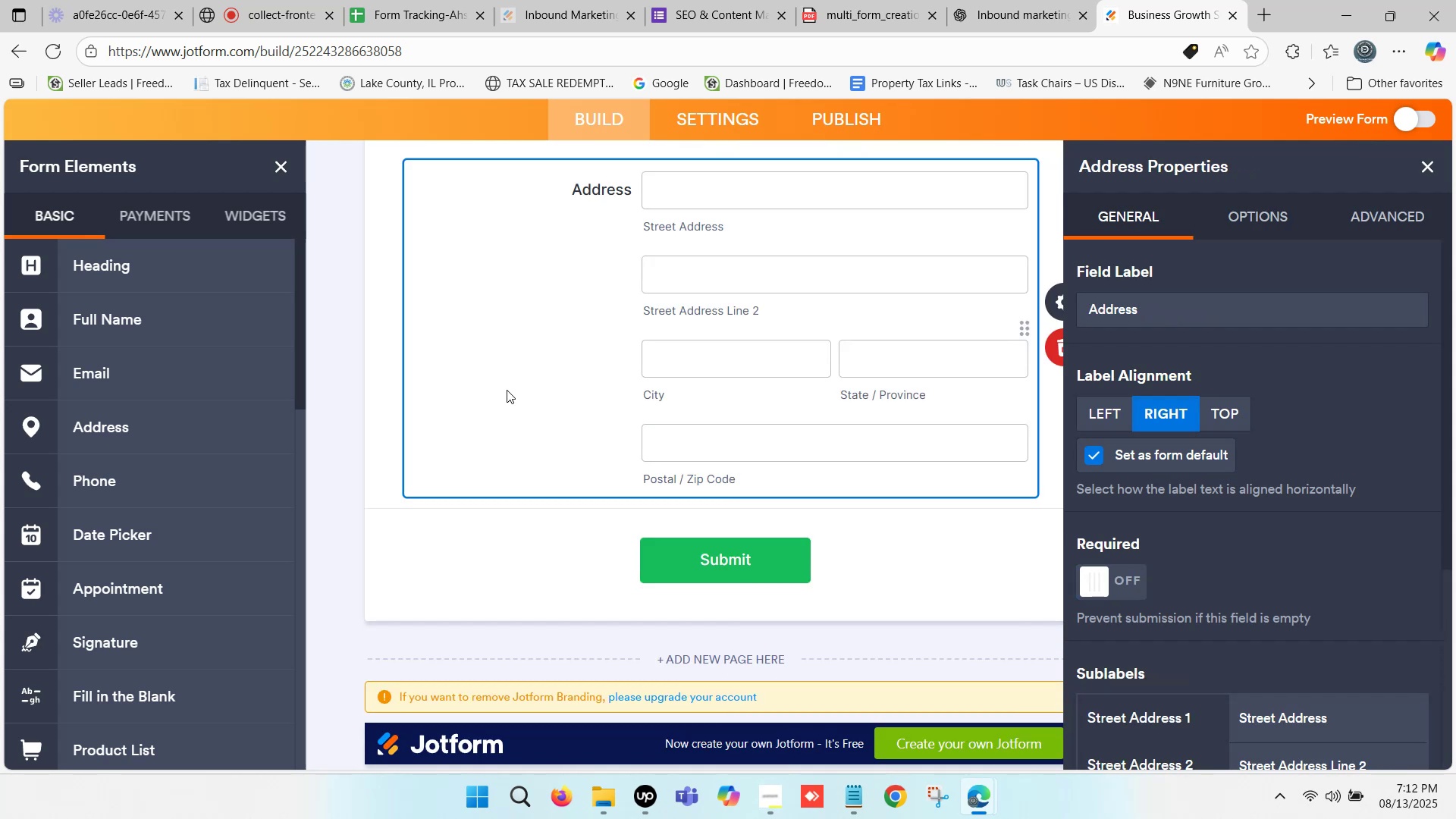 
wait(6.23)
 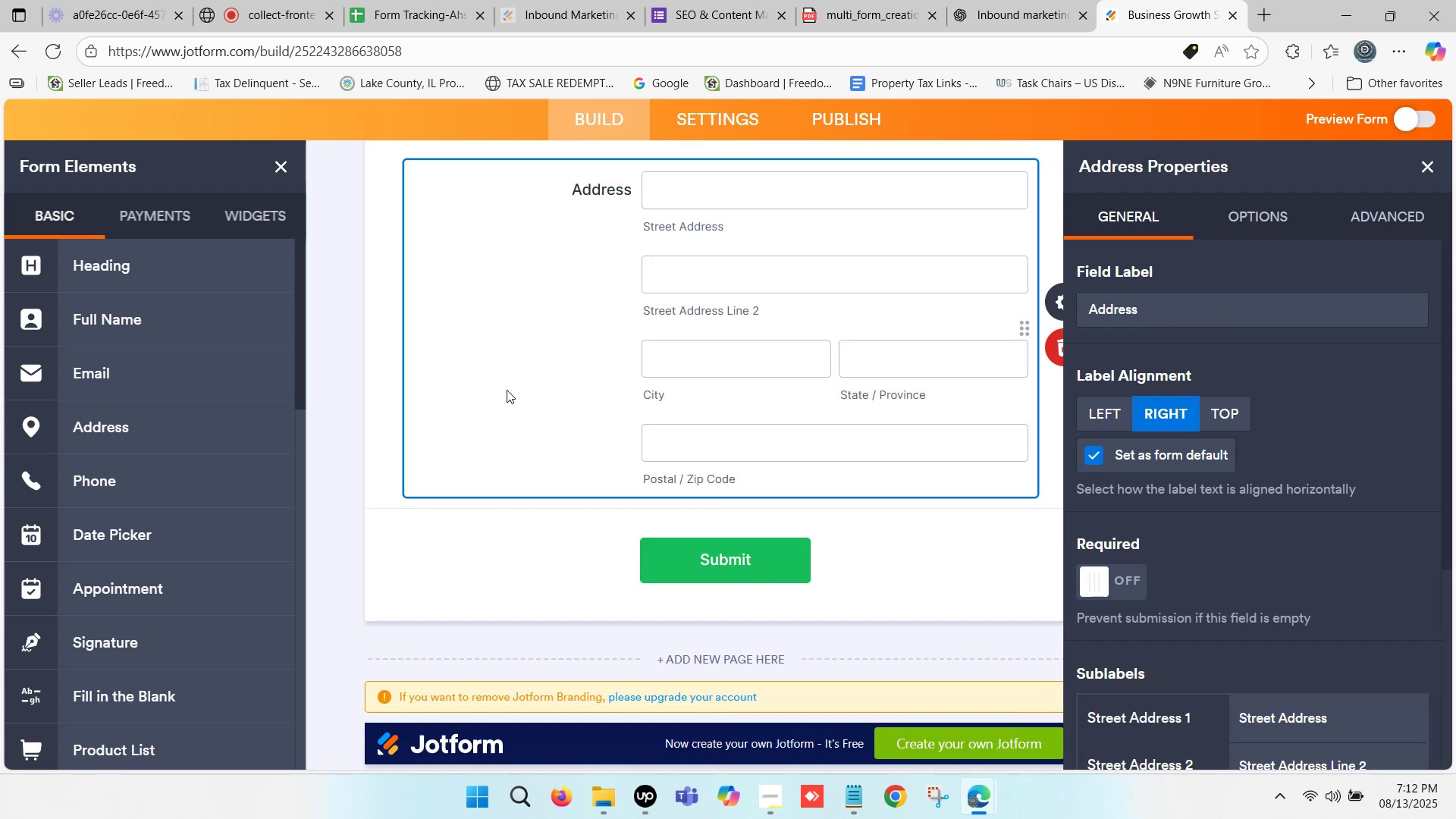 
left_click([1002, 0])
 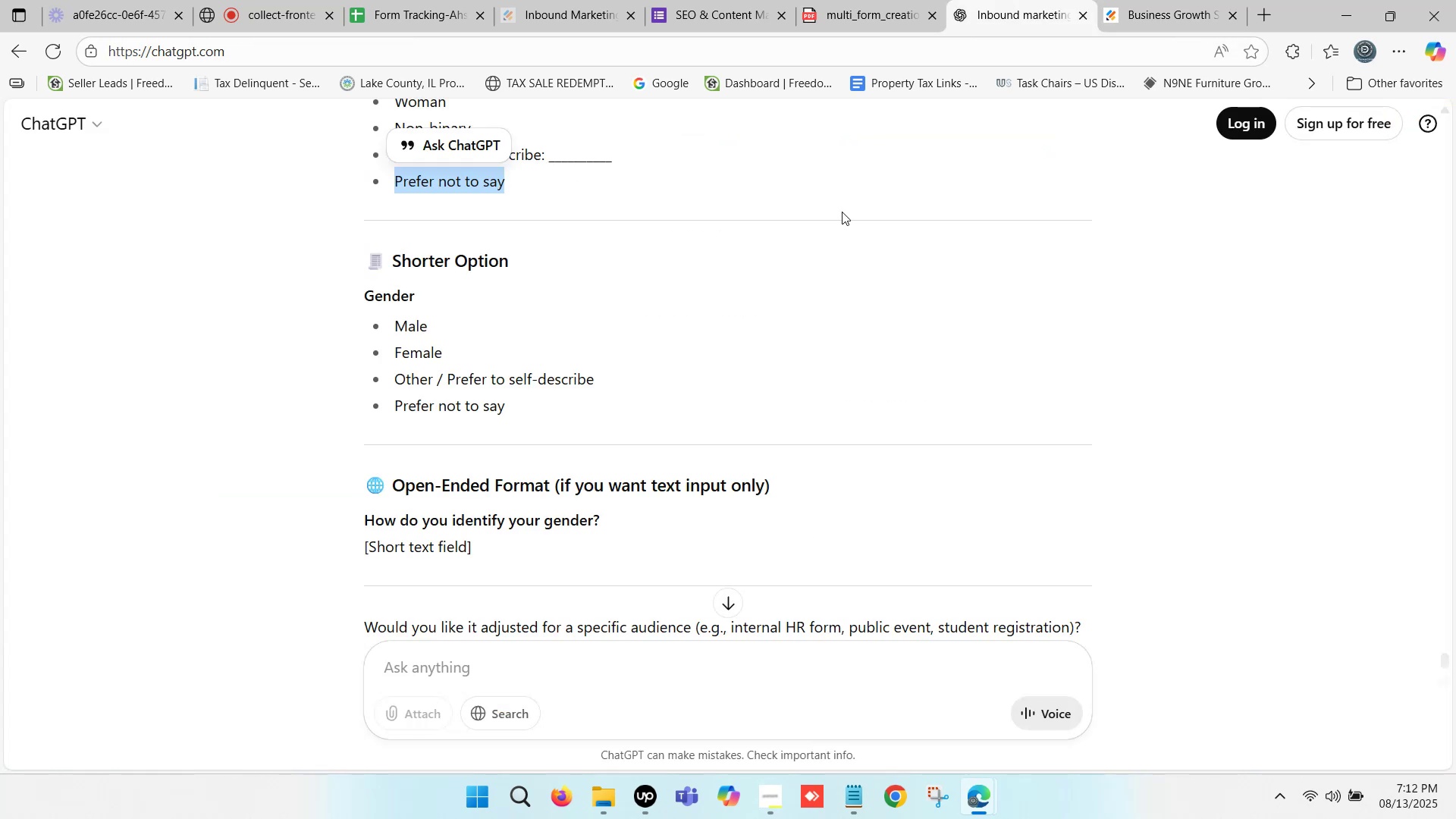 
scroll: coordinate [513, 337], scroll_direction: up, amount: 10.0
 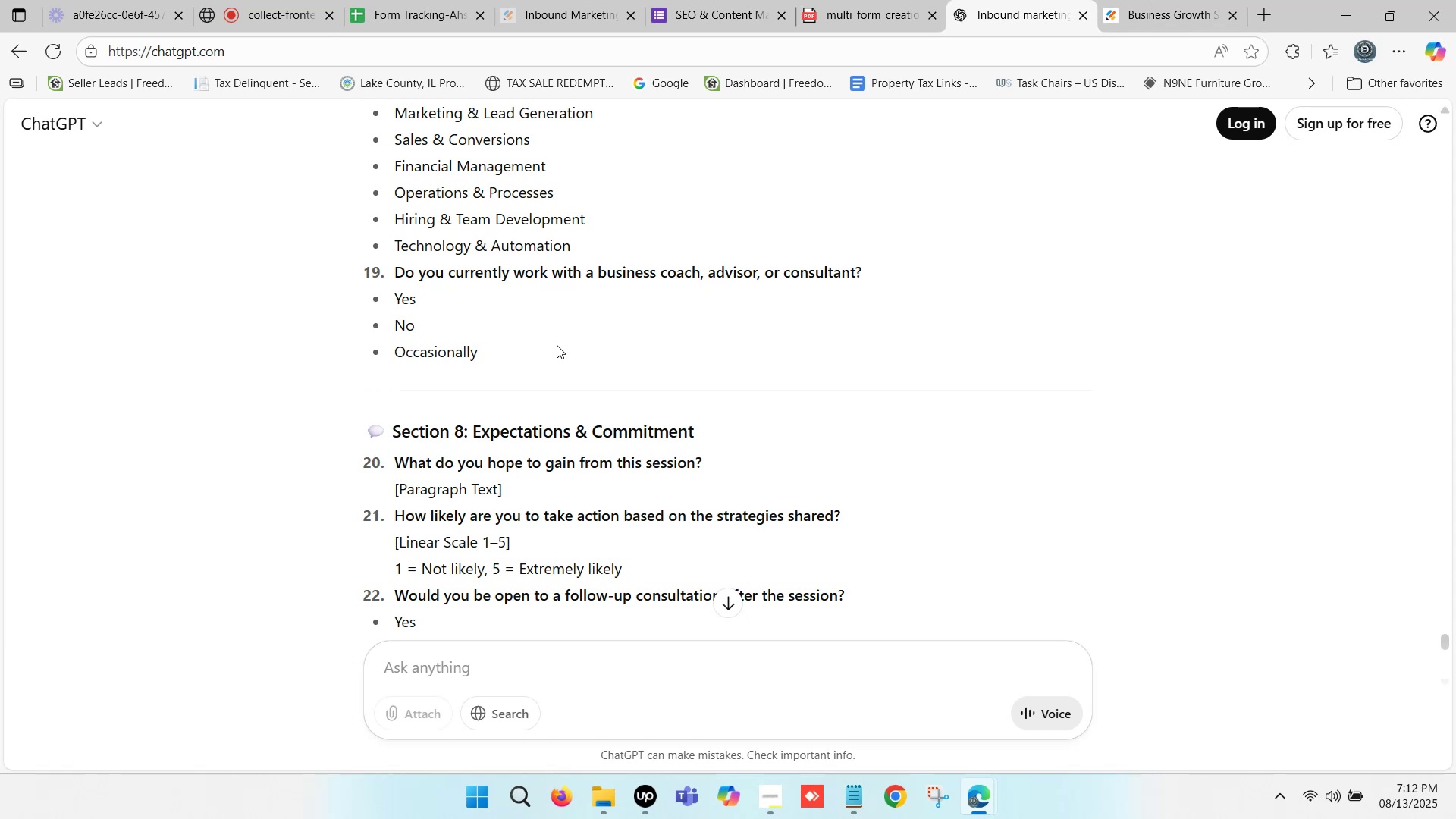 
wait(29.94)
 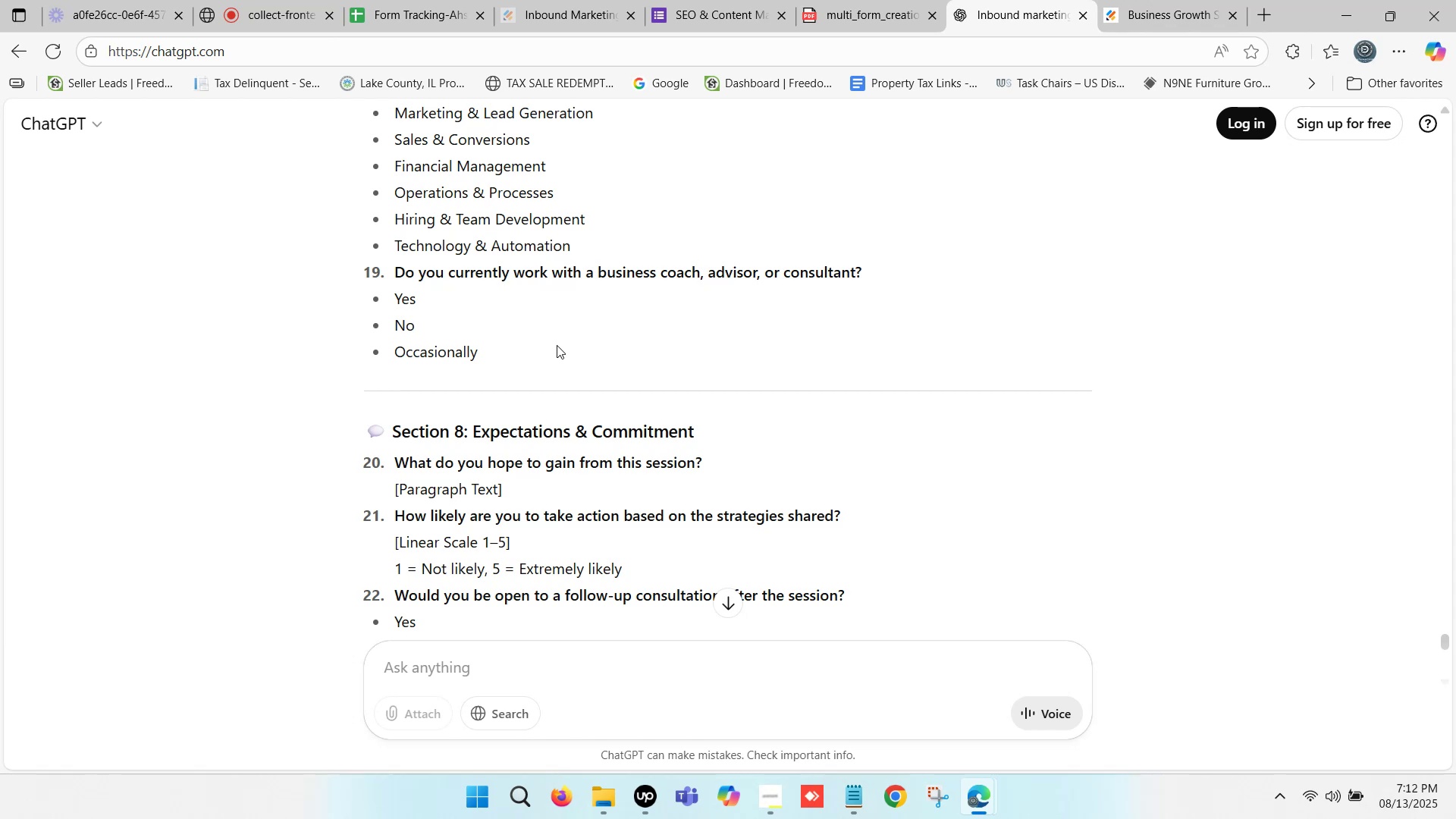 
scroll: coordinate [631, 270], scroll_direction: up, amount: 28.0
 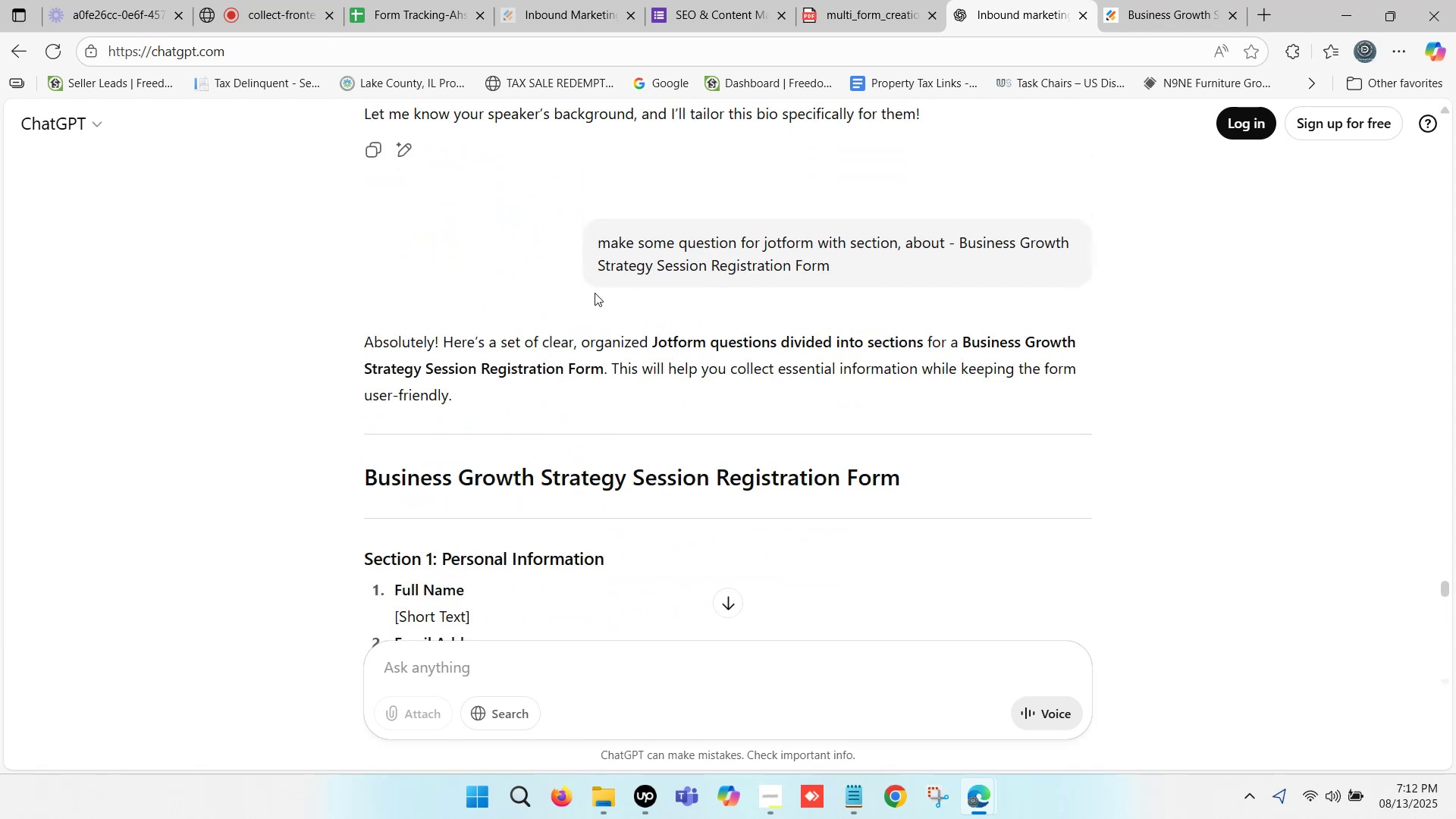 
scroll: coordinate [425, 246], scroll_direction: down, amount: 4.0
 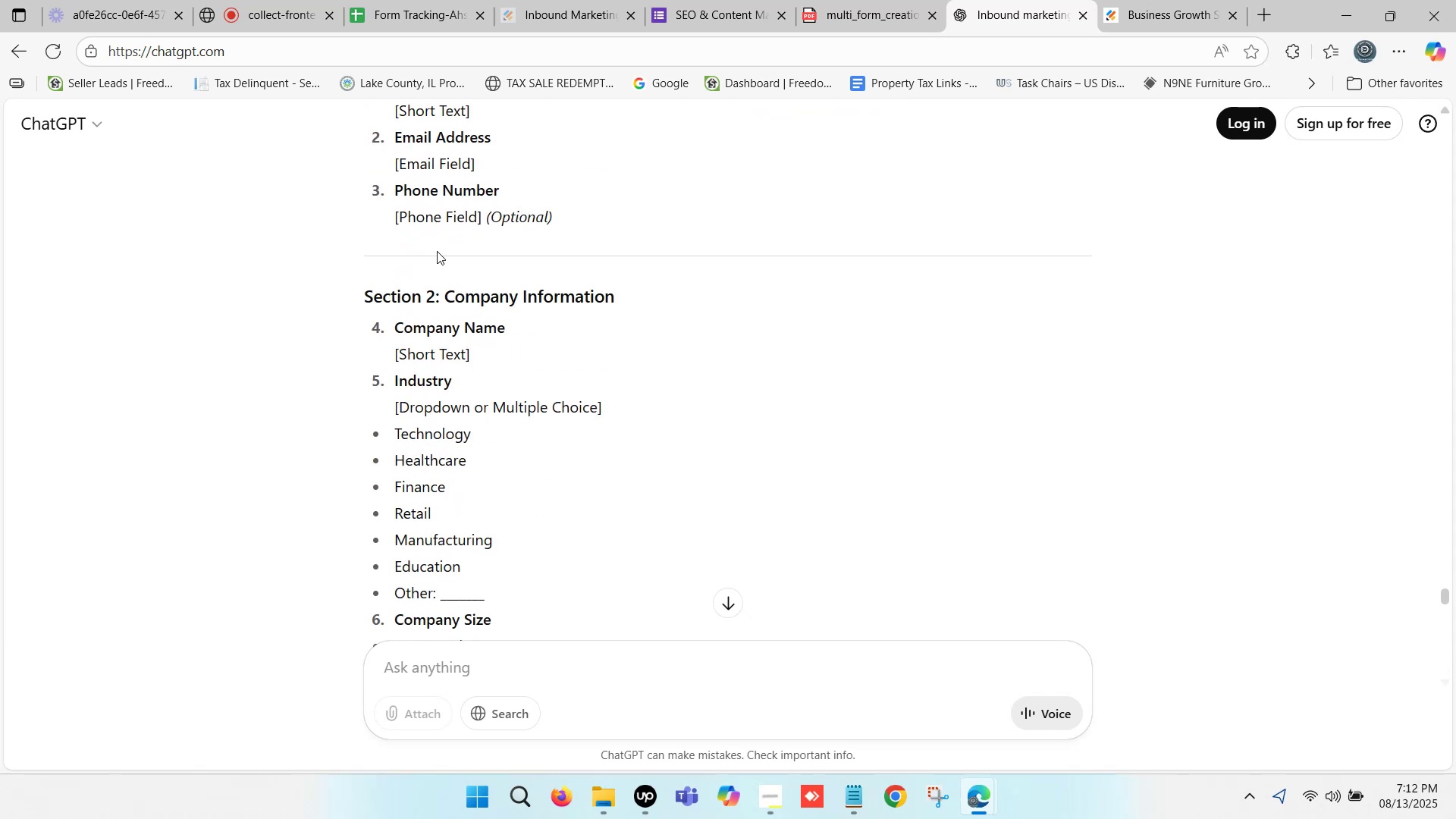 
scroll: coordinate [439, 251], scroll_direction: up, amount: 1.0
 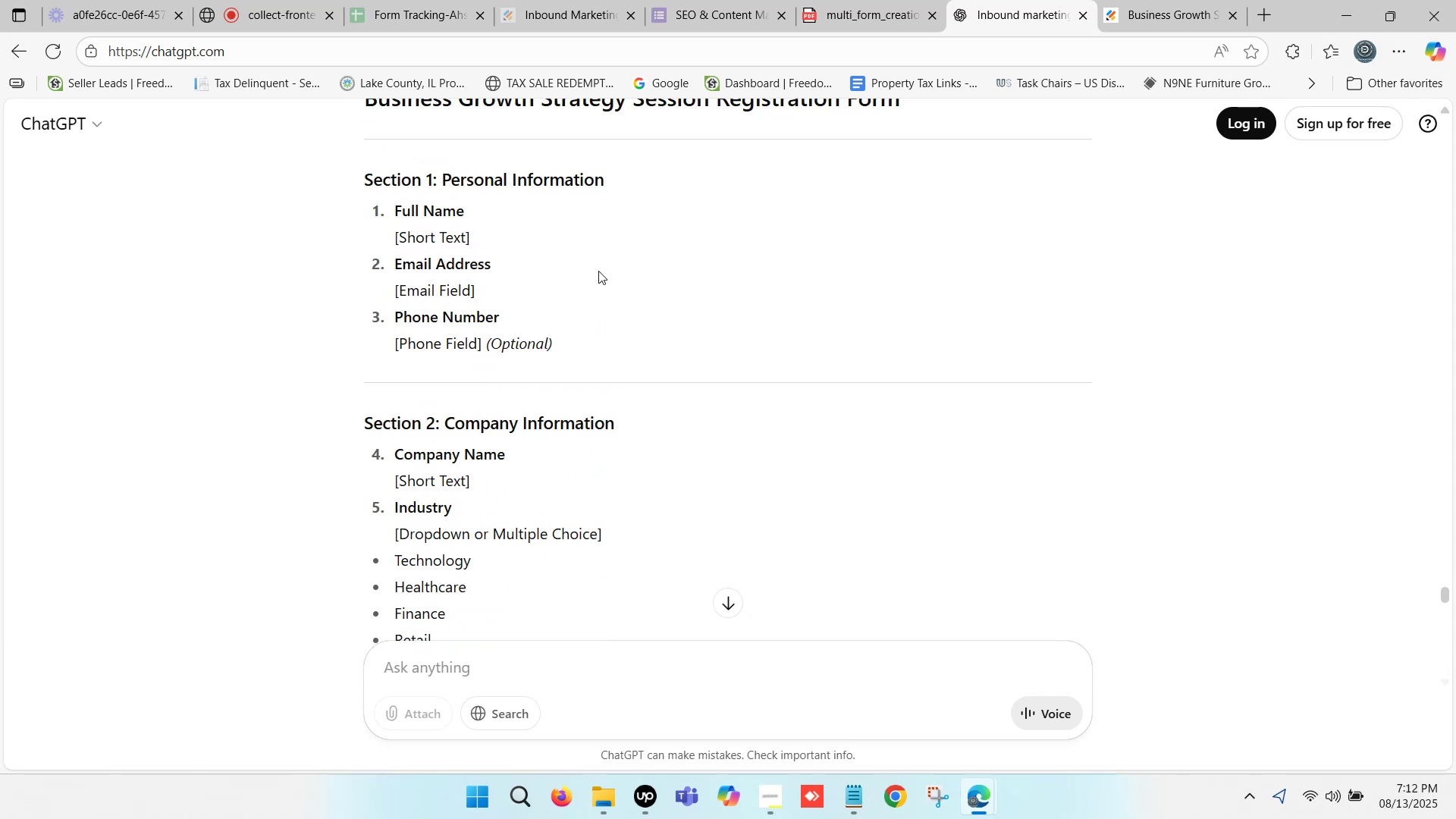 
left_click([422, 261])
 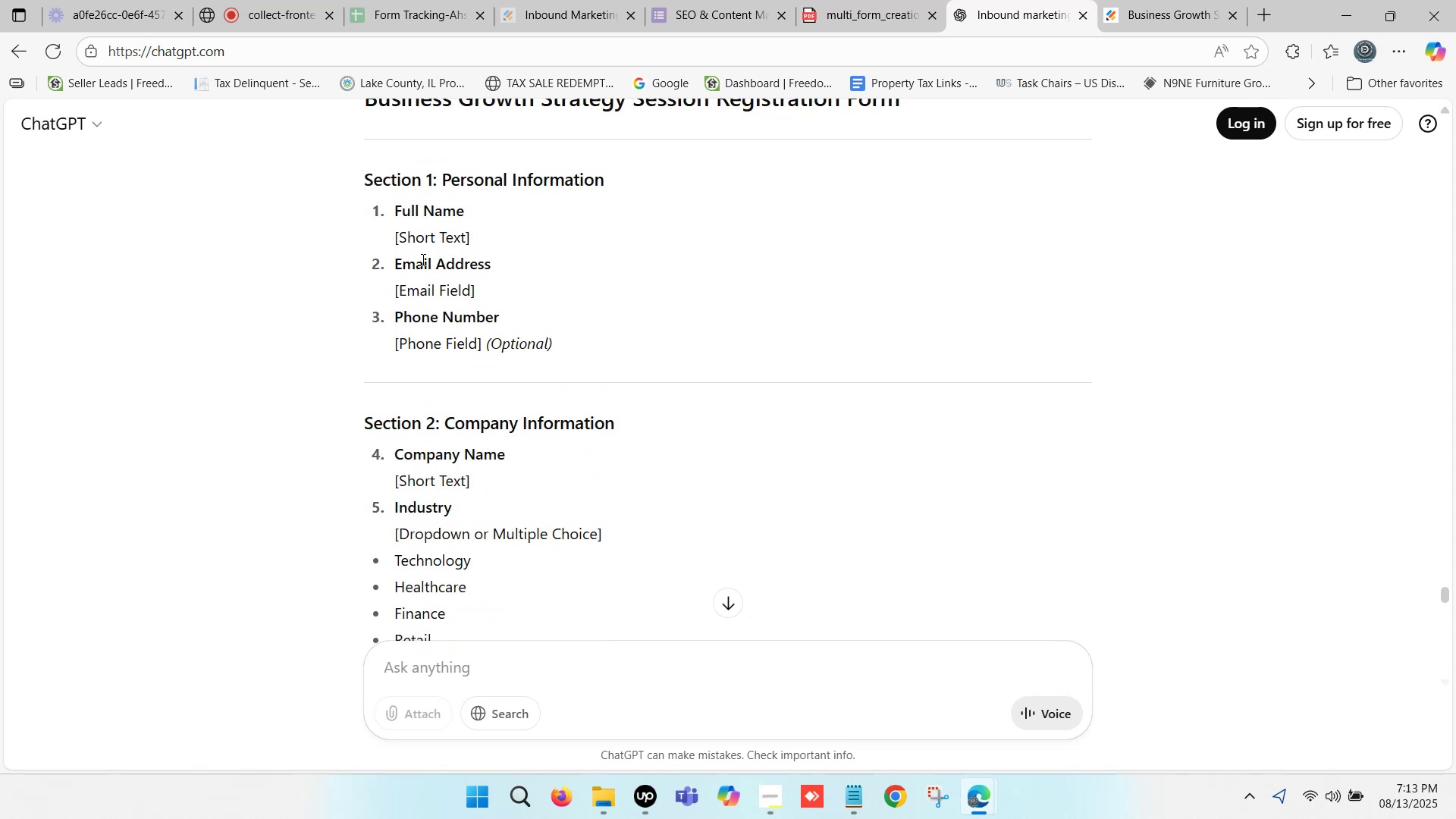 
left_click([422, 259])
 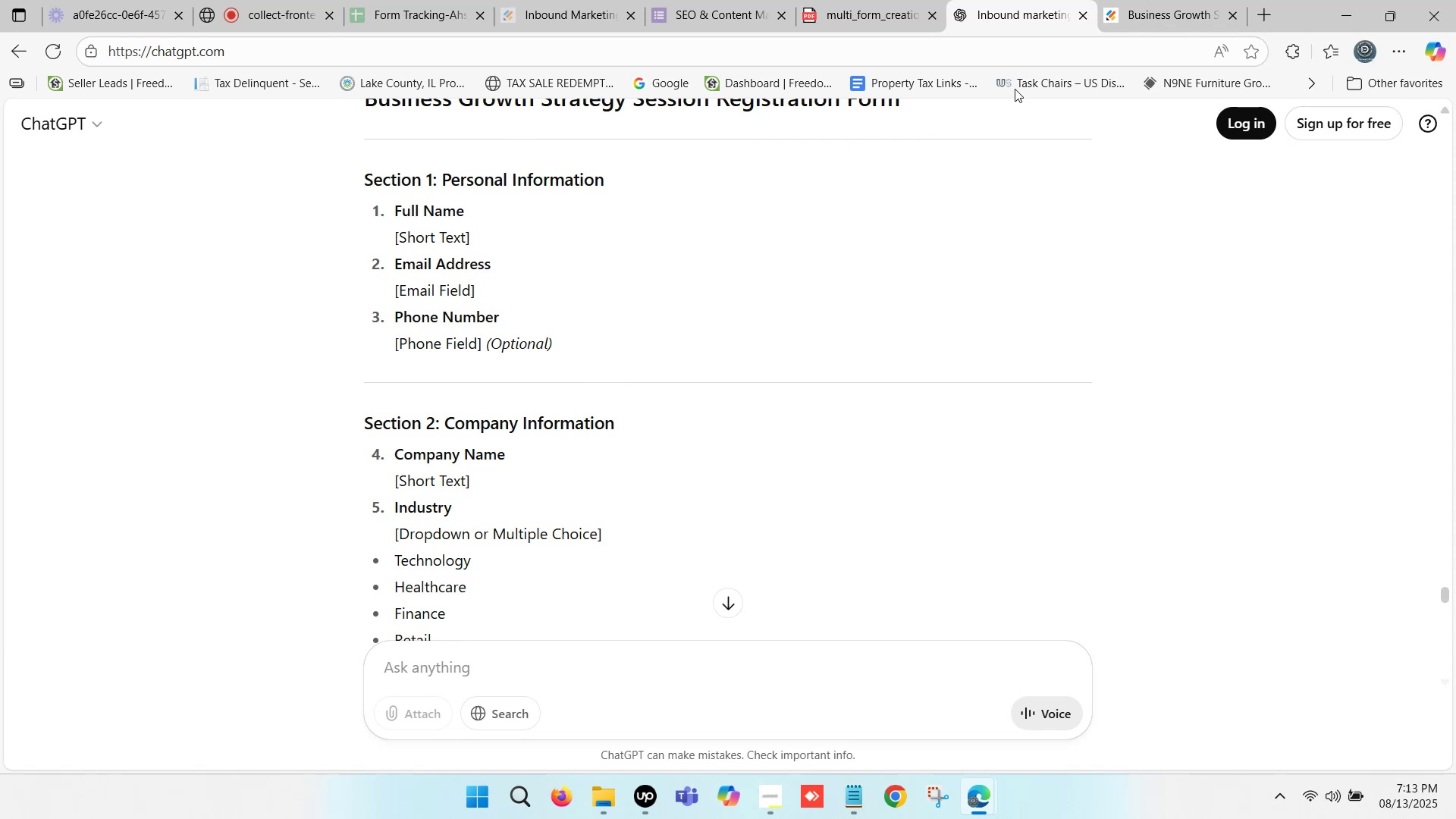 
left_click([1153, 14])
 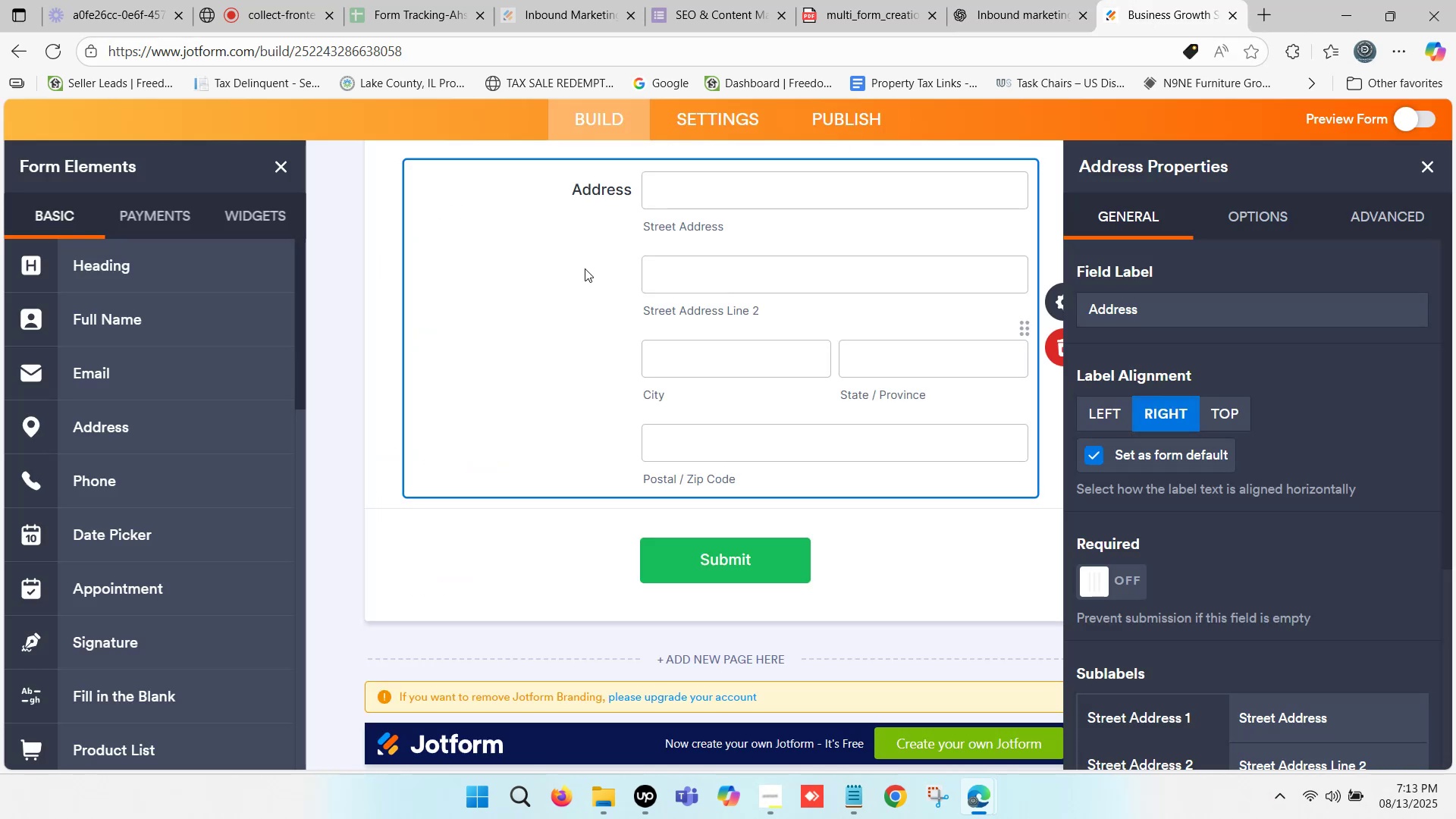 
scroll: coordinate [576, 264], scroll_direction: up, amount: 3.0
 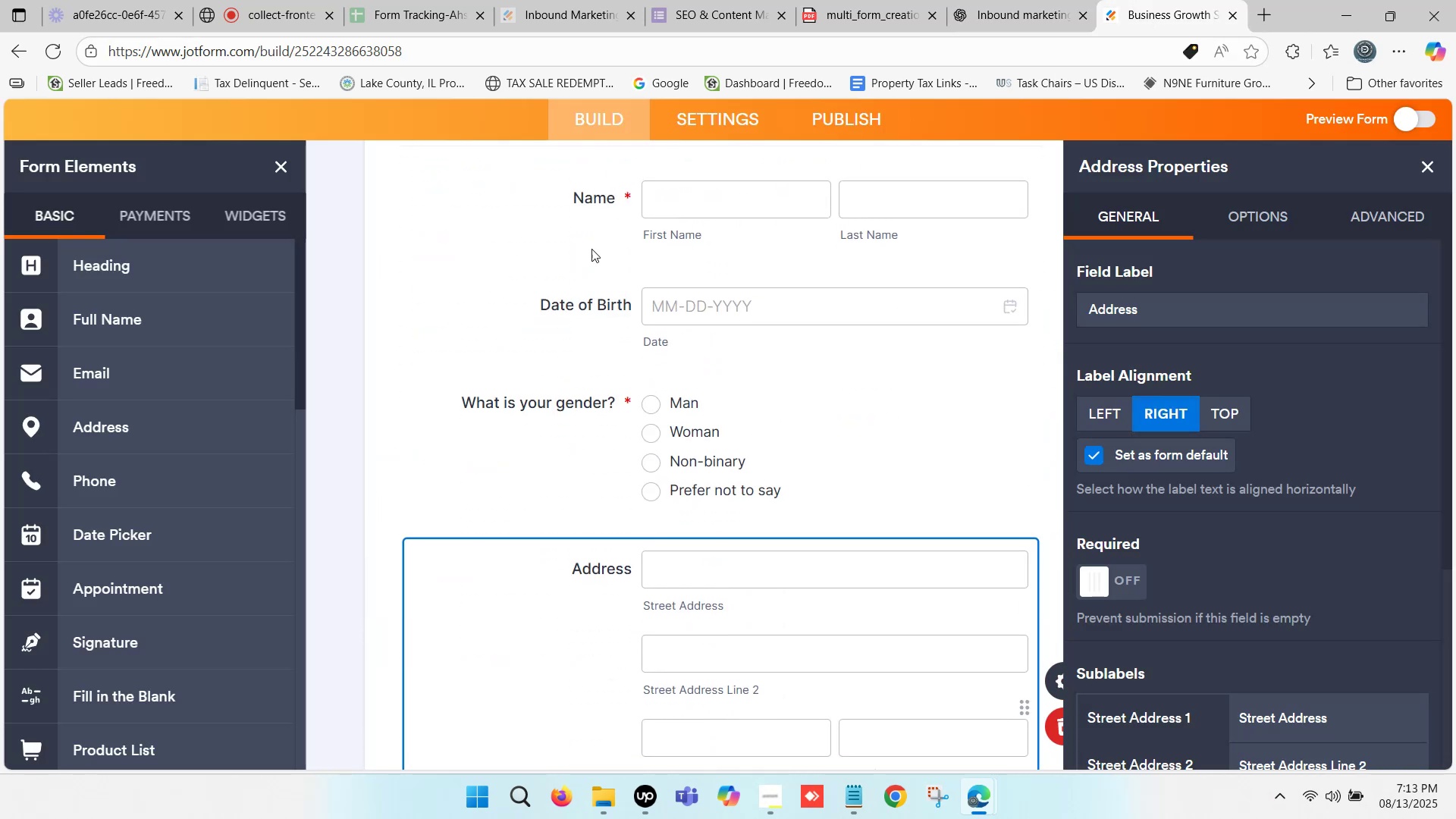 
left_click([1020, 0])
 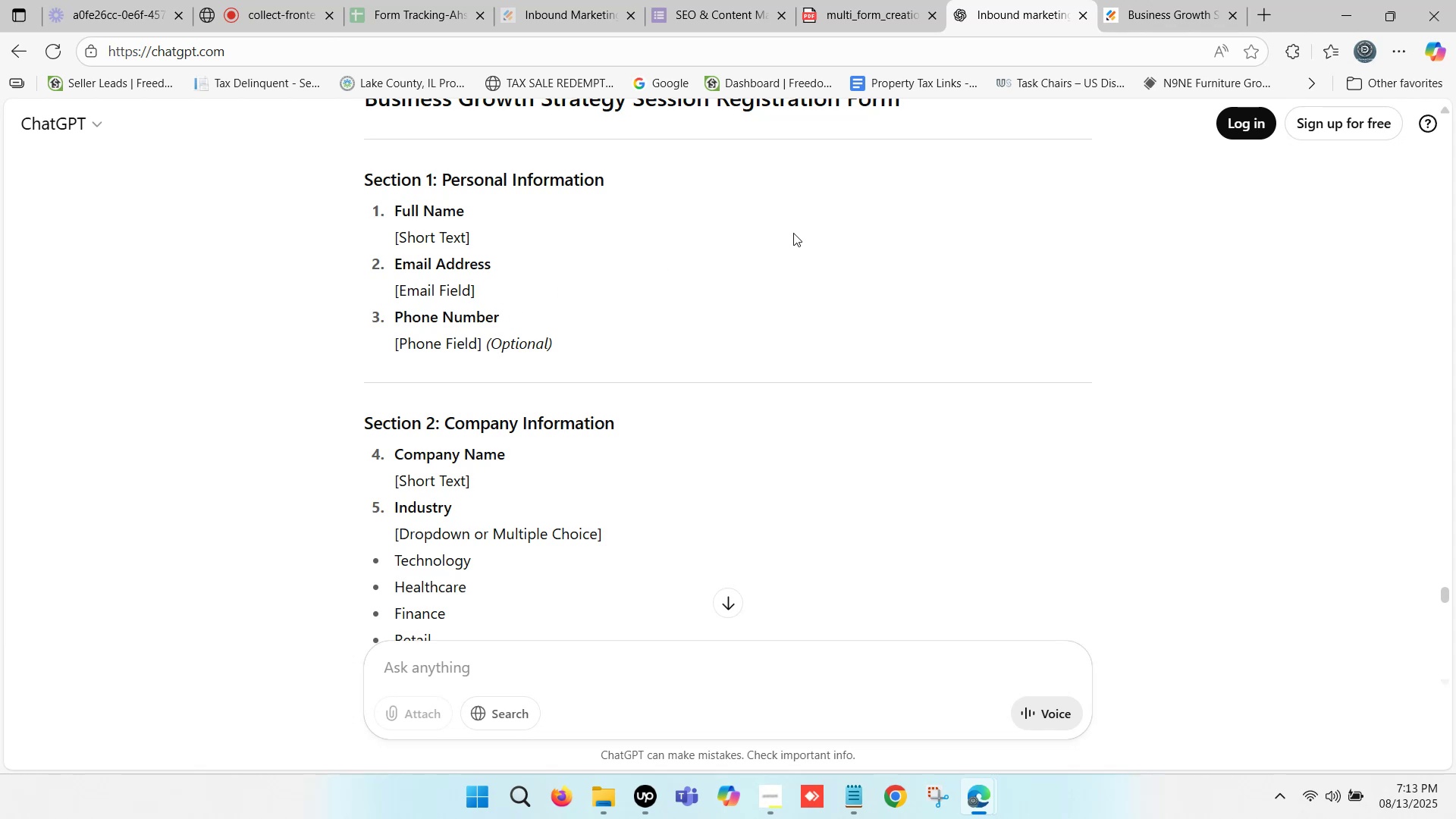 
left_click([1190, 0])
 